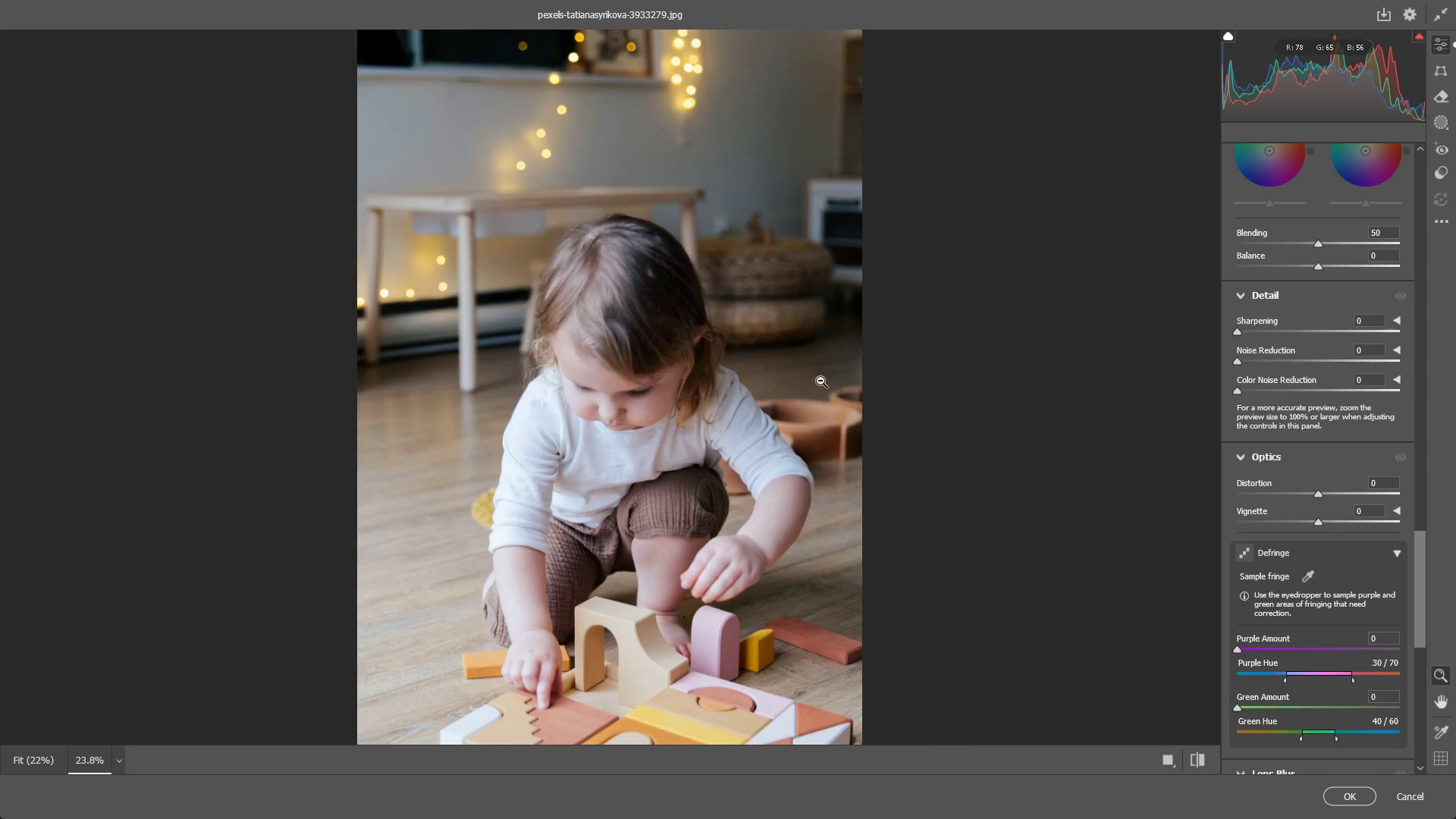 
left_click_drag(start_coordinate=[717, 372], to_coordinate=[752, 372])
 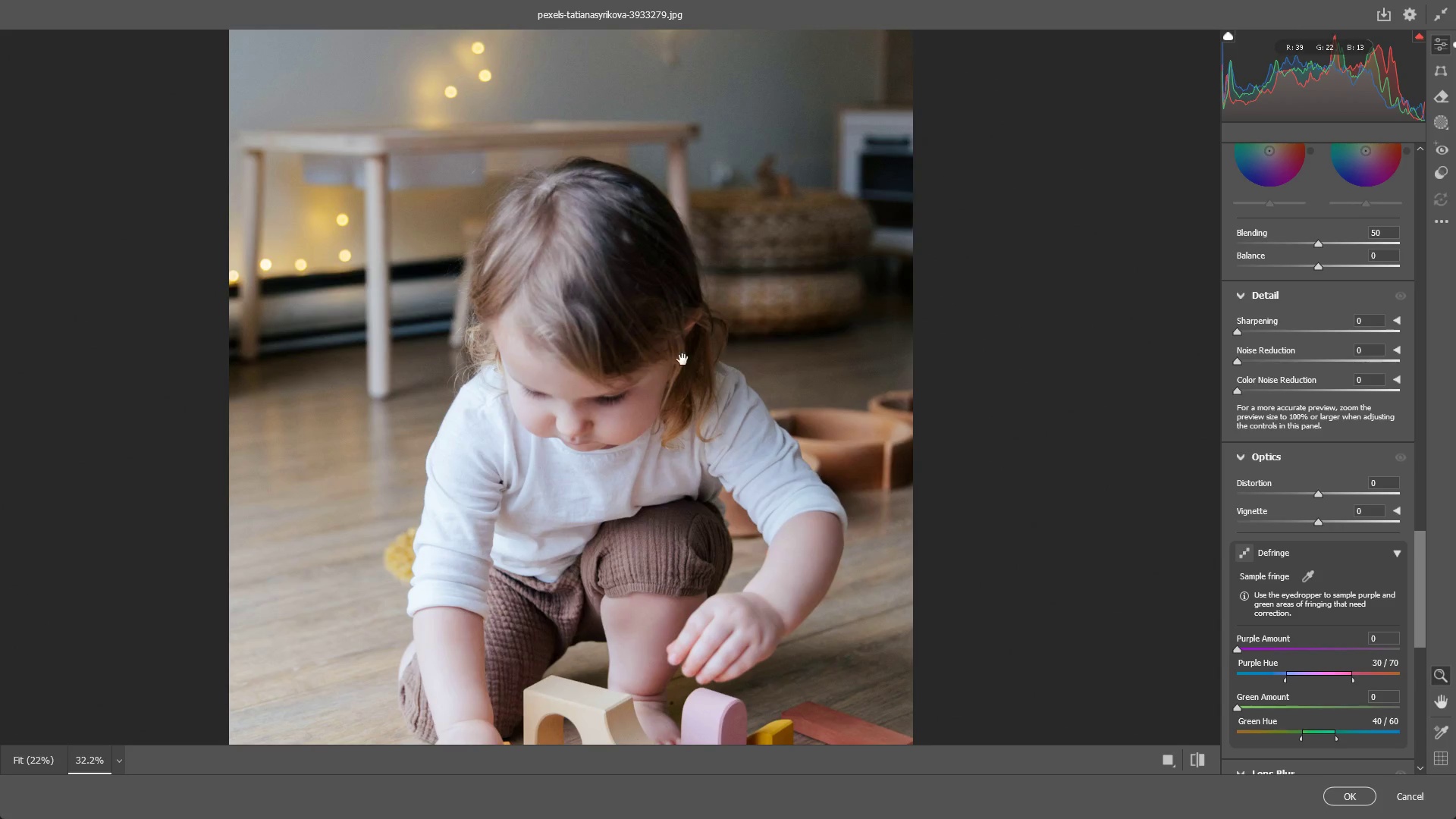 
scroll: coordinate [824, 389], scroll_direction: up, amount: 3.0
 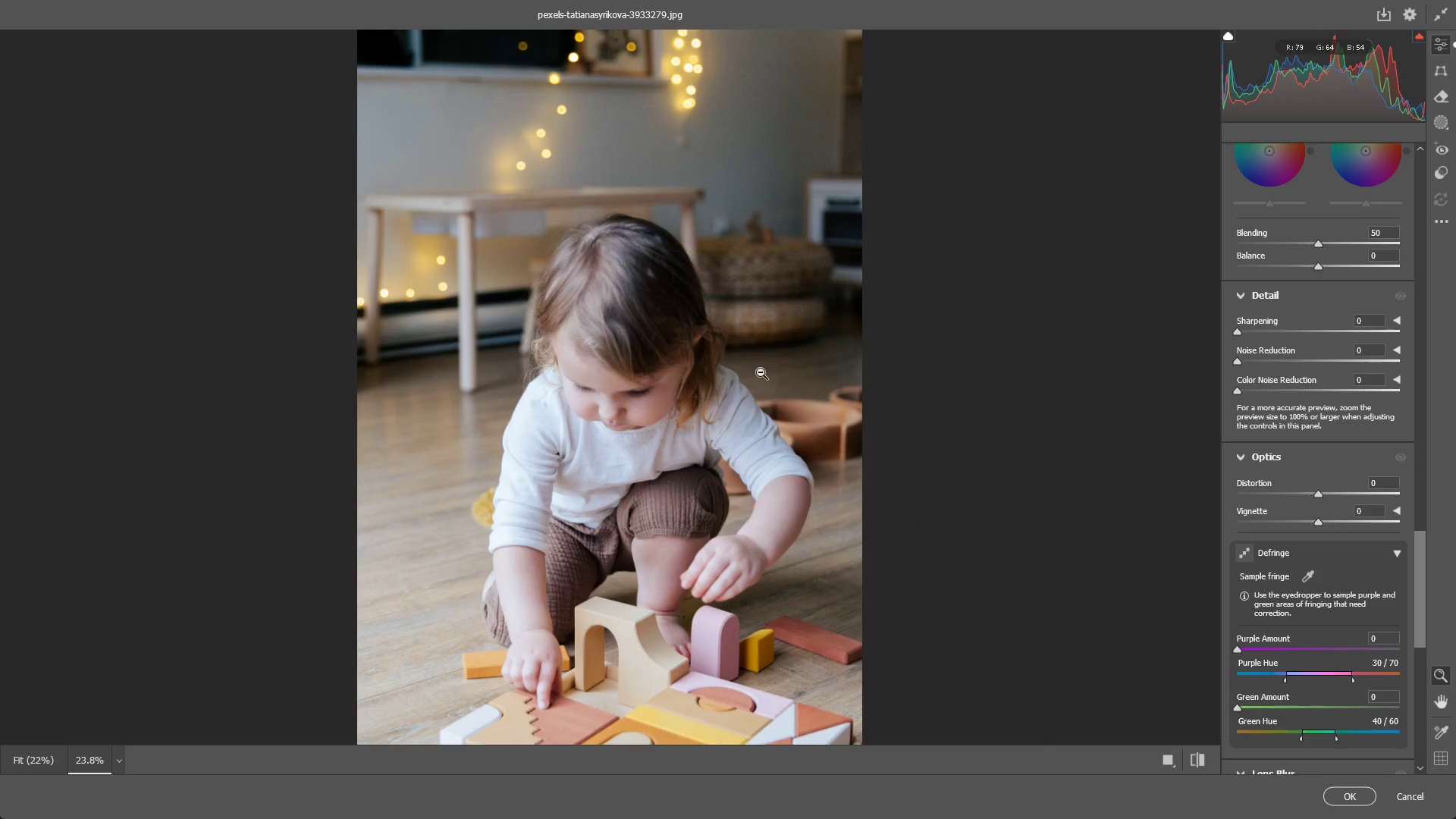 
hold_key(key=Space, duration=0.56)
 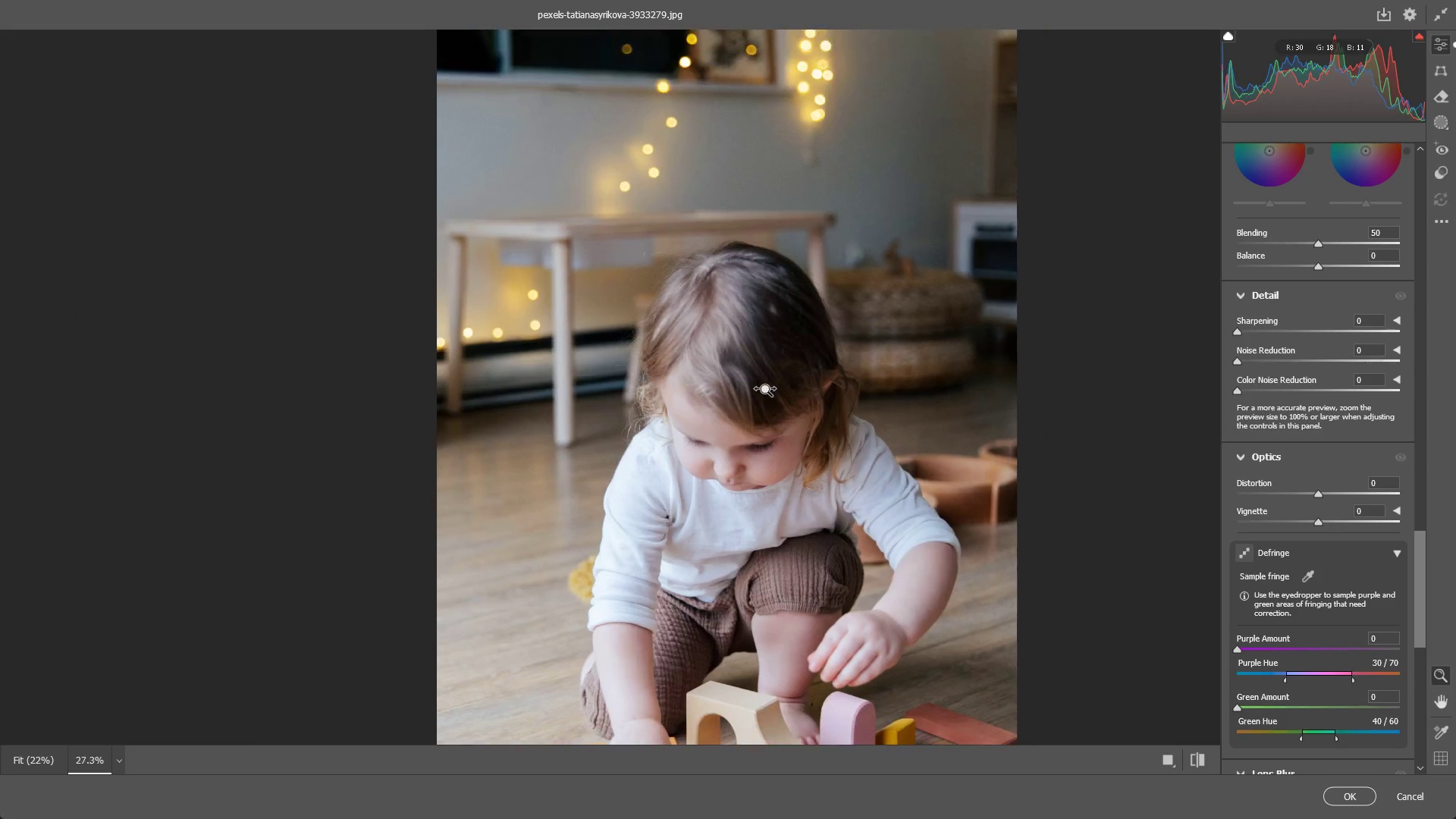 
left_click_drag(start_coordinate=[633, 339], to_coordinate=[779, 397])
 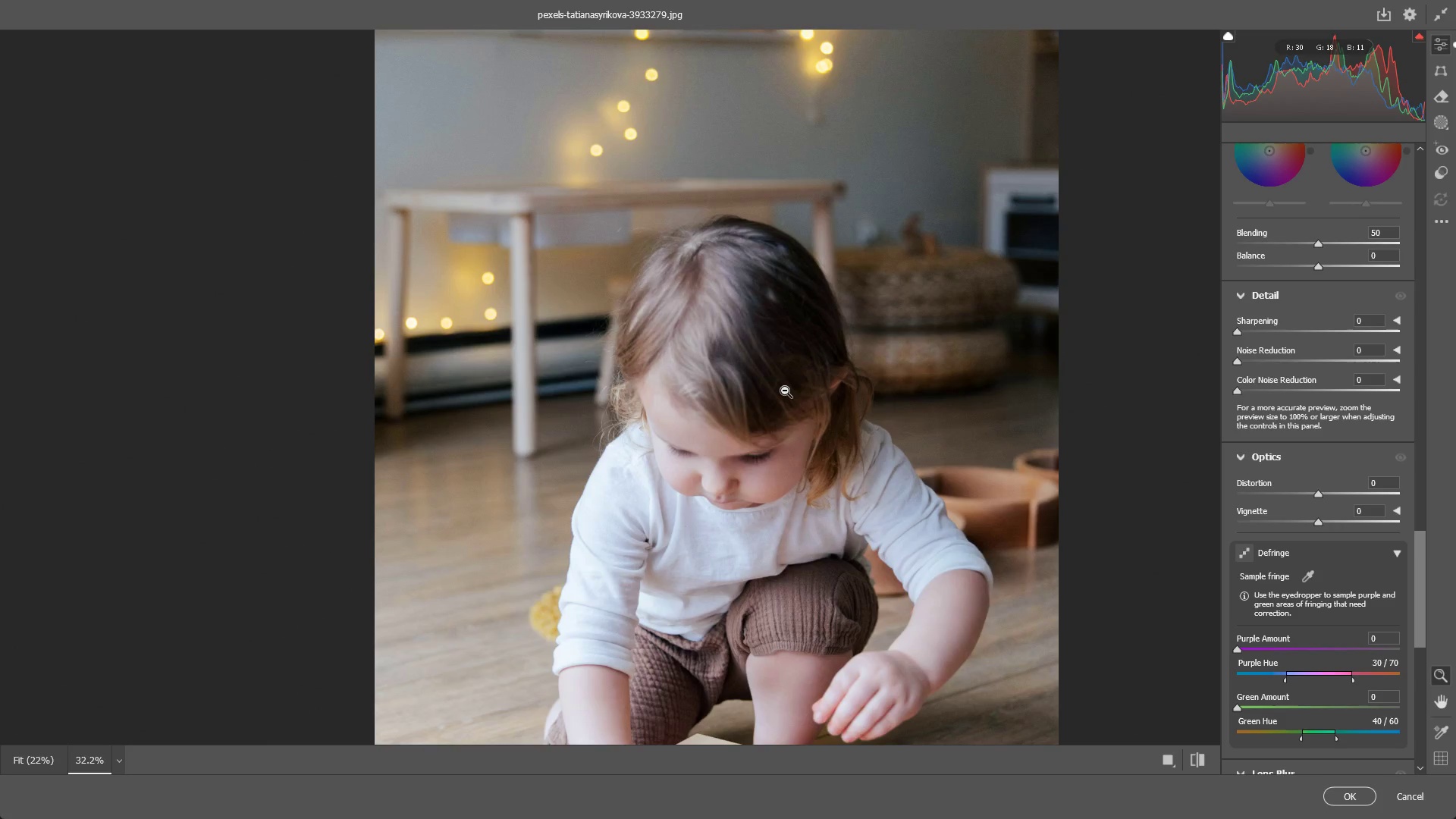 
left_click_drag(start_coordinate=[785, 391], to_coordinate=[765, 390])
 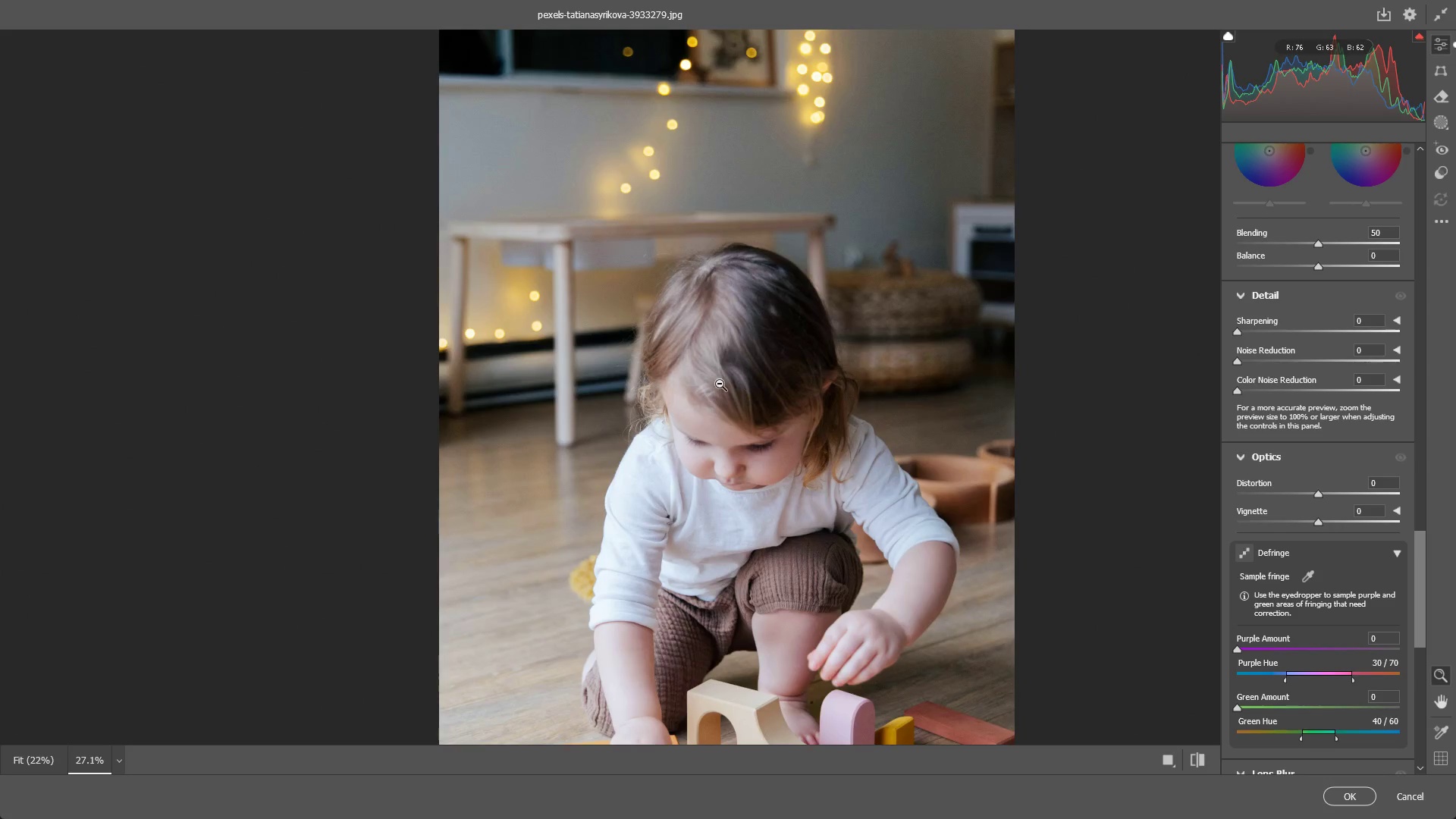 
hold_key(key=Space, duration=0.58)
 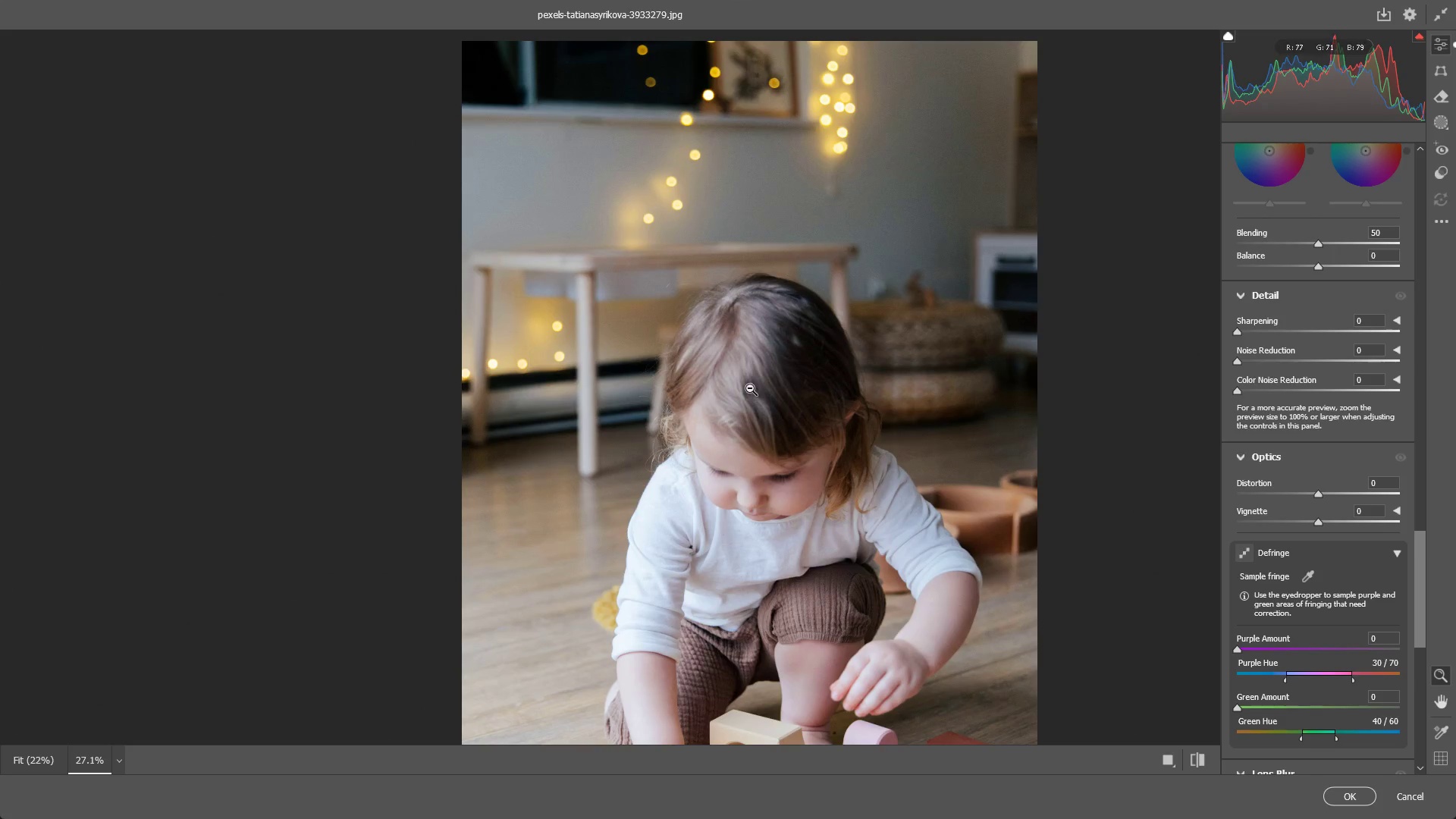 
left_click_drag(start_coordinate=[717, 375], to_coordinate=[739, 405])
 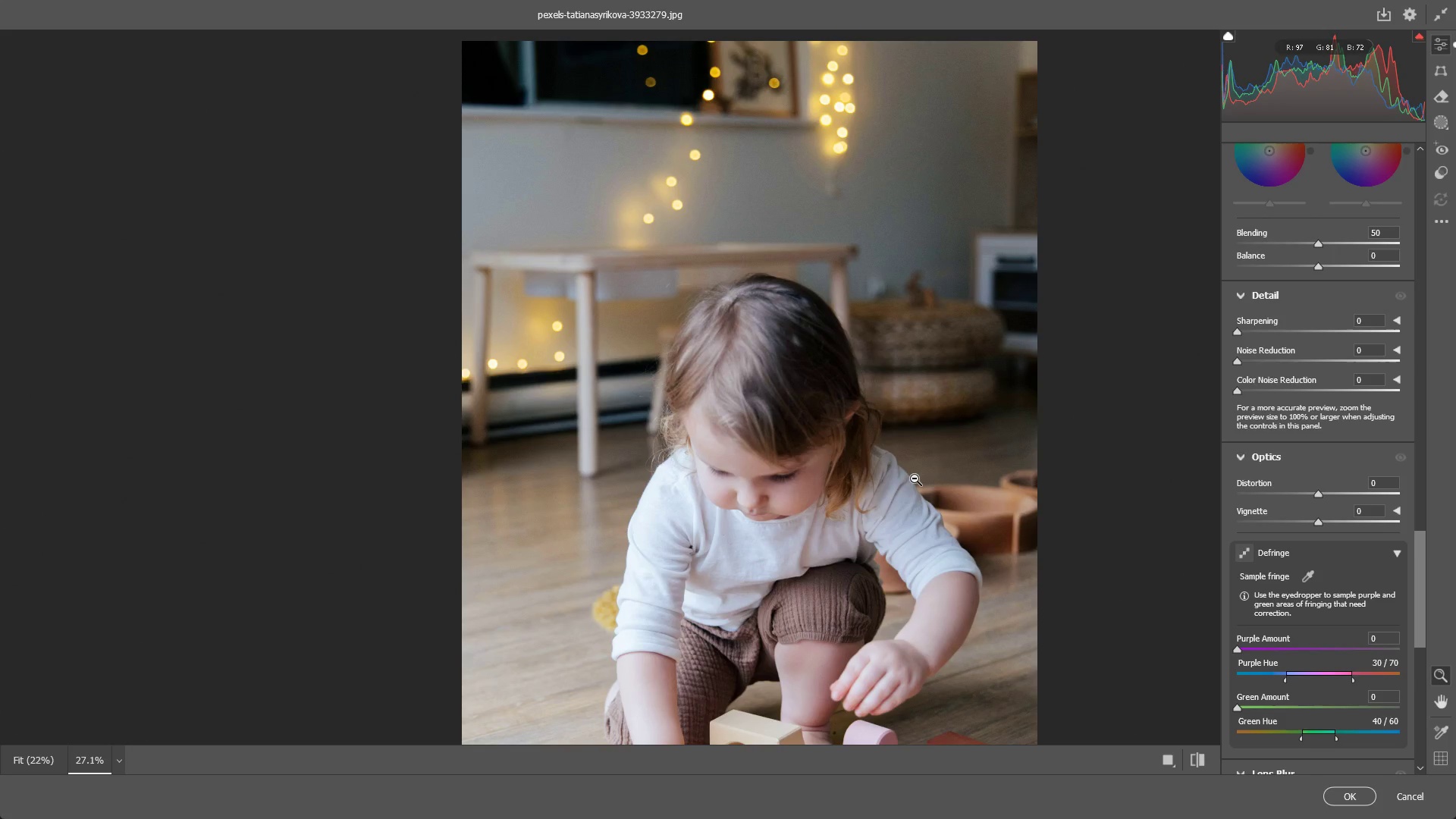 
wait(34.23)
 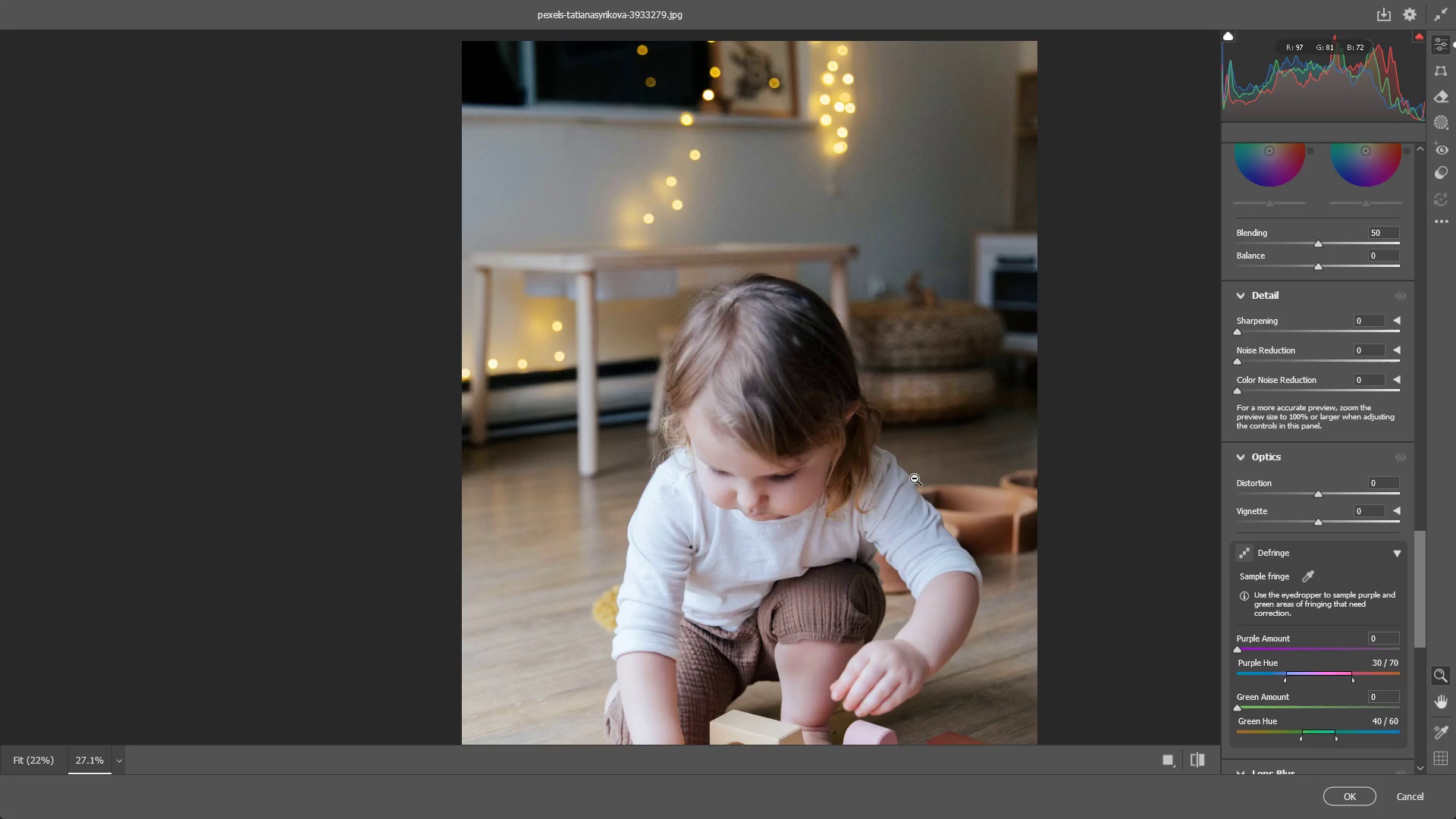 
left_click_drag(start_coordinate=[887, 428], to_coordinate=[865, 421])
 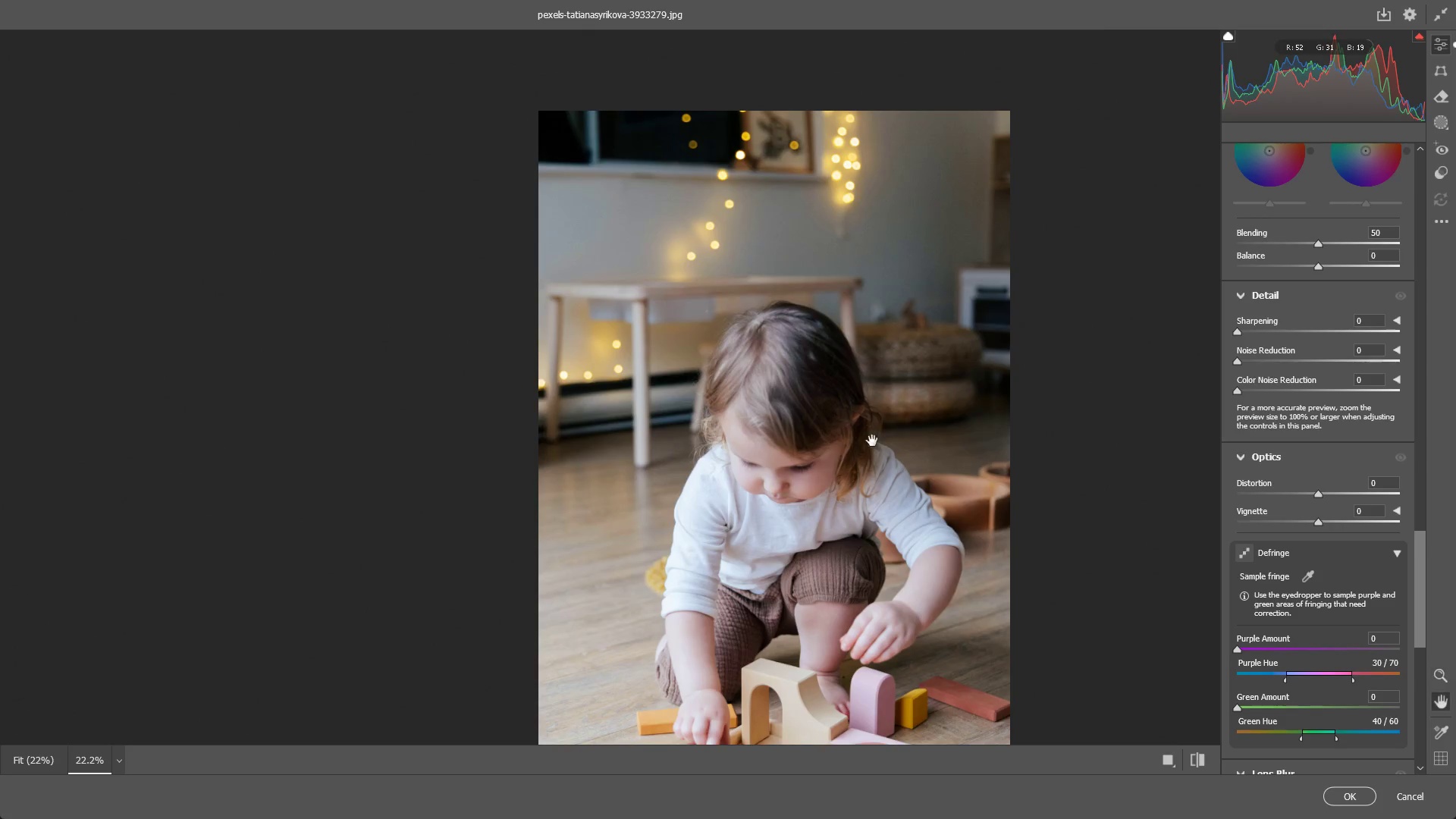 
hold_key(key=Space, duration=0.48)
 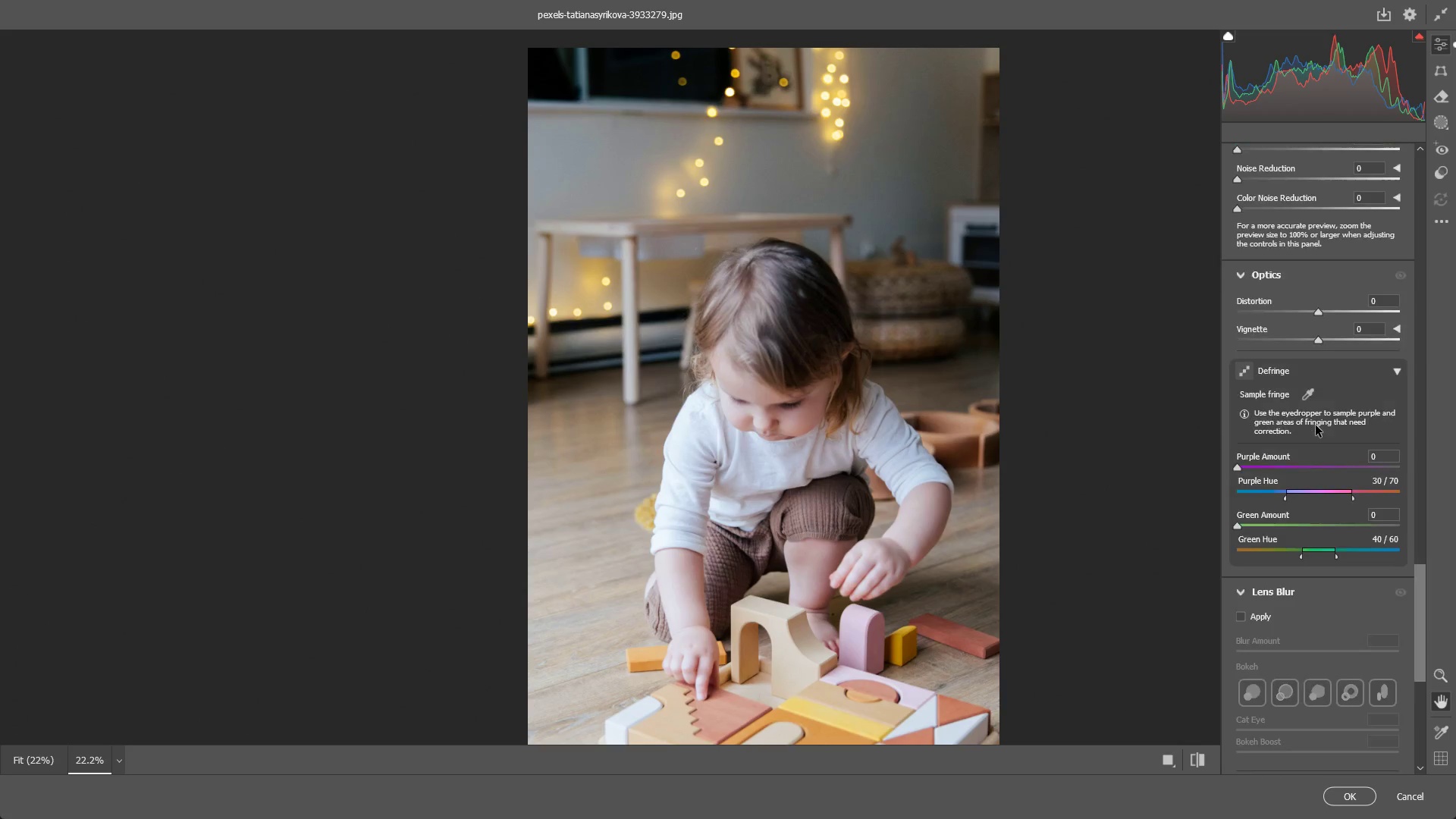 
left_click_drag(start_coordinate=[872, 441], to_coordinate=[861, 378])
 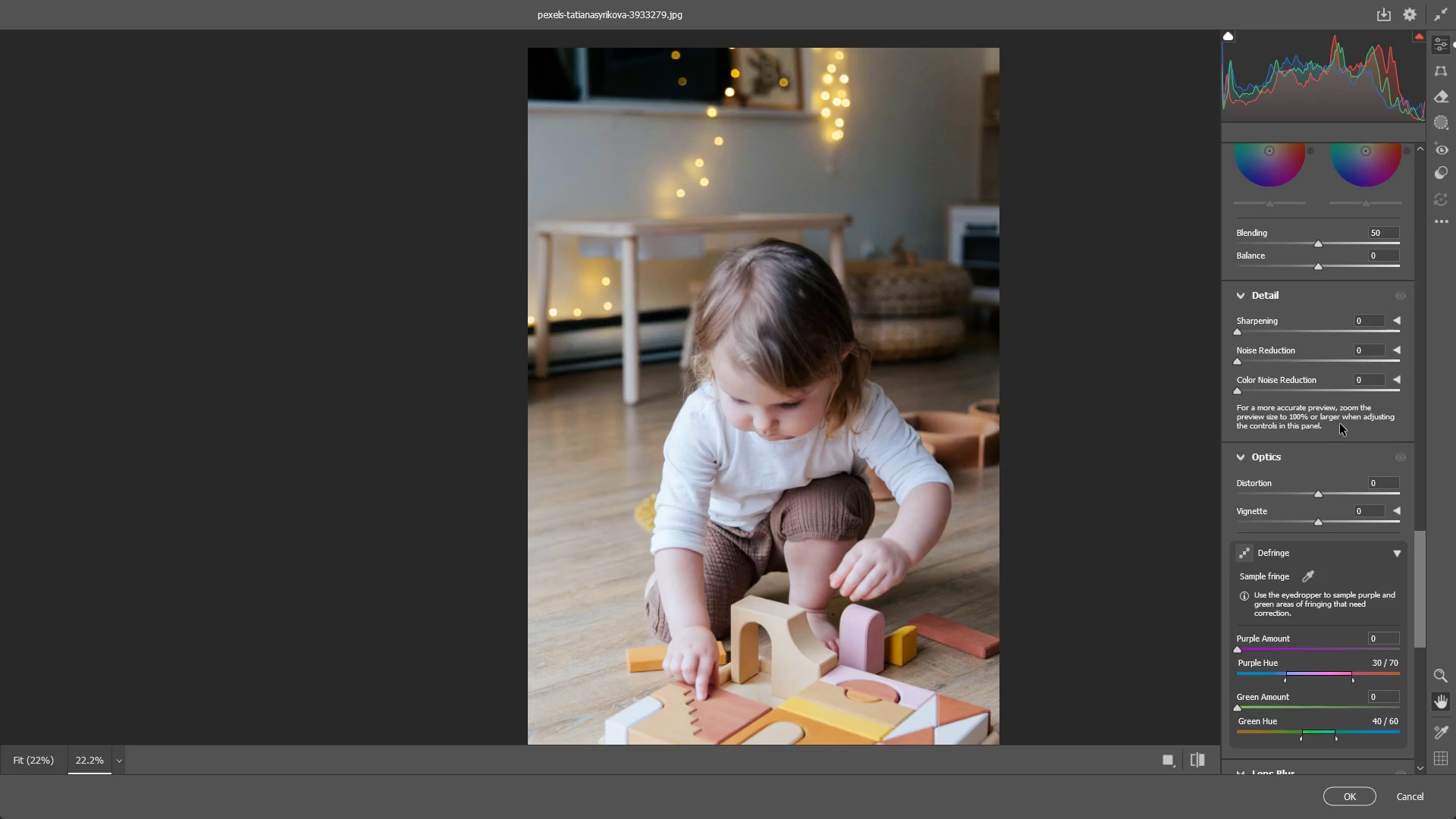 
scroll: coordinate [1316, 425], scroll_direction: down, amount: 2.0
 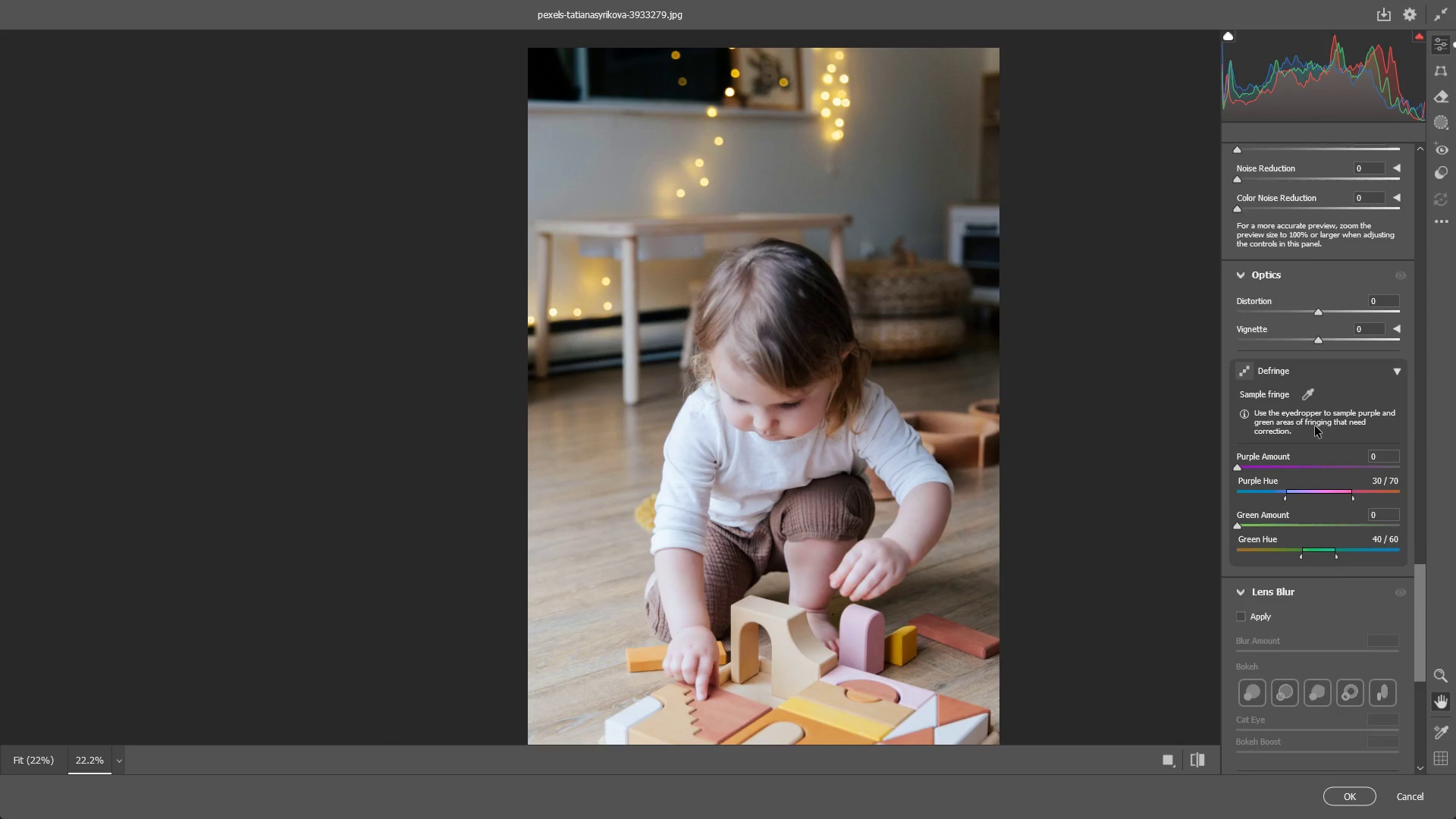 
scroll: coordinate [1361, 486], scroll_direction: up, amount: 22.0
 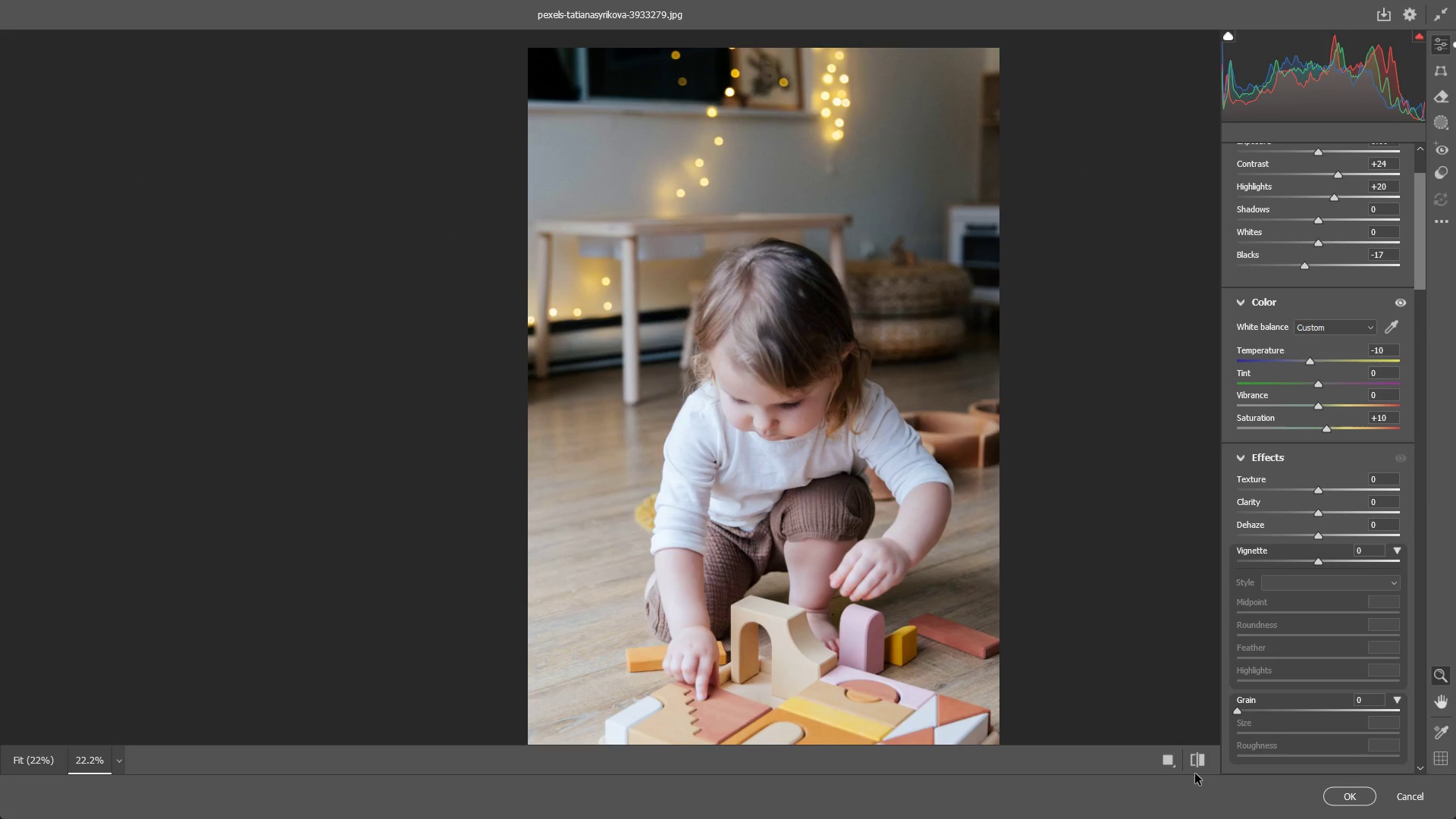 
double_click([1192, 764])
 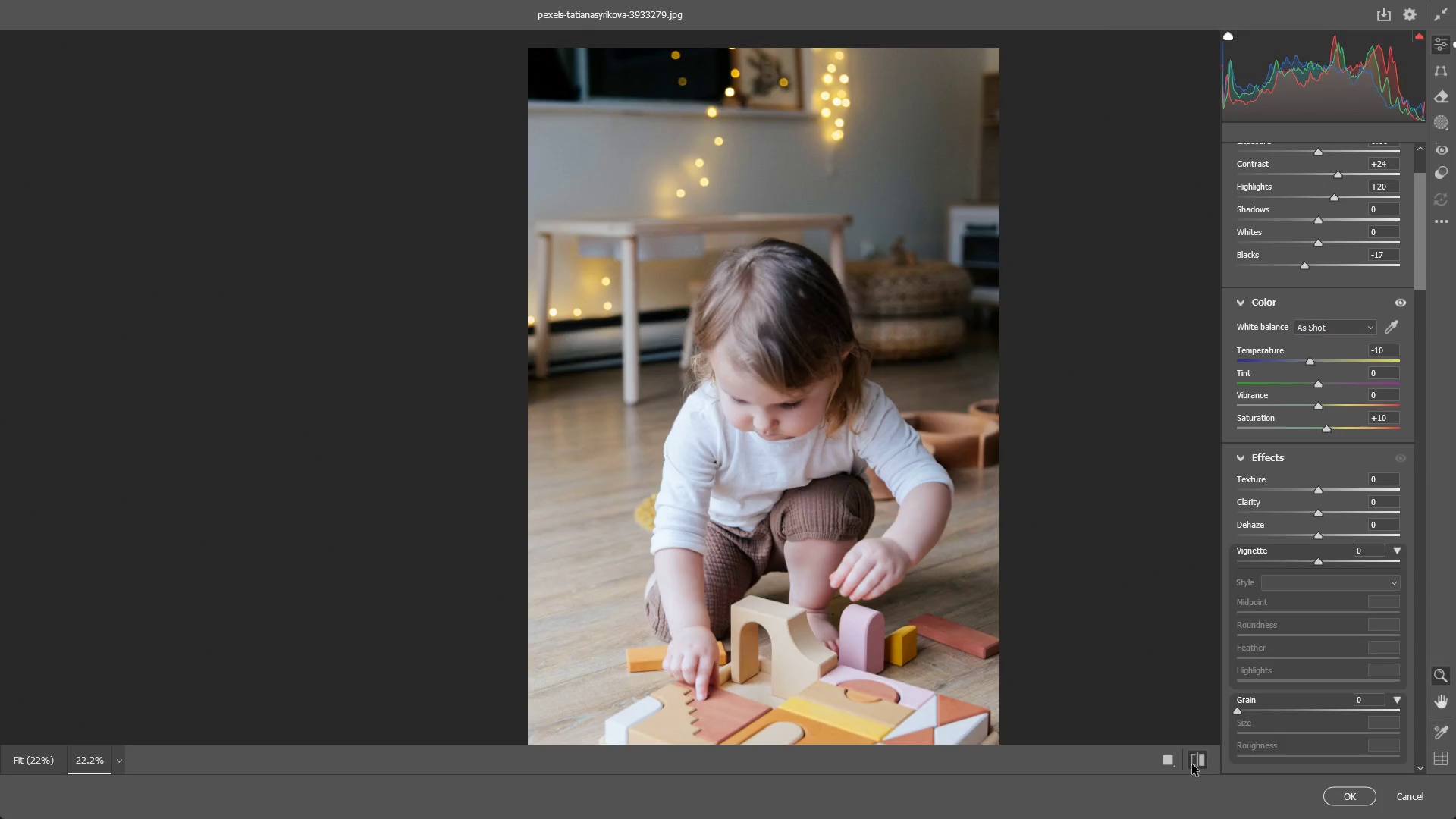 
double_click([1192, 764])
 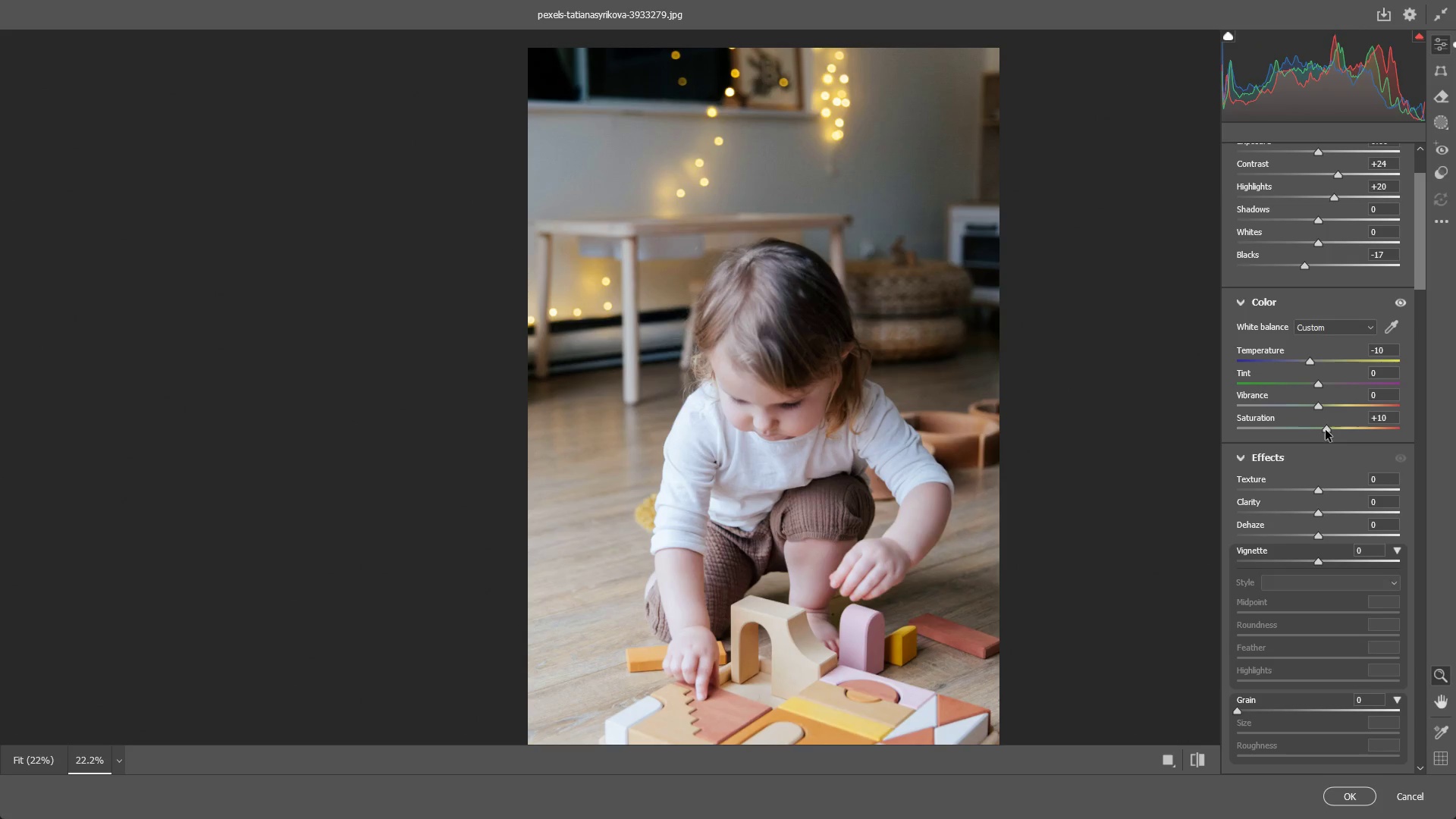 
scroll: coordinate [1310, 497], scroll_direction: down, amount: 19.0
 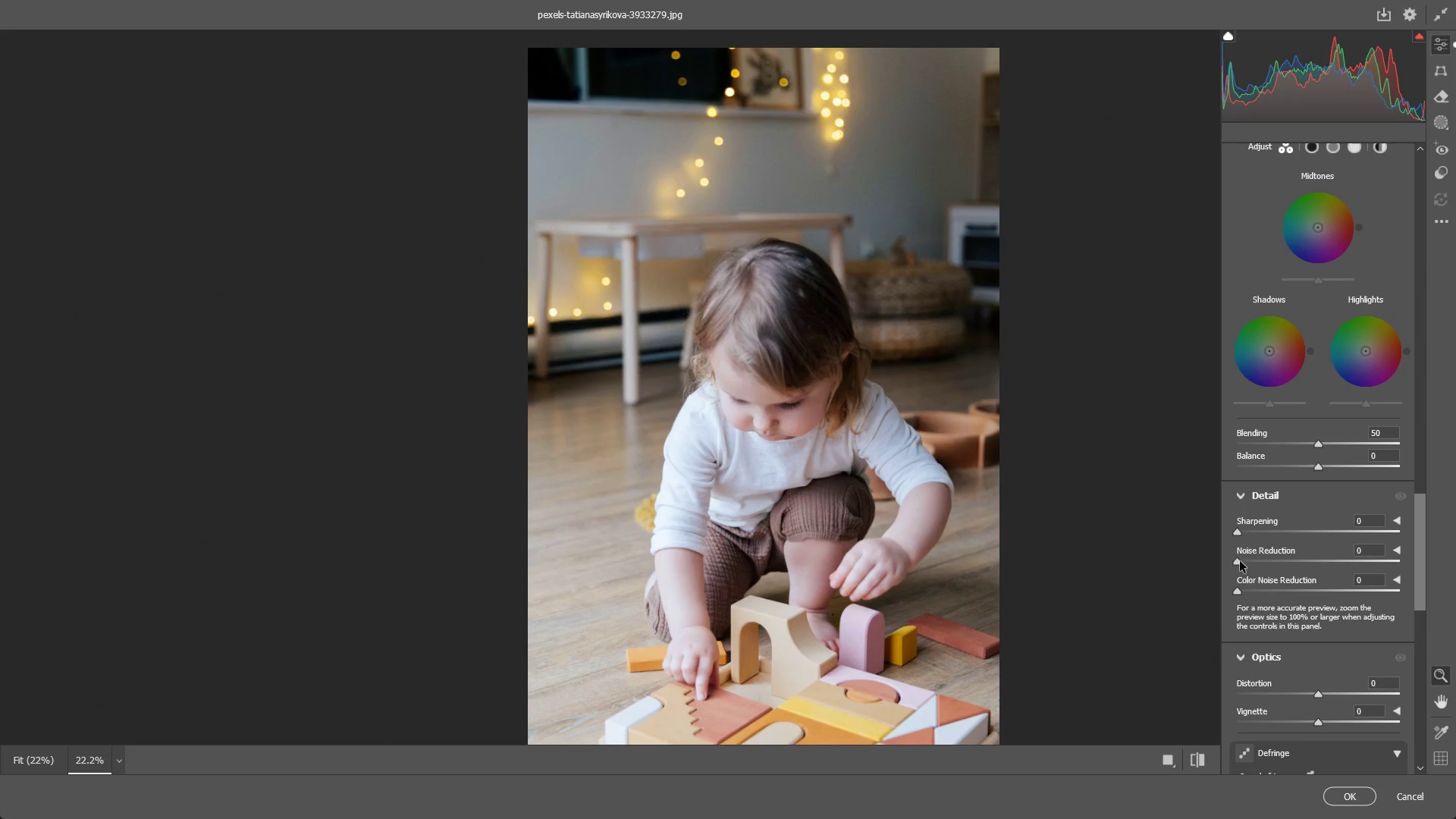 
left_click_drag(start_coordinate=[1238, 562], to_coordinate=[1195, 564])
 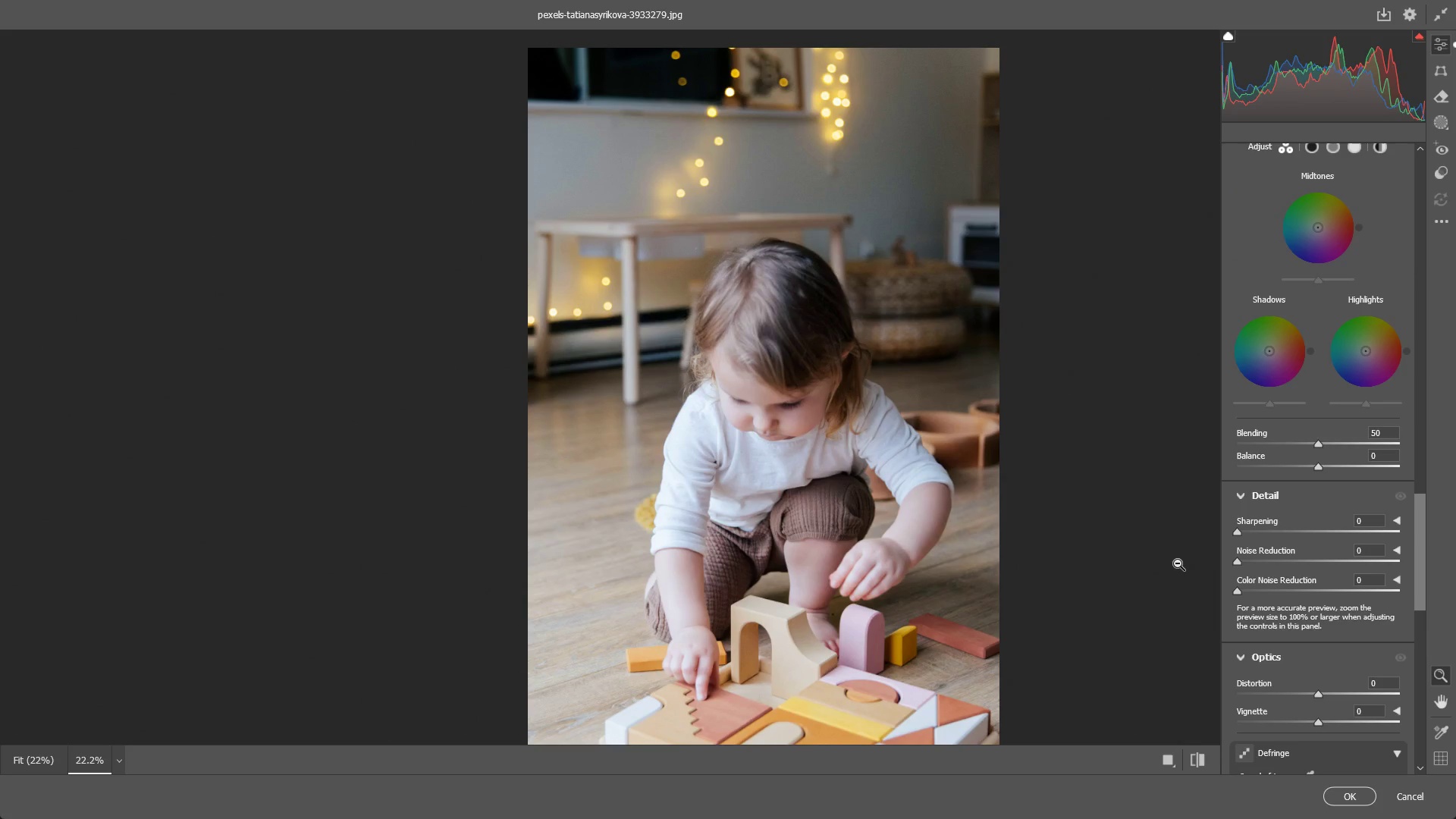 
wait(24.5)
 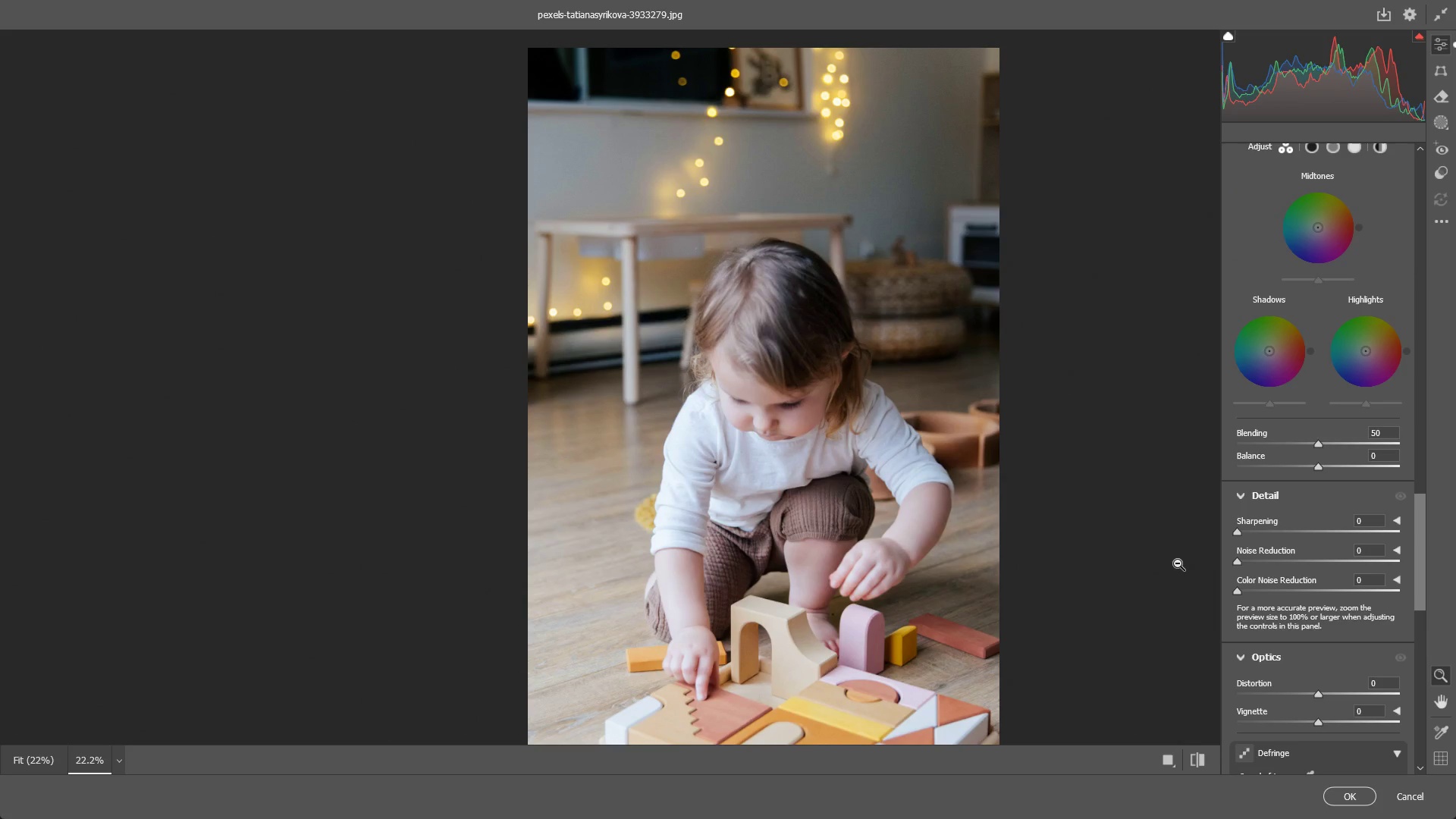 
left_click_drag(start_coordinate=[755, 415], to_coordinate=[830, 425])
 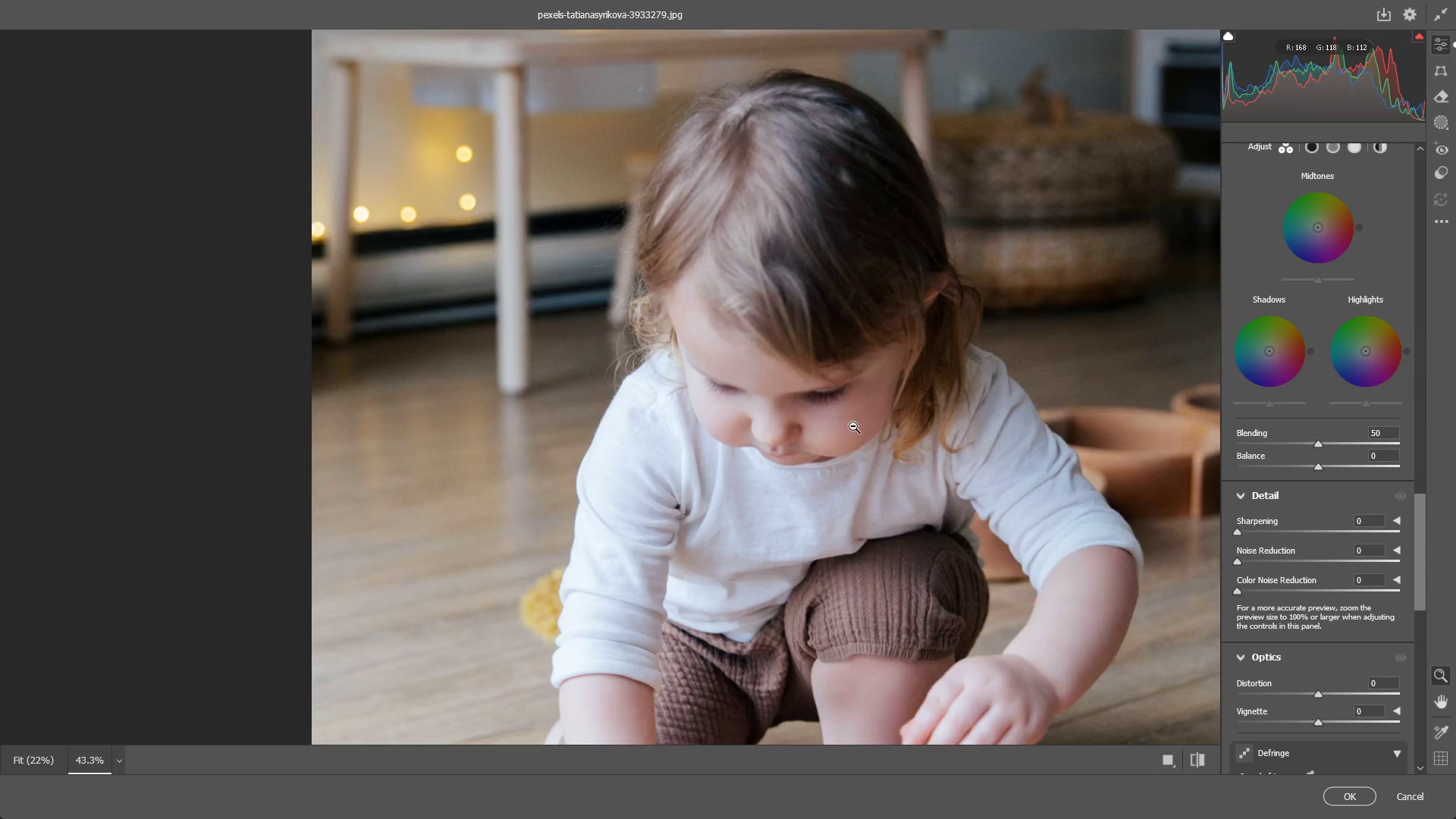 
left_click_drag(start_coordinate=[853, 426], to_coordinate=[814, 426])
 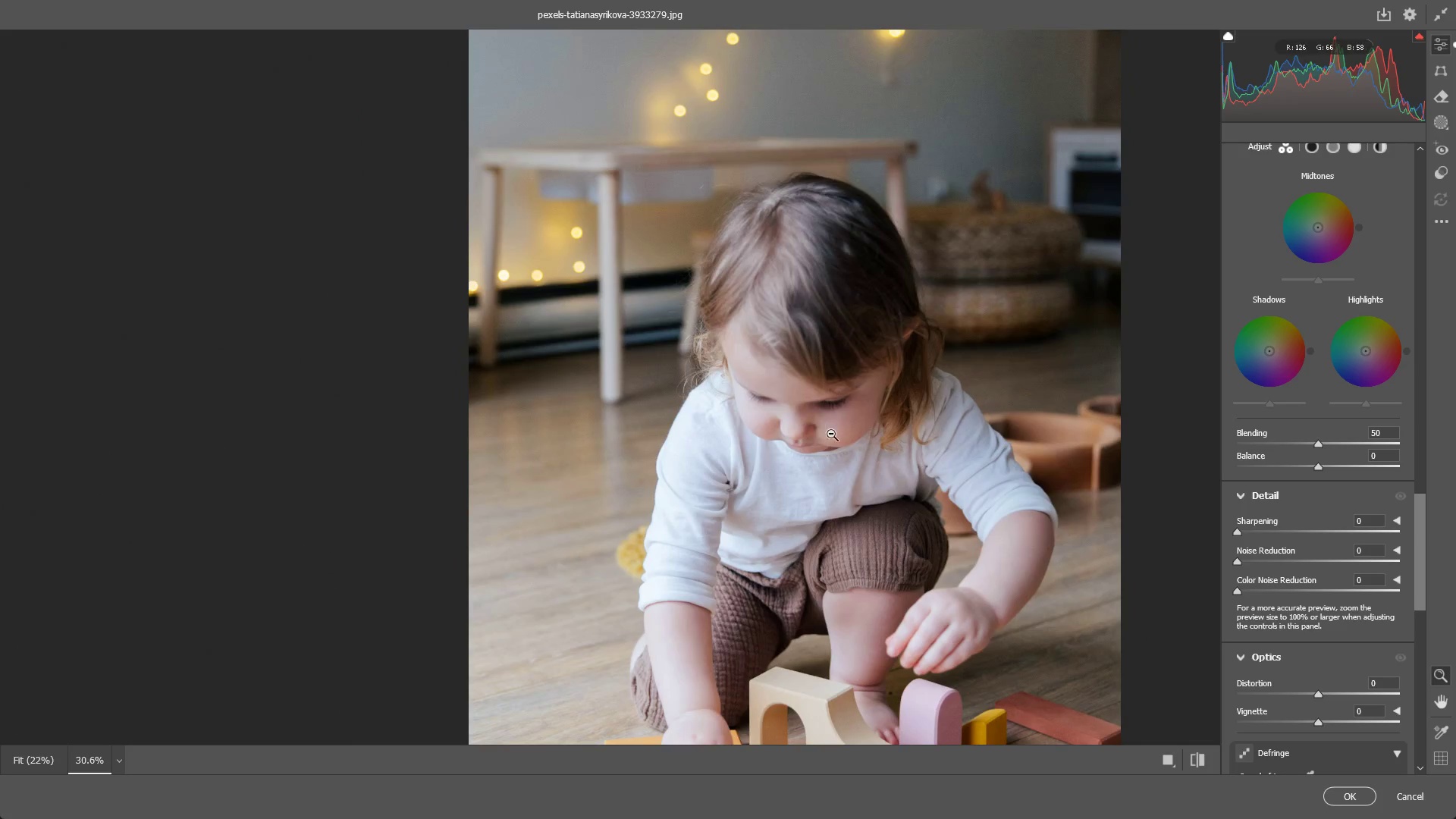 
hold_key(key=Space, duration=0.5)
 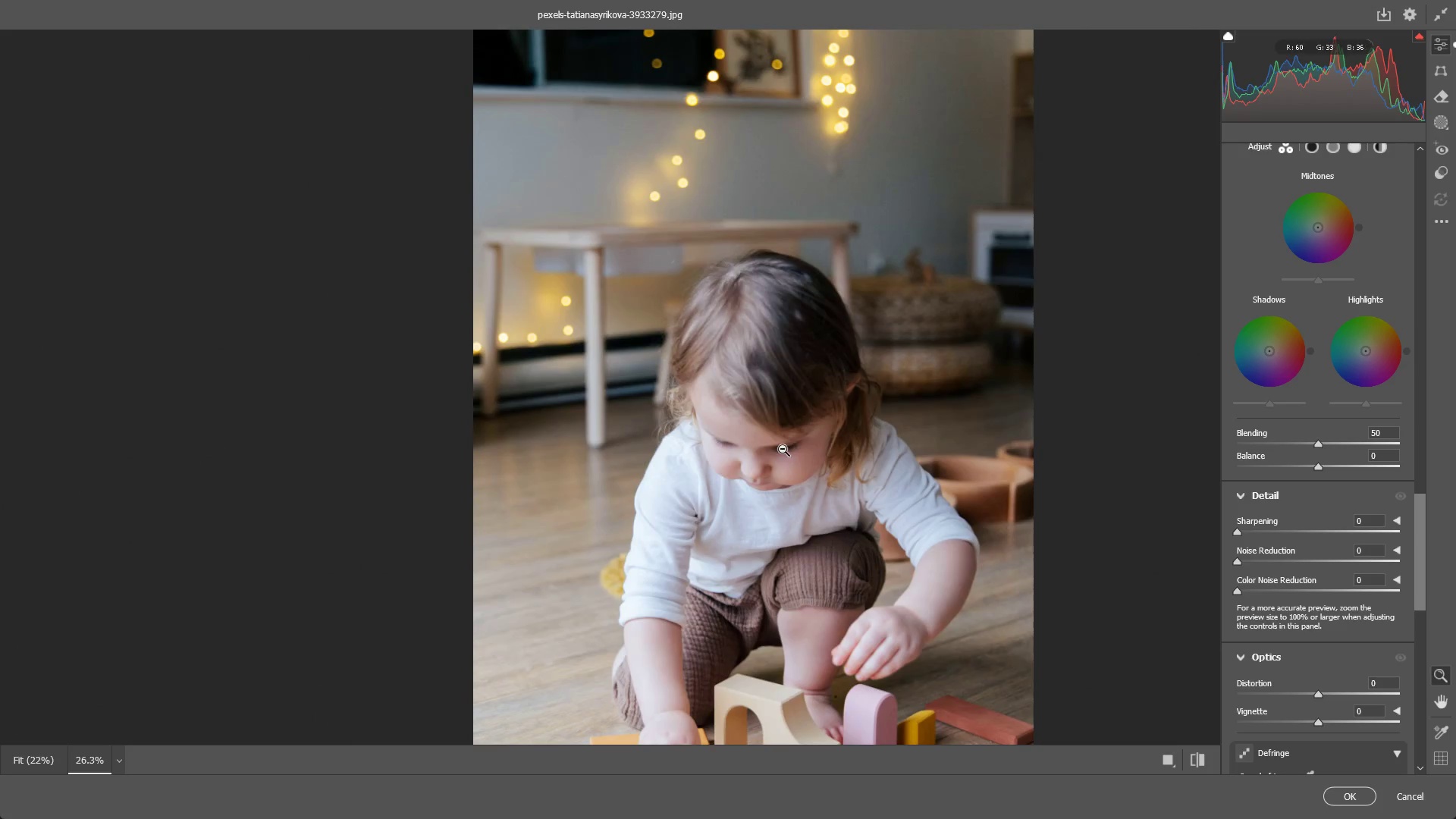 
left_click_drag(start_coordinate=[834, 434], to_coordinate=[786, 477])
 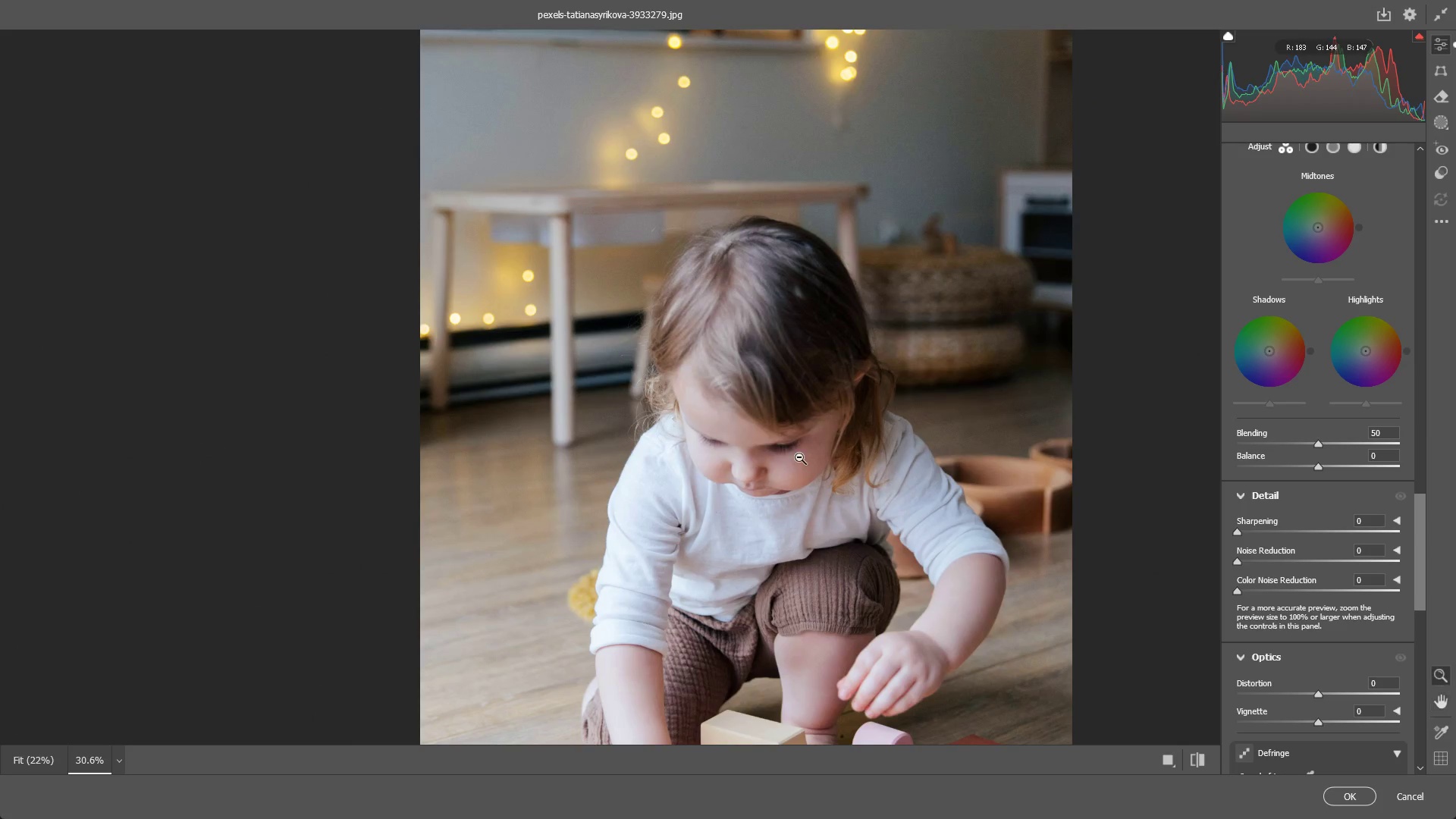 
left_click_drag(start_coordinate=[800, 455], to_coordinate=[783, 450])
 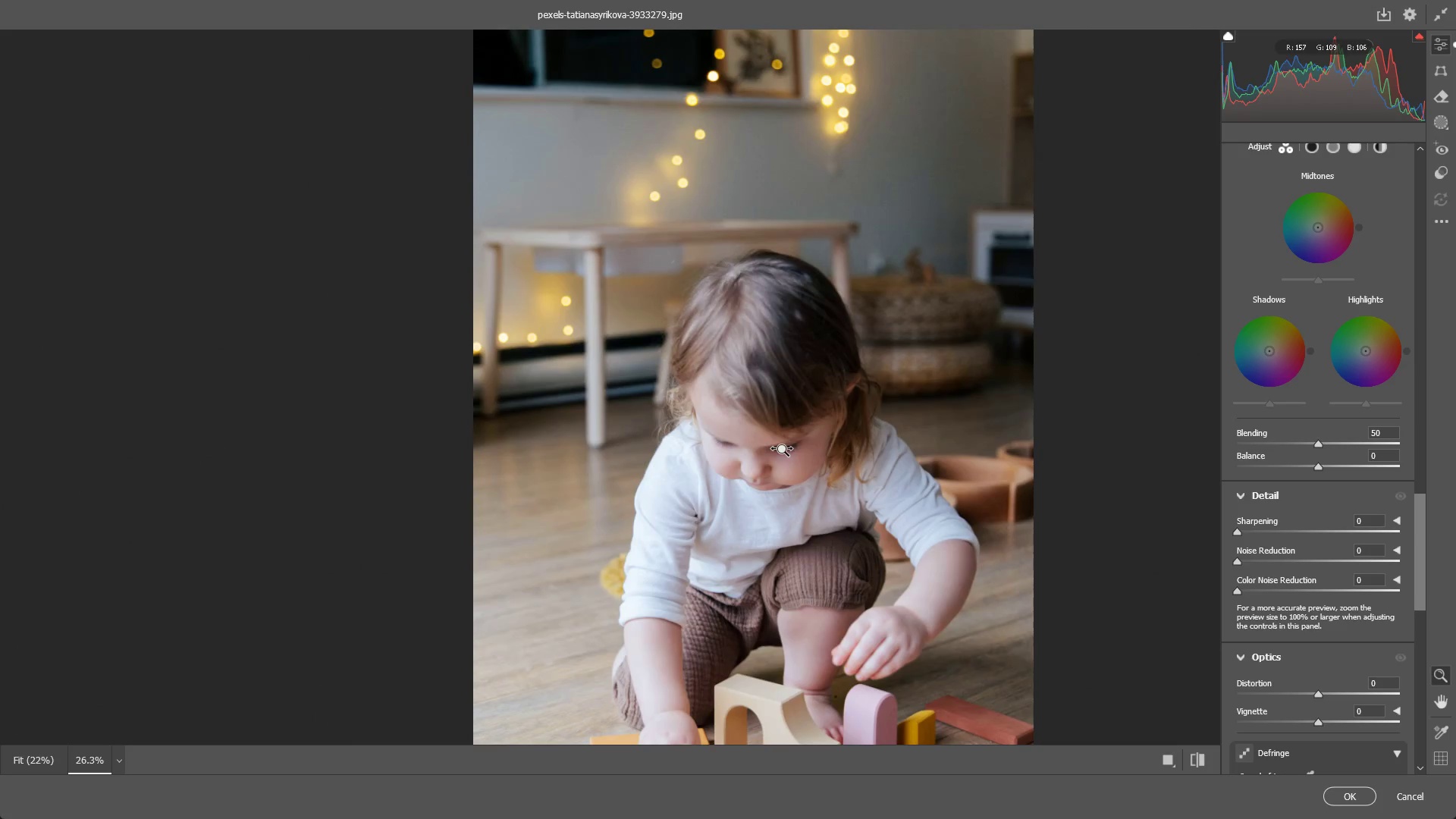 
hold_key(key=Space, duration=0.48)
 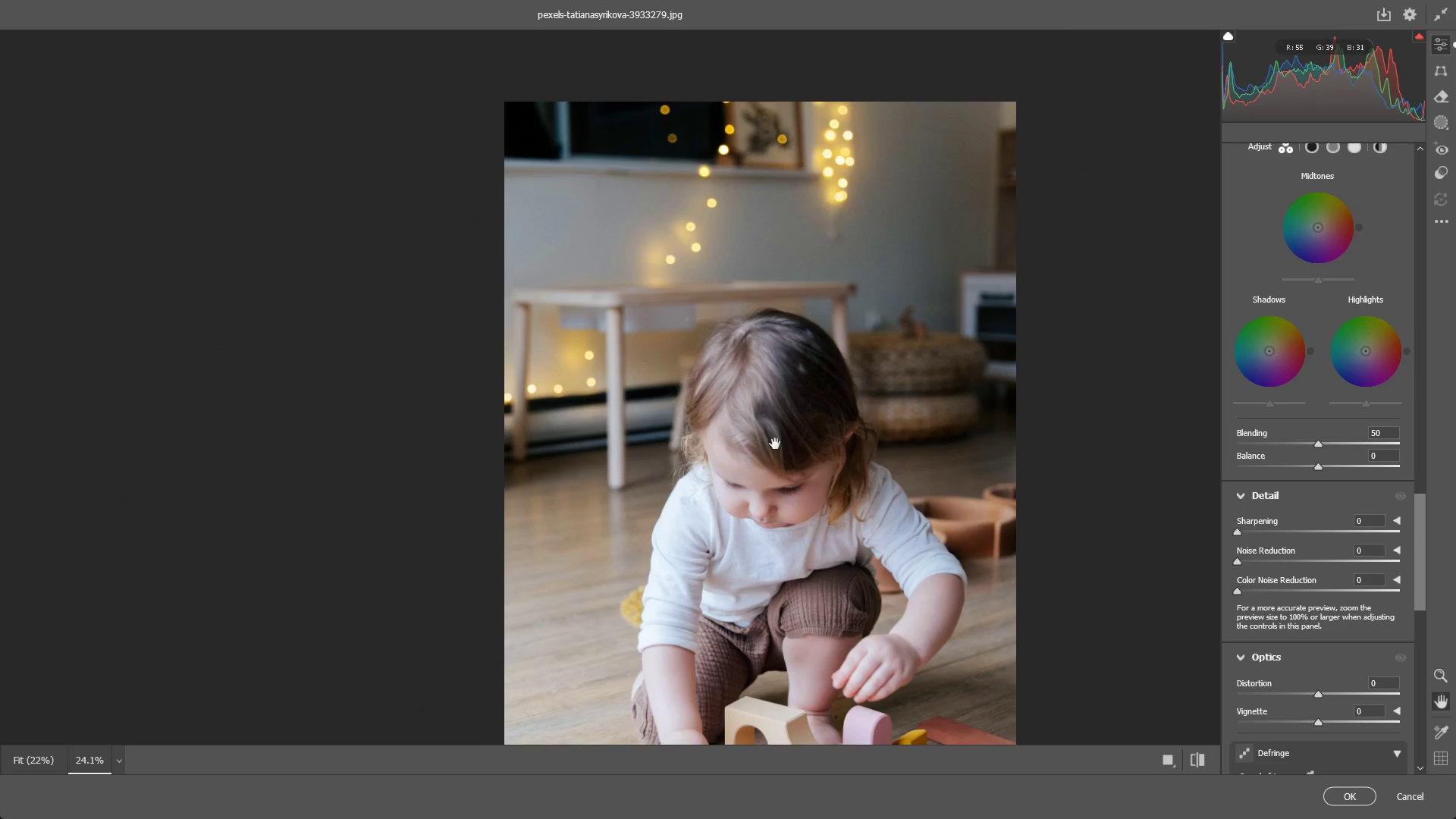 
left_click_drag(start_coordinate=[788, 424], to_coordinate=[791, 469])
 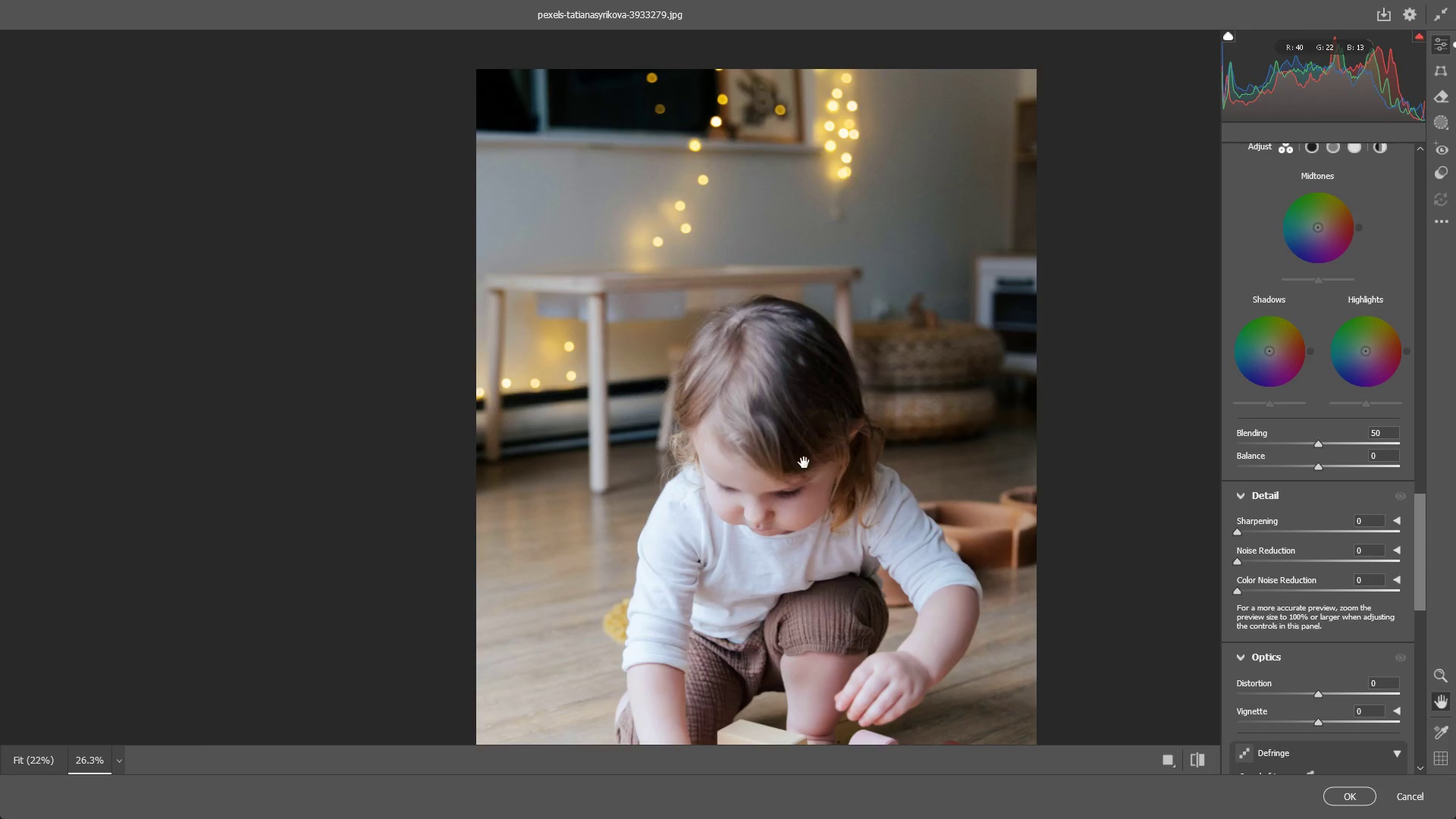 
left_click_drag(start_coordinate=[805, 458], to_coordinate=[795, 459])
 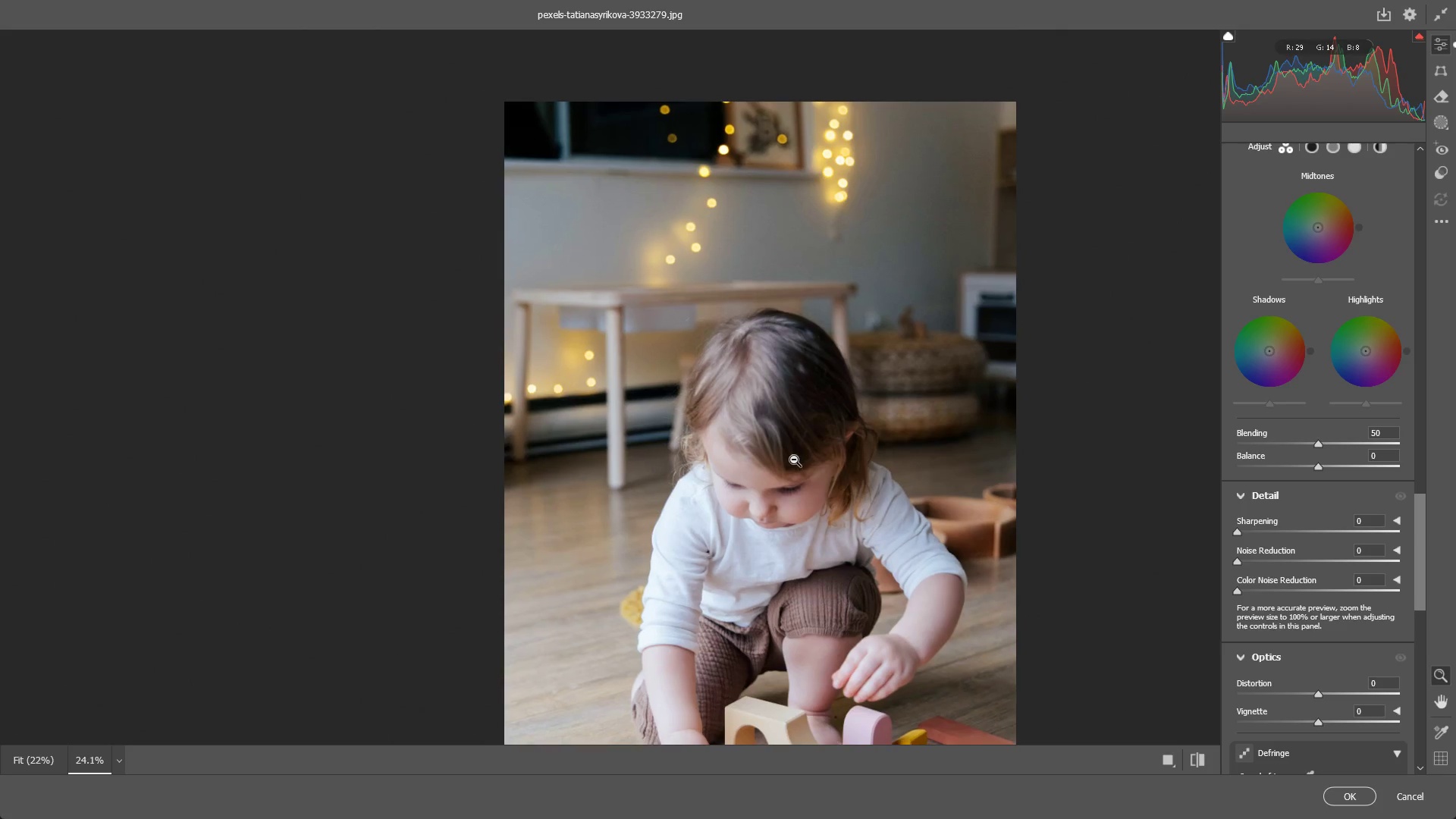 
hold_key(key=Space, duration=0.42)
 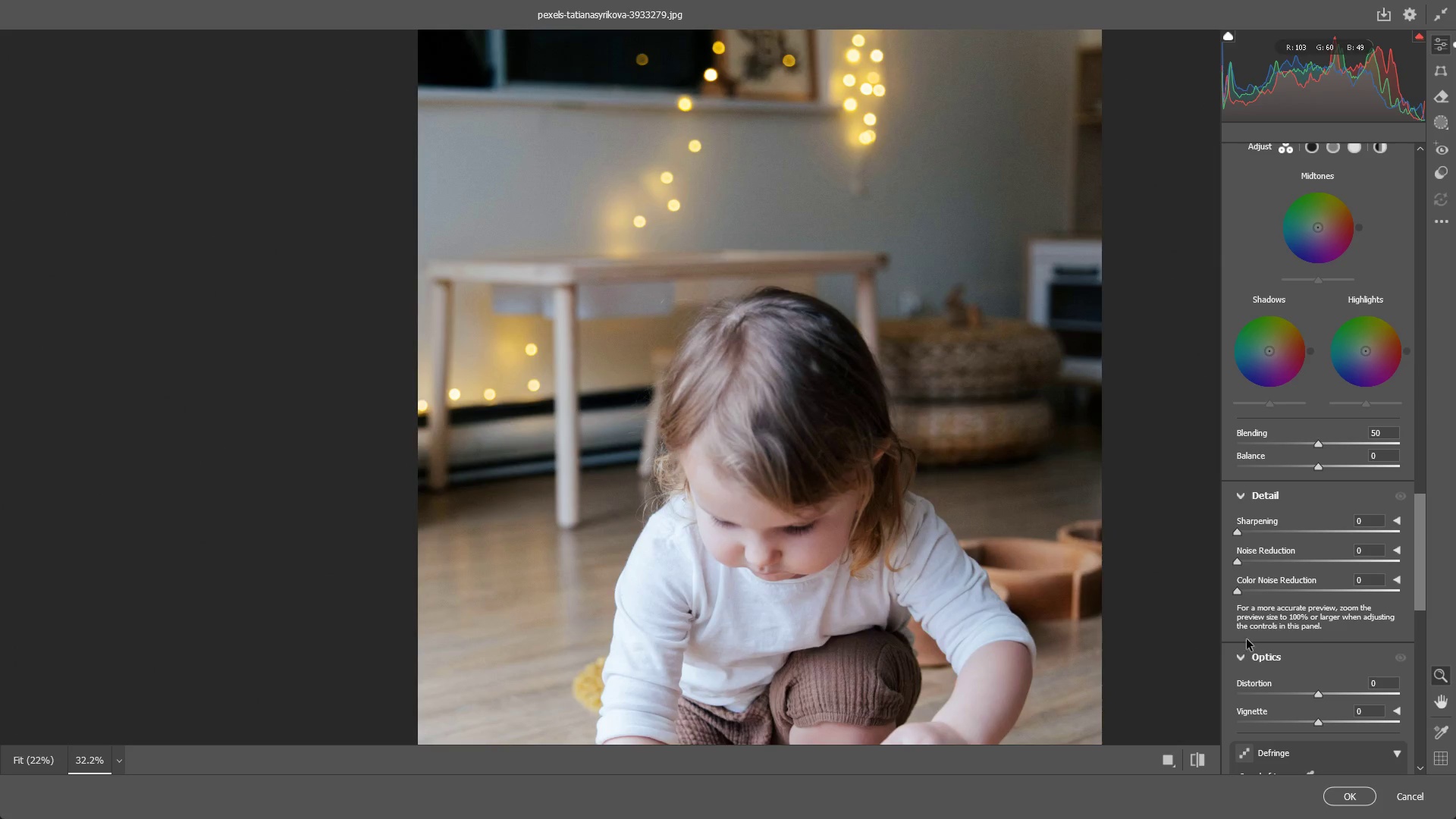 
left_click_drag(start_coordinate=[775, 453], to_coordinate=[776, 478])
 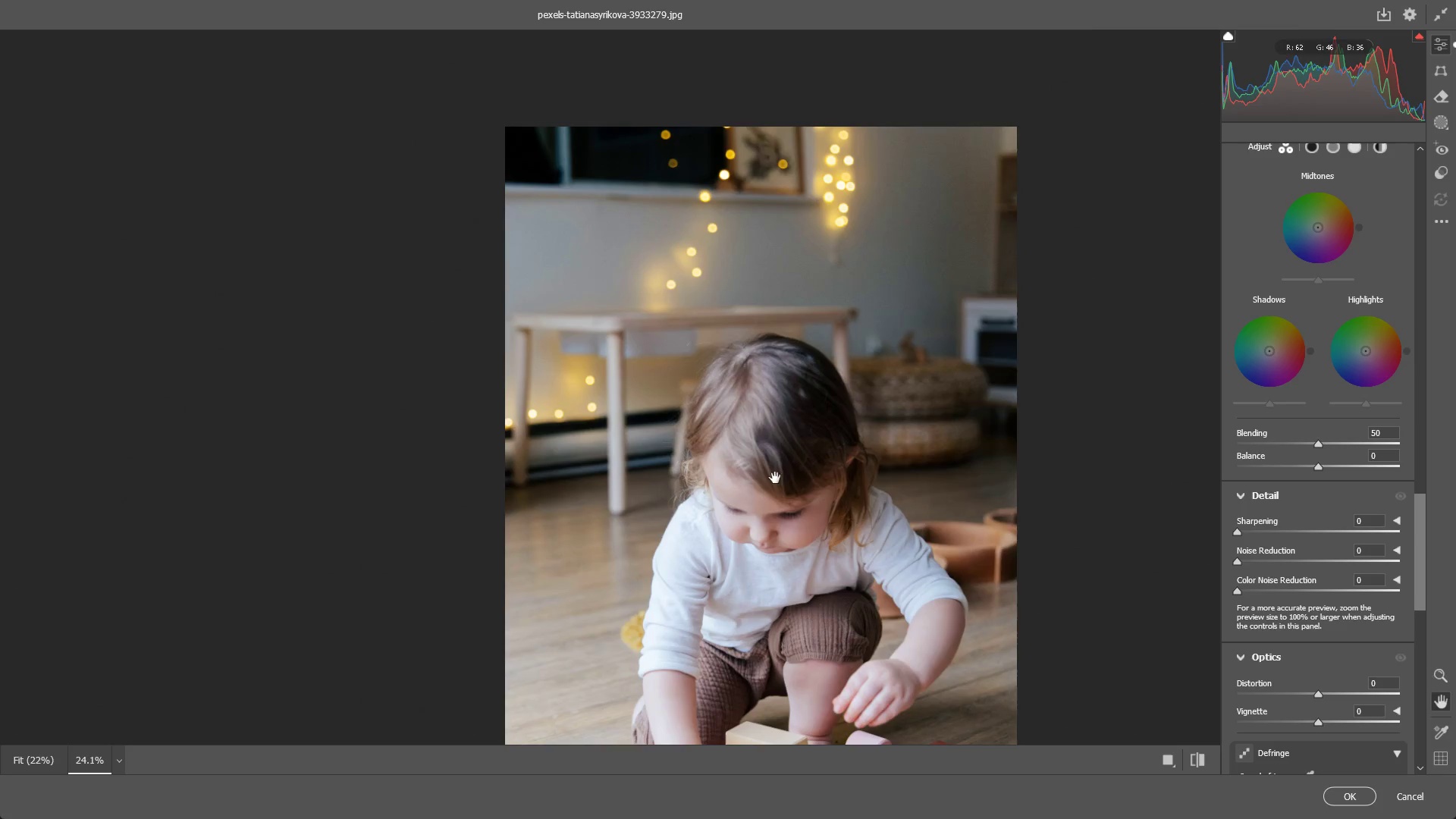 
left_click_drag(start_coordinate=[764, 472], to_coordinate=[797, 494])
 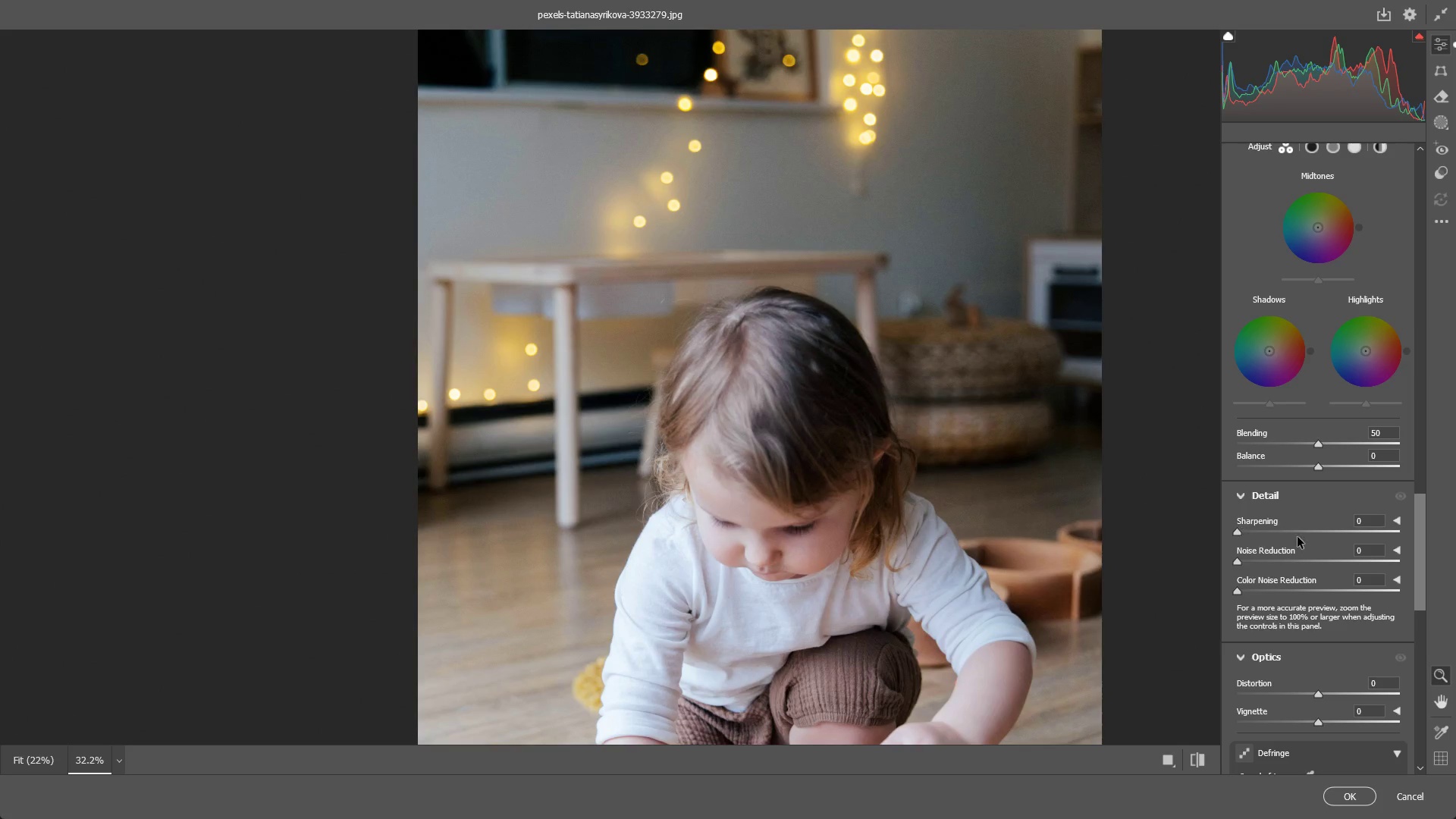 
left_click_drag(start_coordinate=[1423, 544], to_coordinate=[1423, 484])
 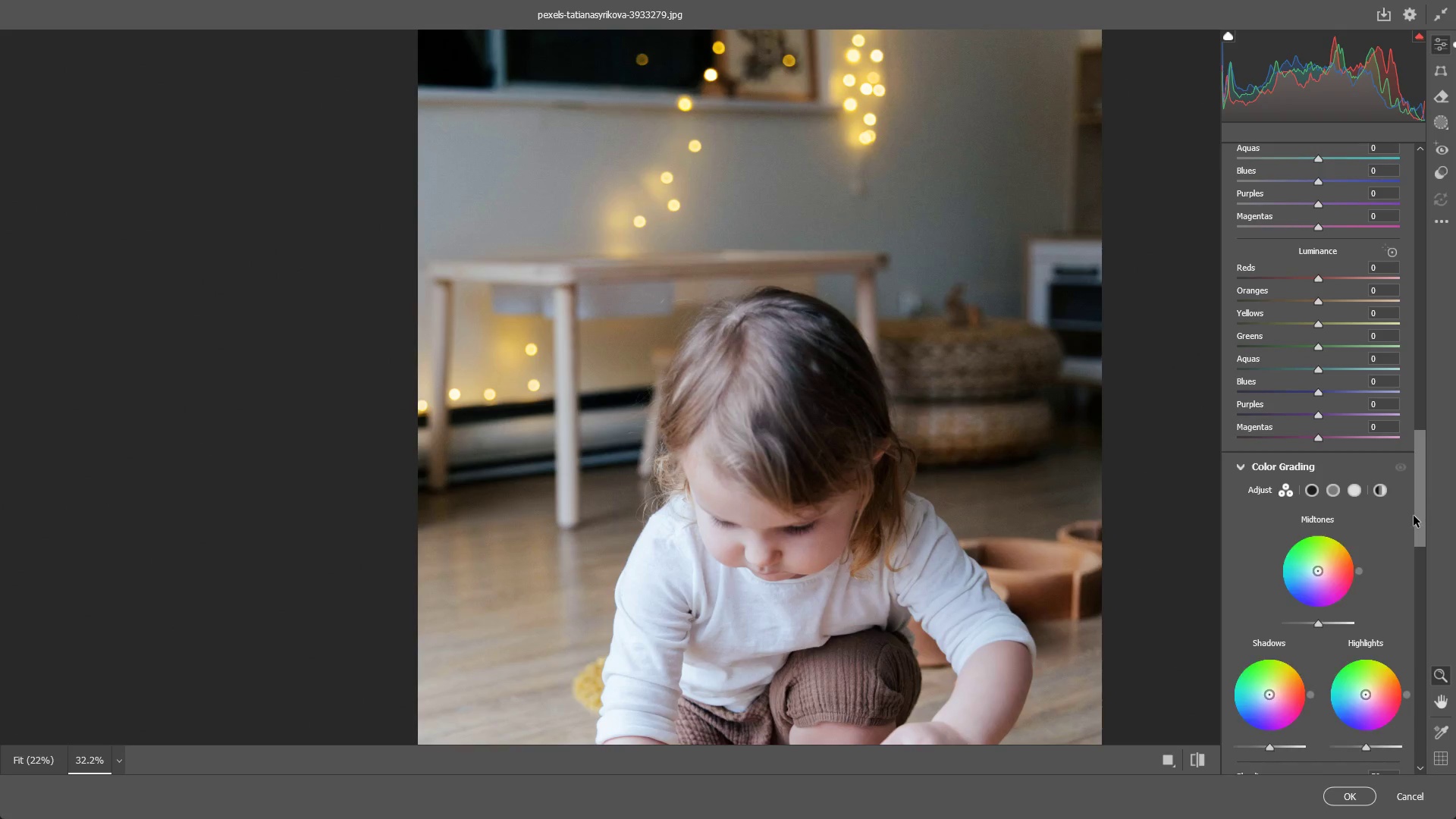 
left_click([1423, 484])
 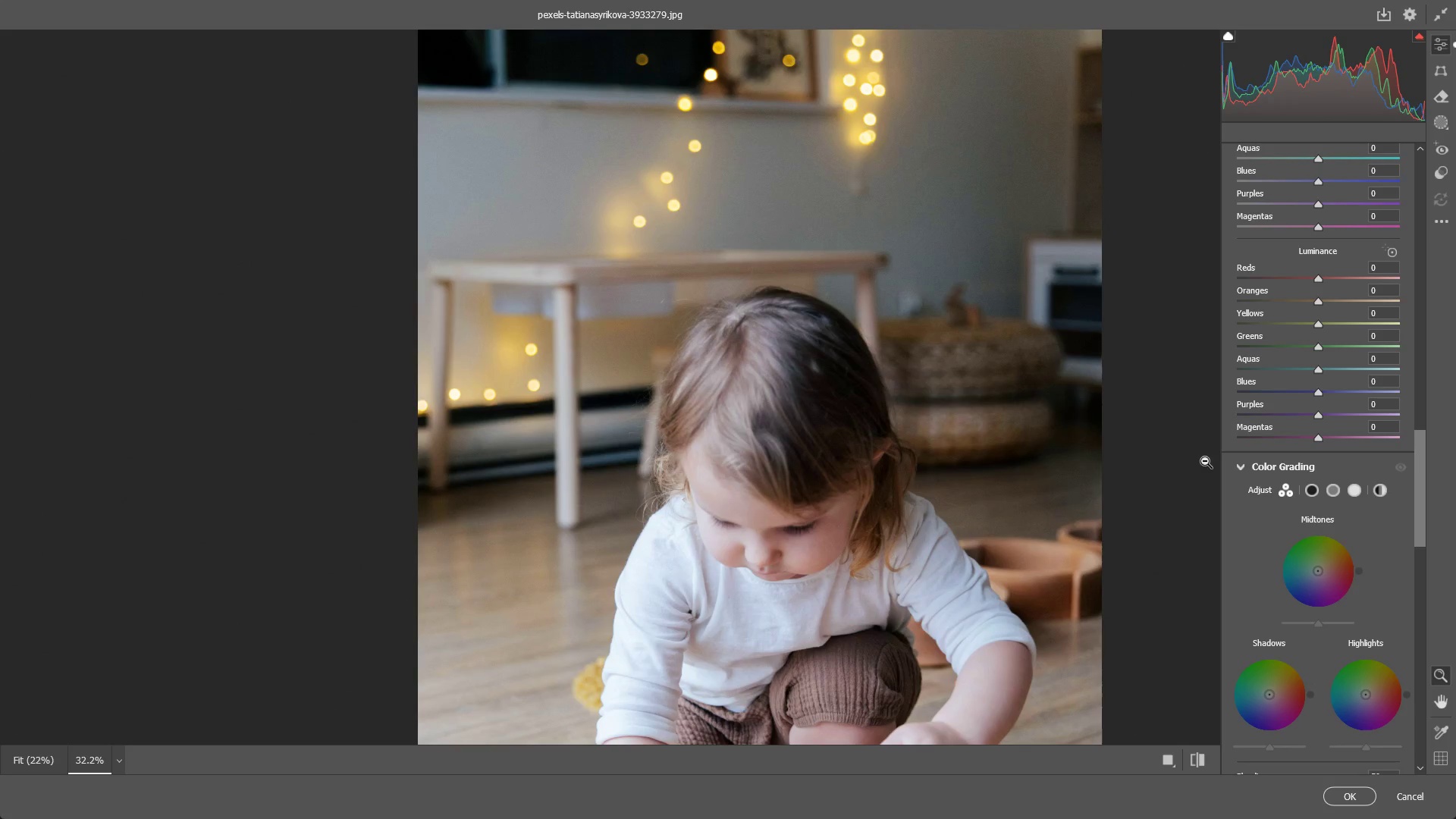 
left_click_drag(start_coordinate=[717, 439], to_coordinate=[730, 437])
 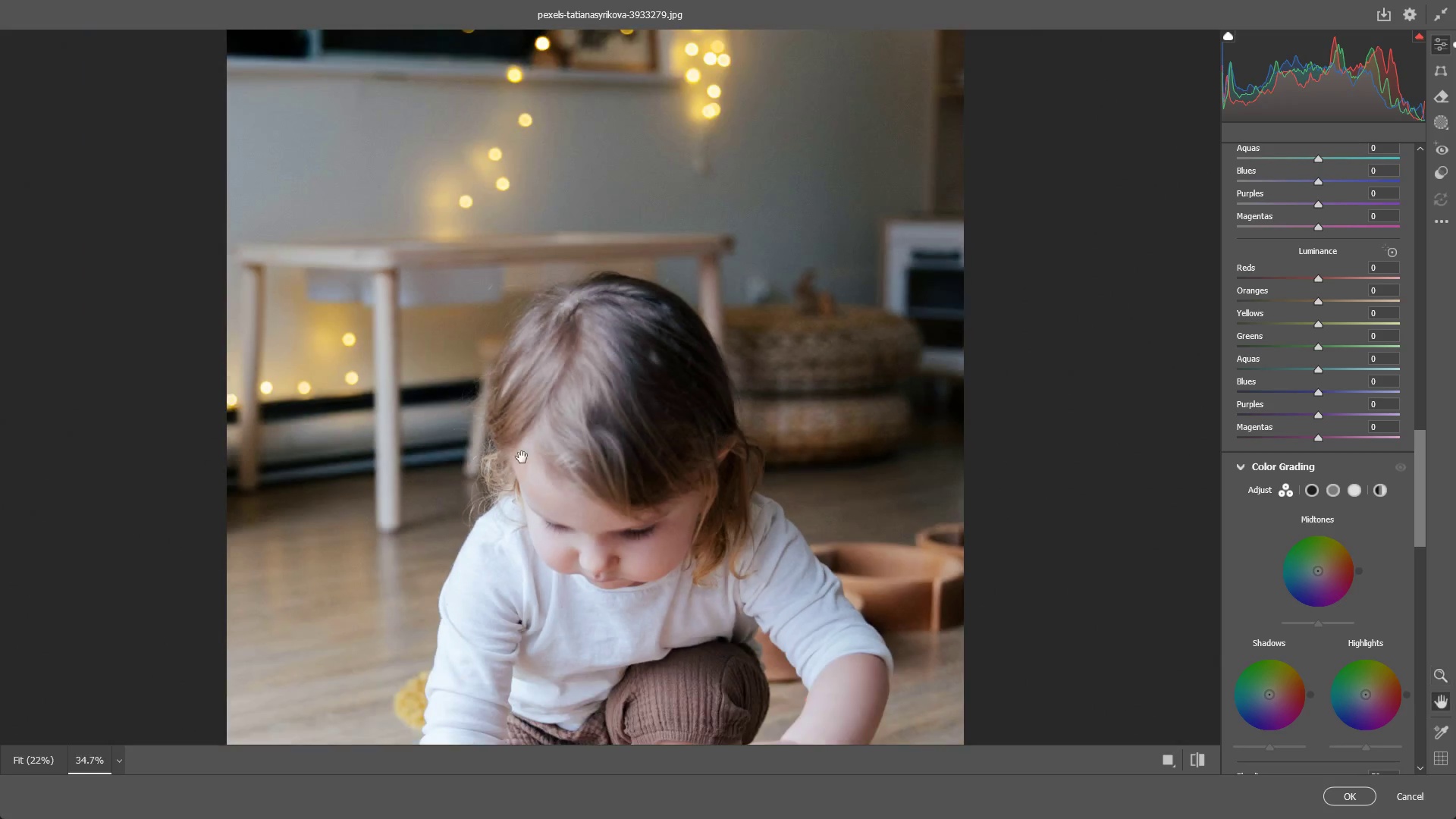 
hold_key(key=Space, duration=0.5)
 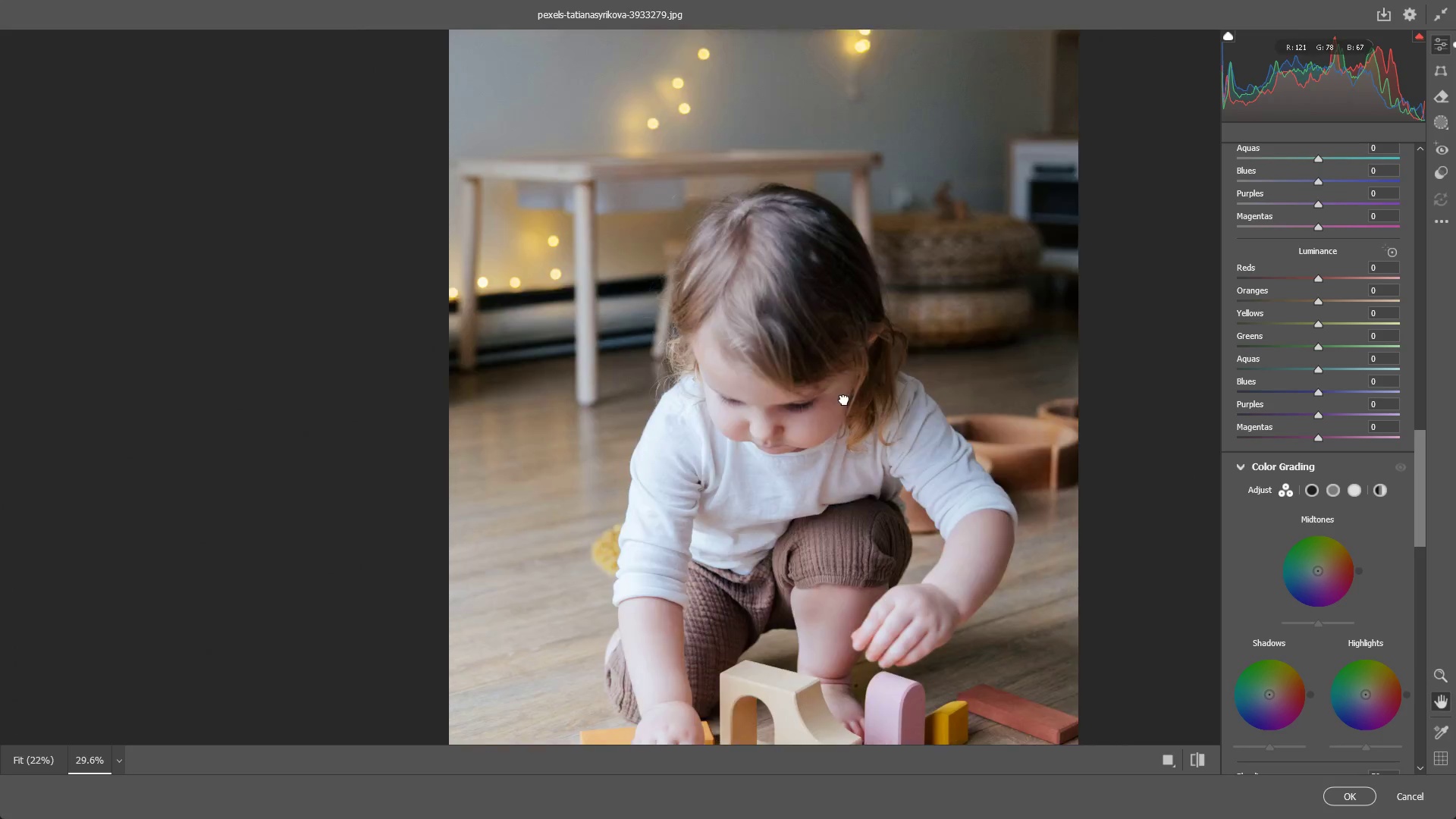 
left_click_drag(start_coordinate=[511, 454], to_coordinate=[715, 450])
 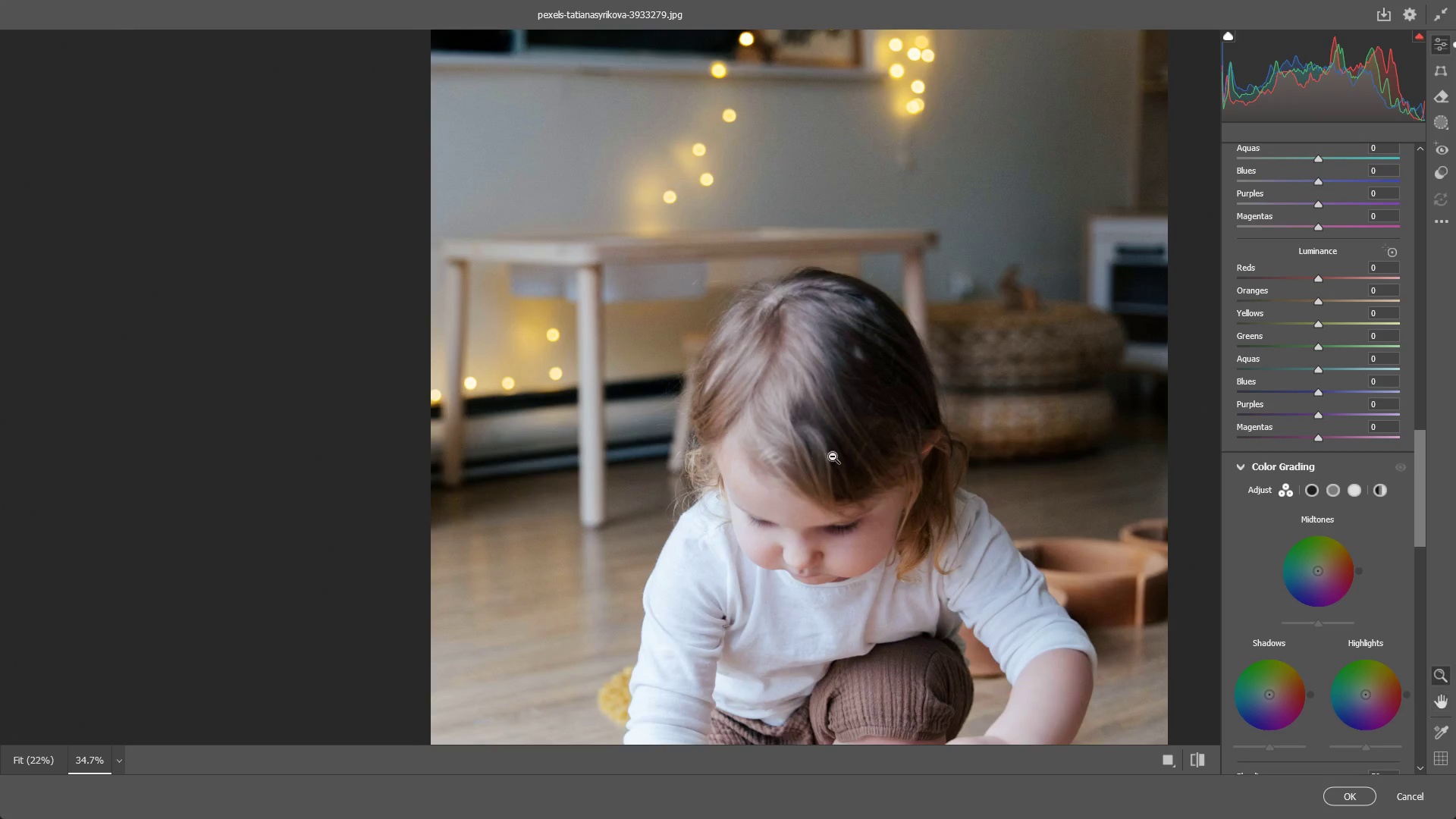 
left_click_drag(start_coordinate=[830, 457], to_coordinate=[811, 459])
 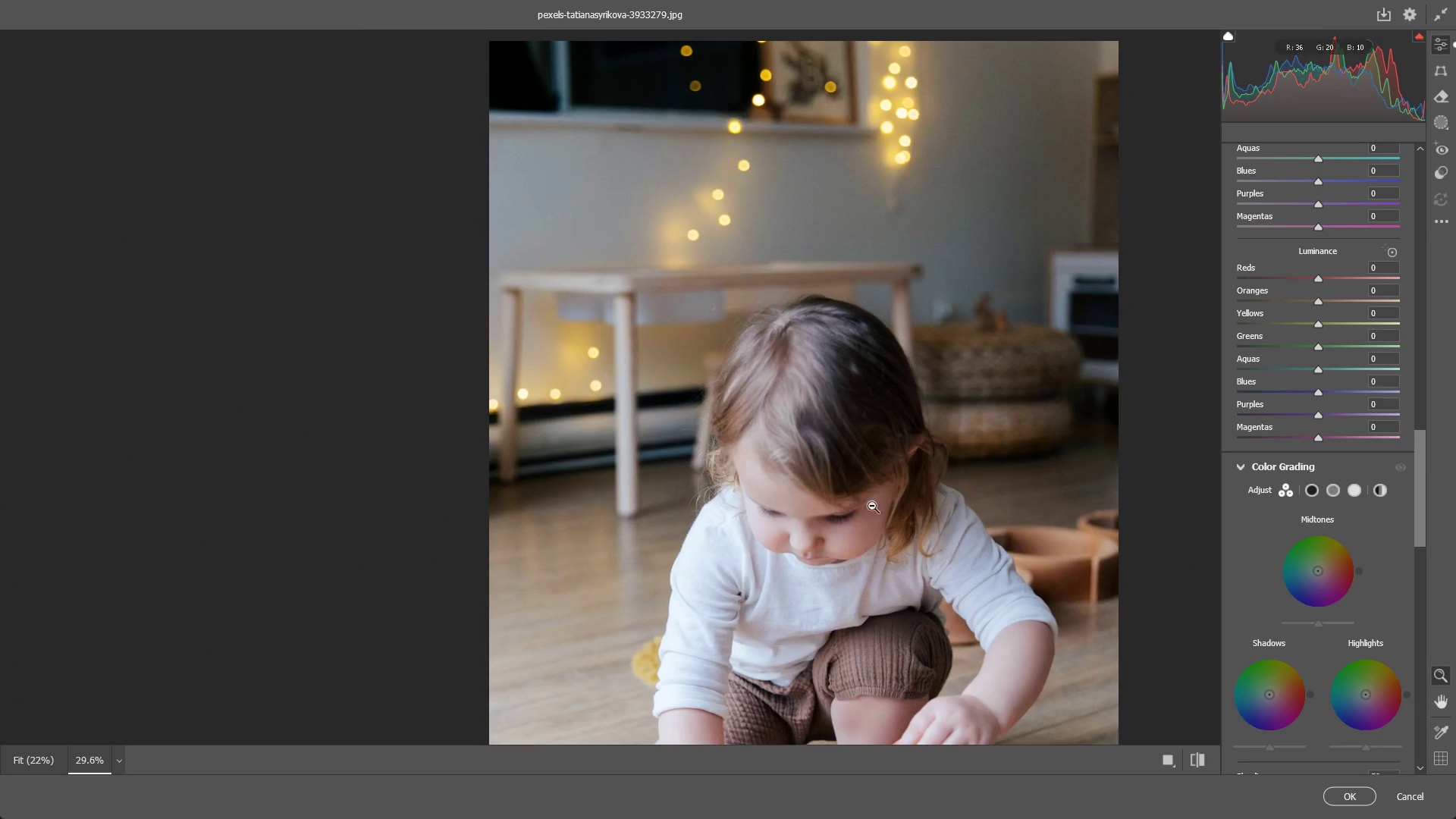 
hold_key(key=Space, duration=0.44)
 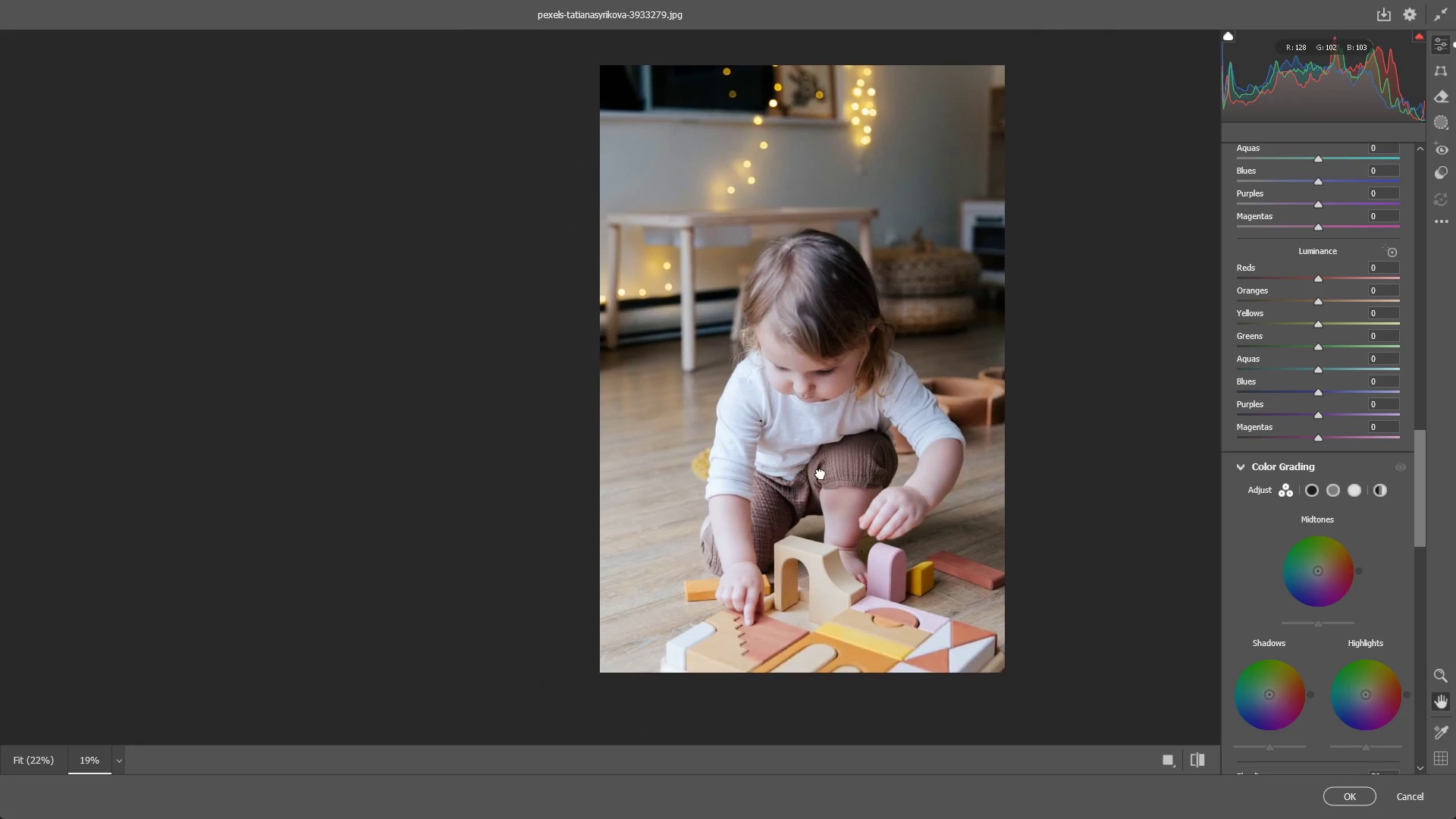 
scroll: coordinate [905, 450], scroll_direction: down, amount: 3.0
 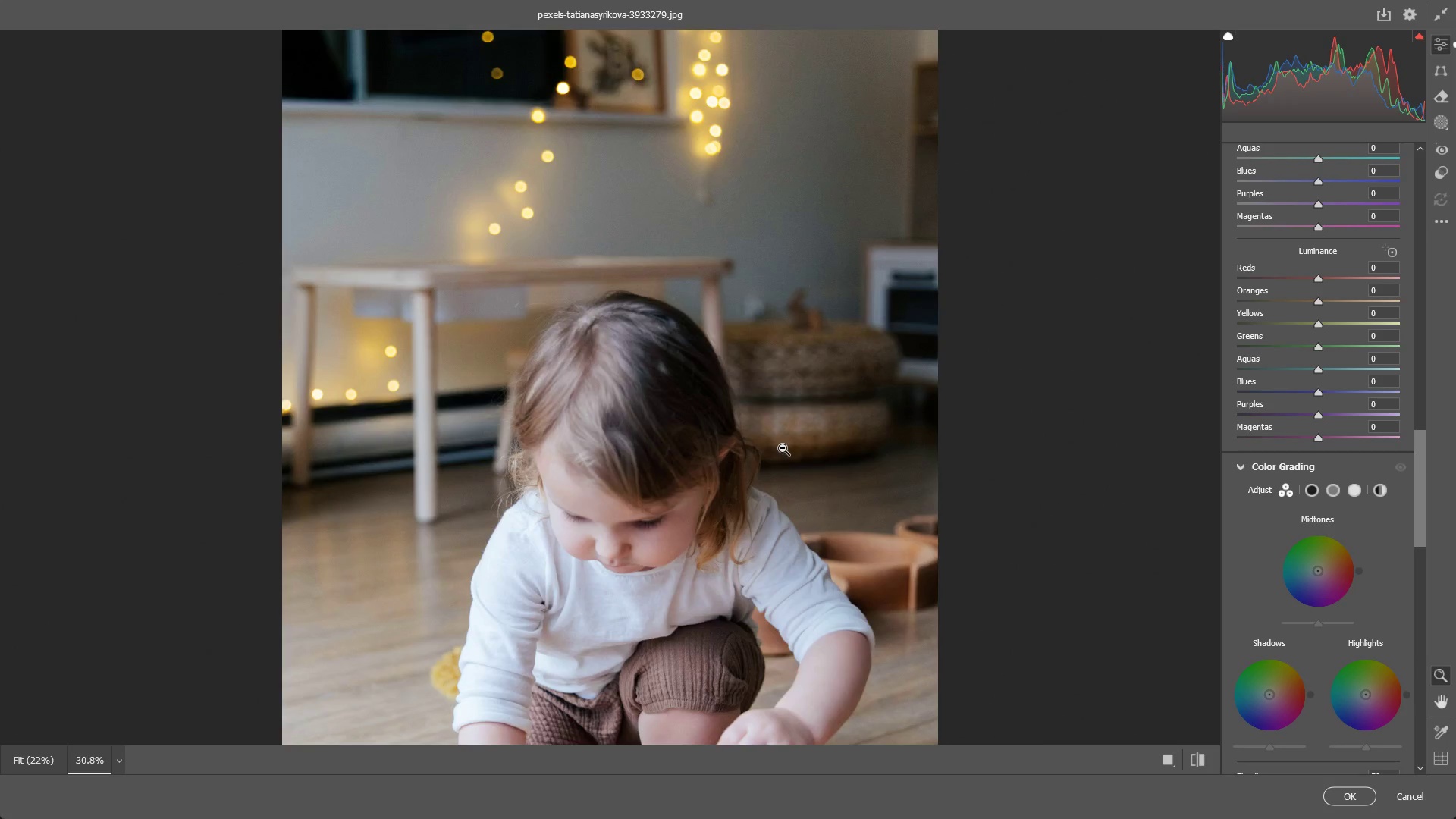 
left_click_drag(start_coordinate=[884, 513], to_coordinate=[844, 400])
 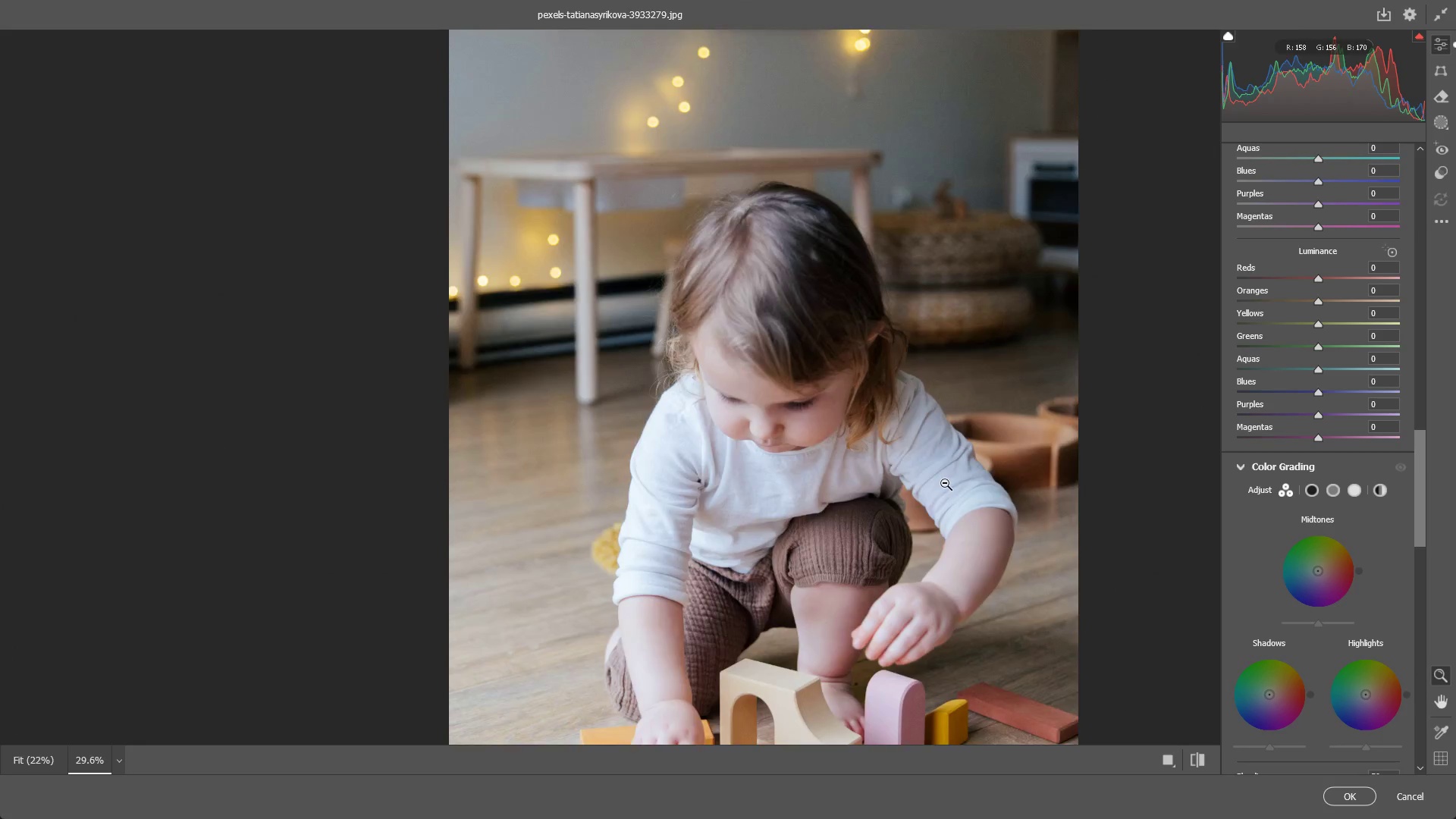 
left_click_drag(start_coordinate=[943, 483], to_coordinate=[894, 471])
 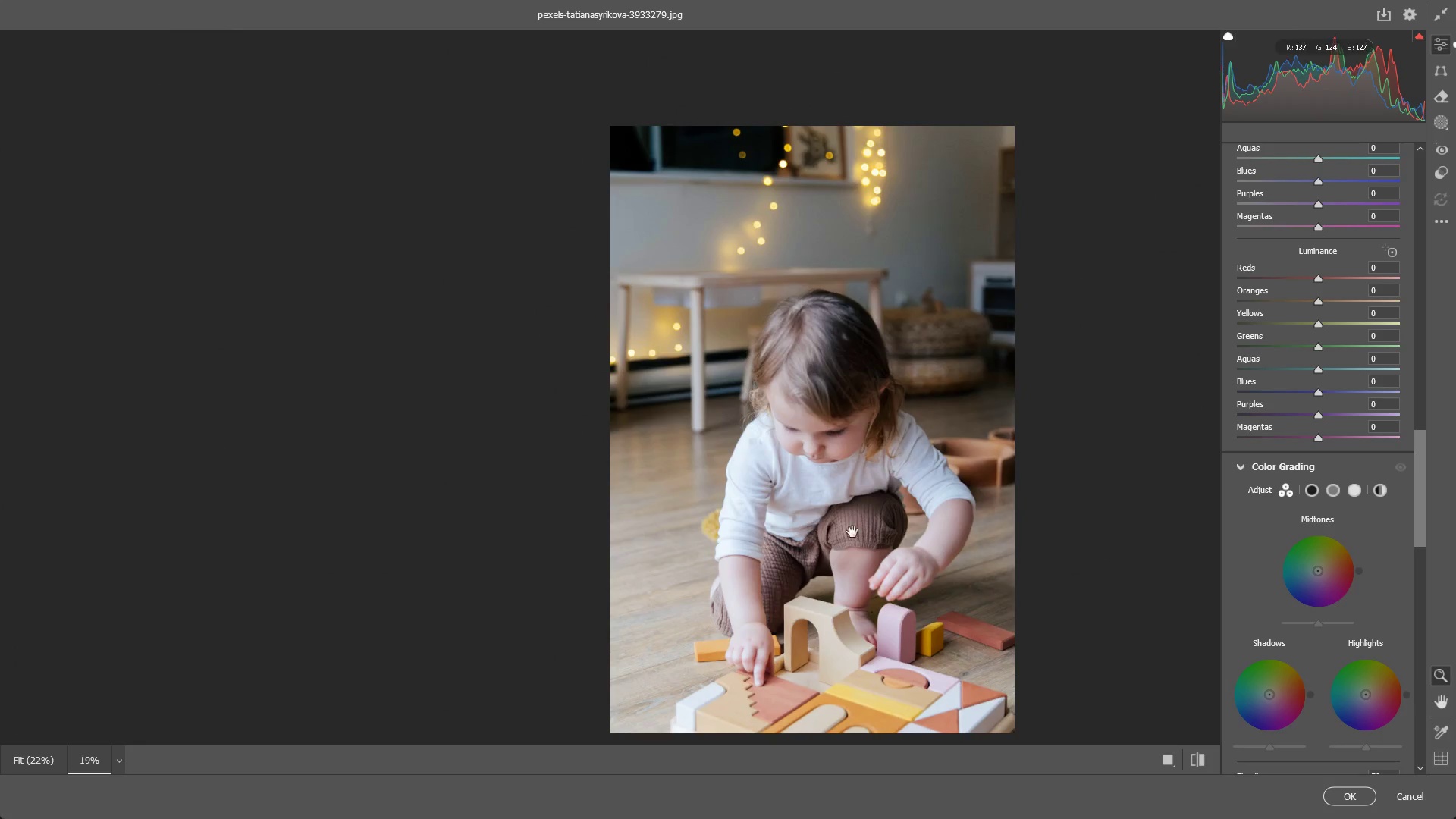 
hold_key(key=Space, duration=0.47)
 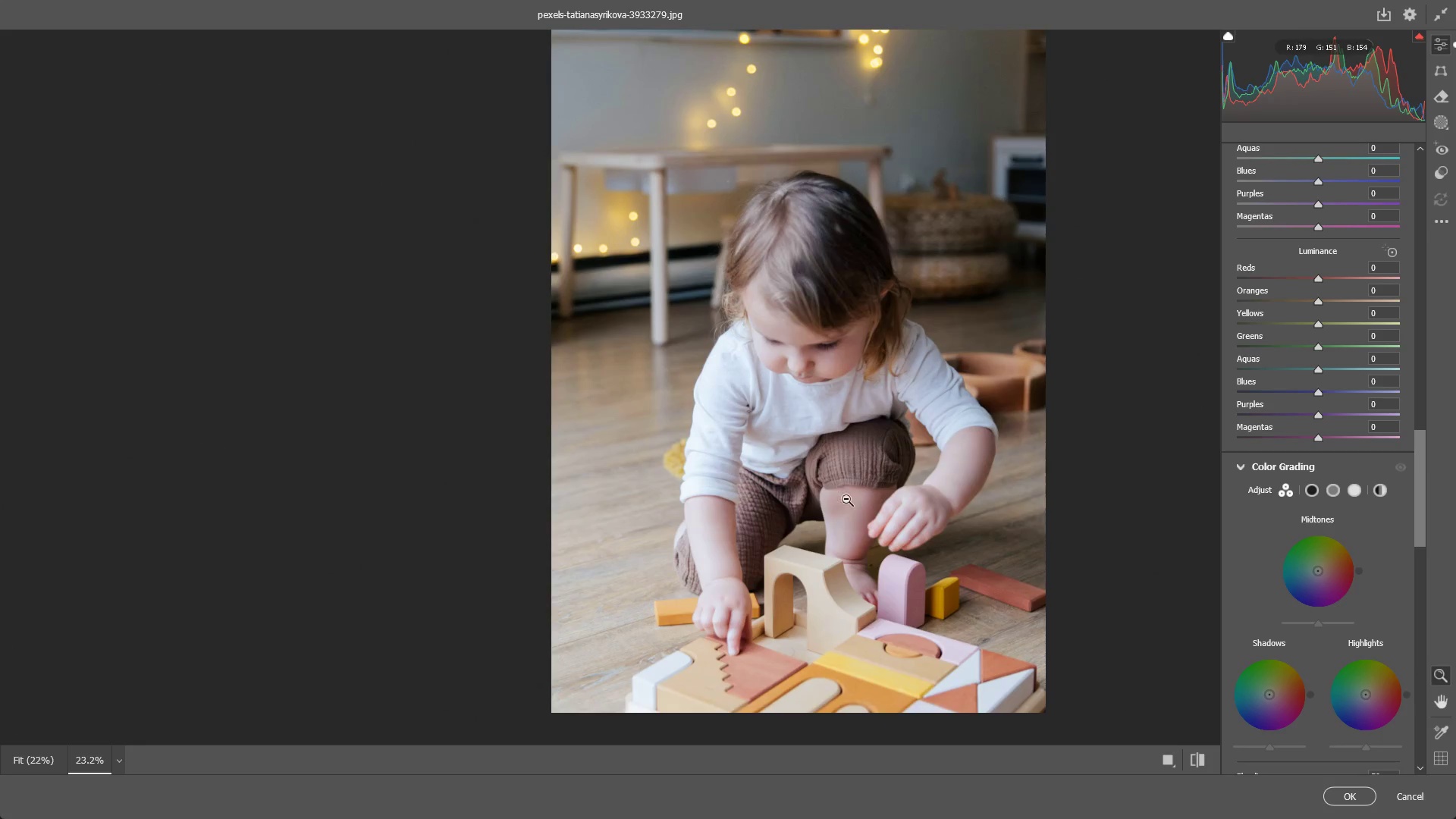 
left_click_drag(start_coordinate=[830, 535], to_coordinate=[820, 474])
 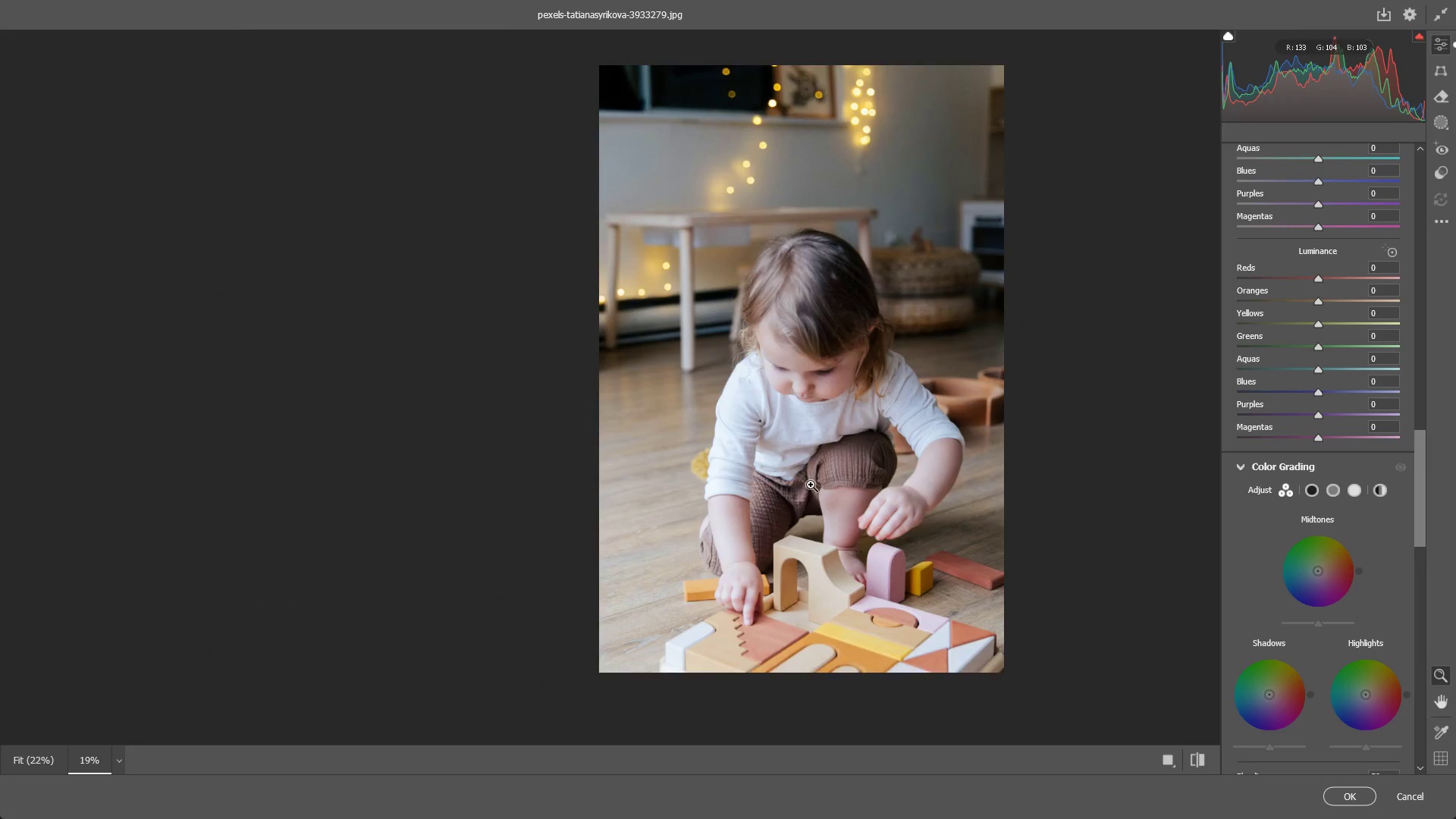 
left_click_drag(start_coordinate=[811, 486], to_coordinate=[833, 491])
 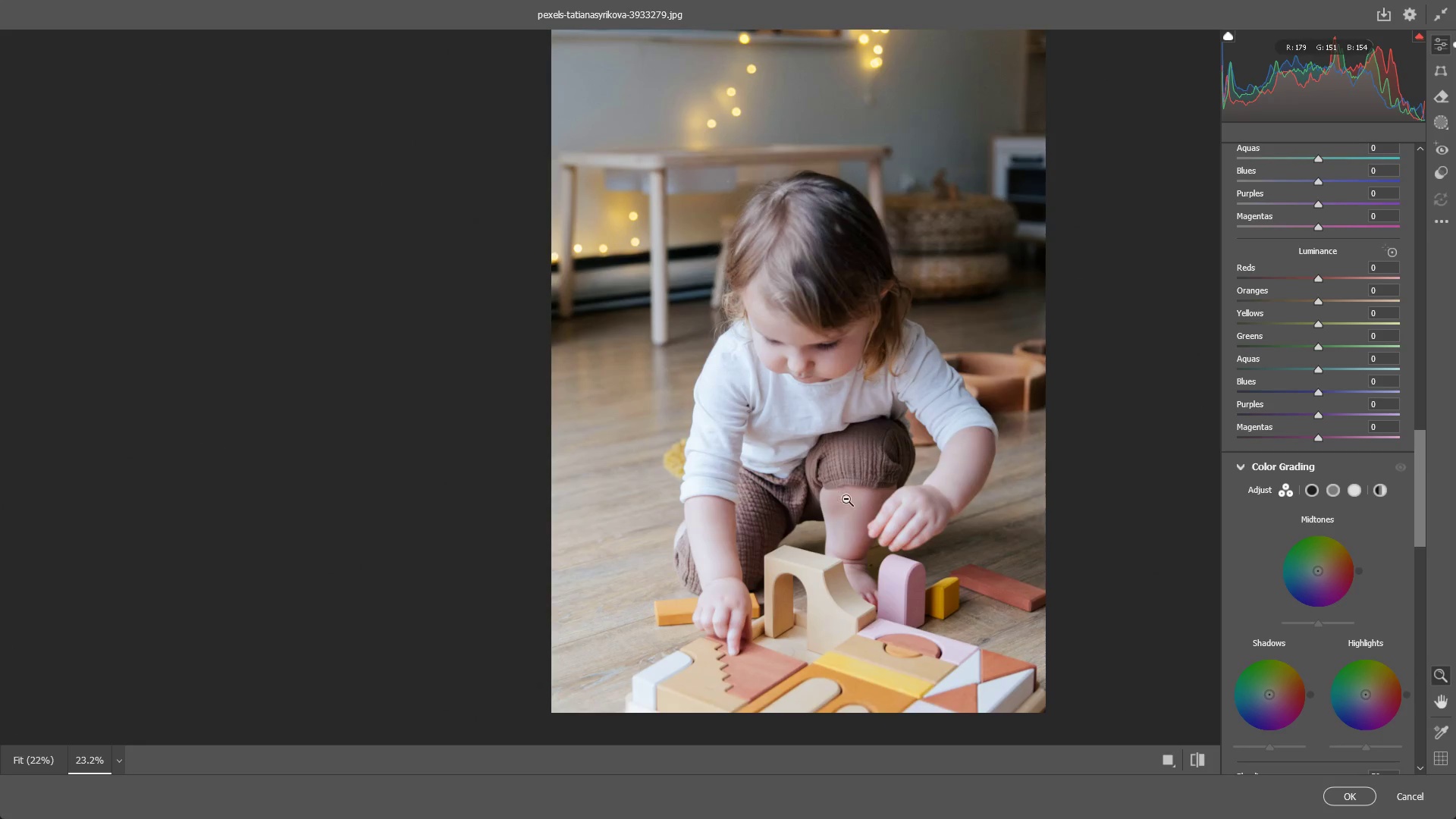 
hold_key(key=Space, duration=0.5)
 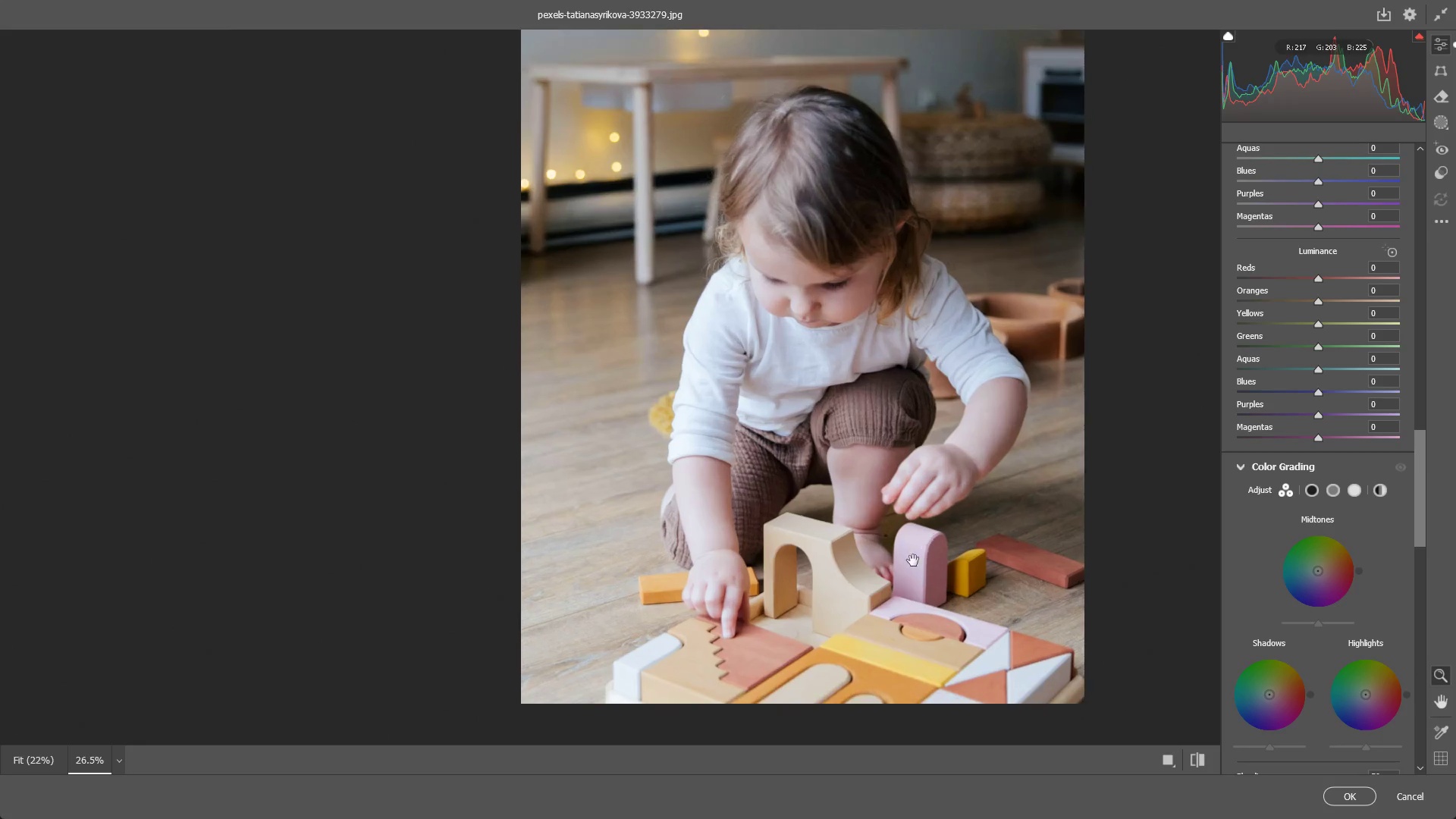 
left_click_drag(start_coordinate=[865, 536], to_coordinate=[884, 508])
 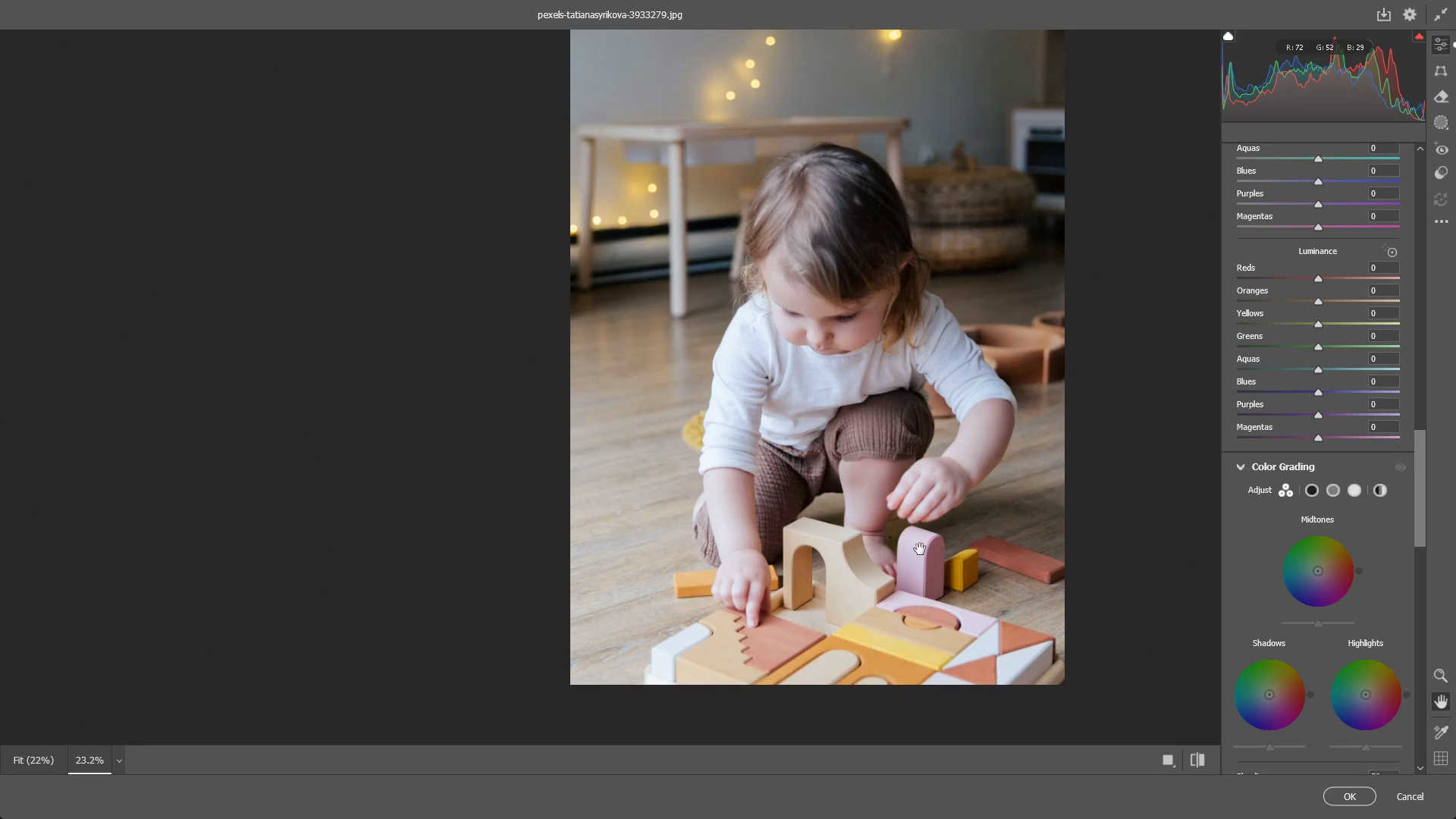 
left_click_drag(start_coordinate=[918, 549], to_coordinate=[934, 549])
 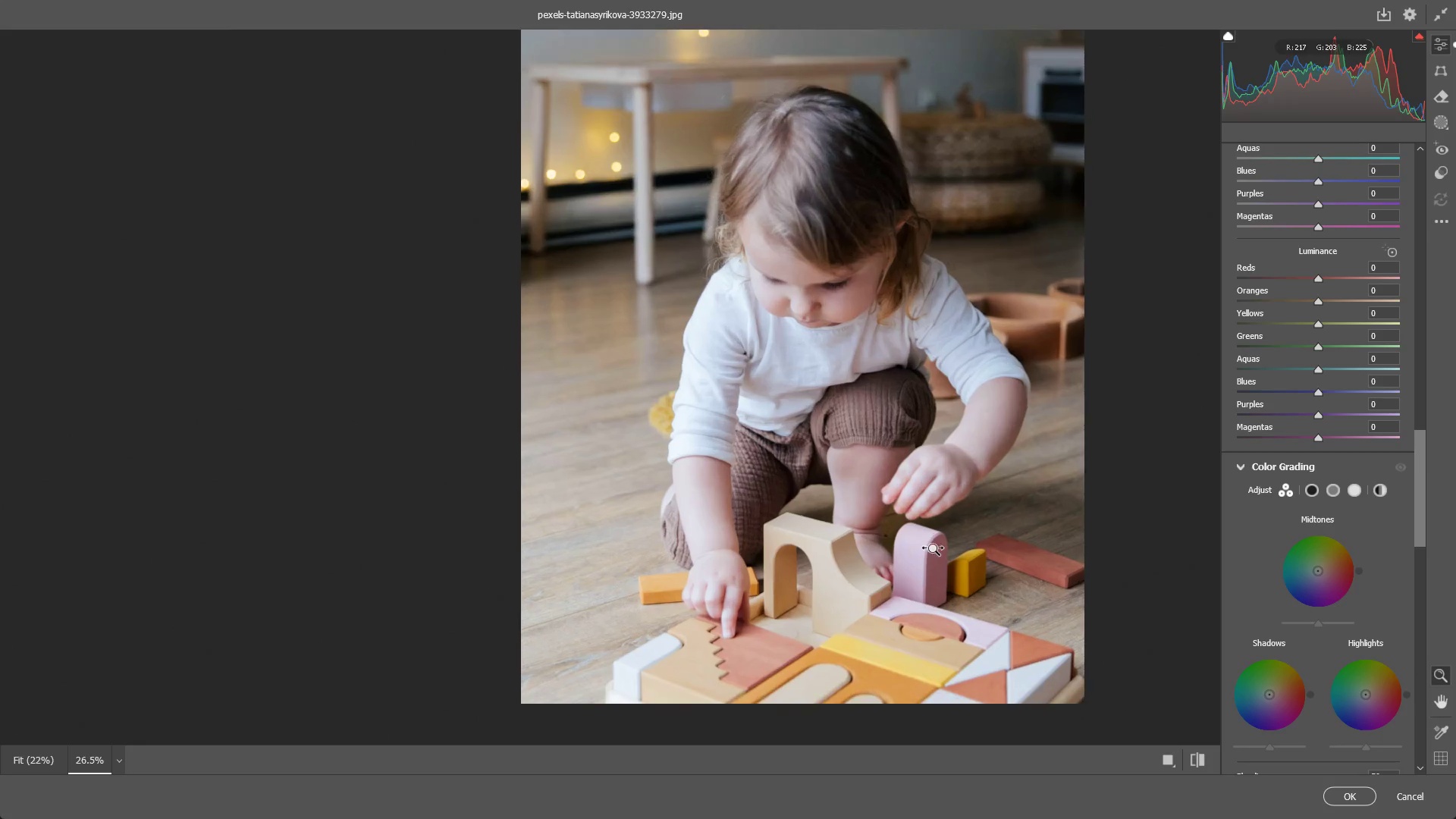 
hold_key(key=Space, duration=1.5)
 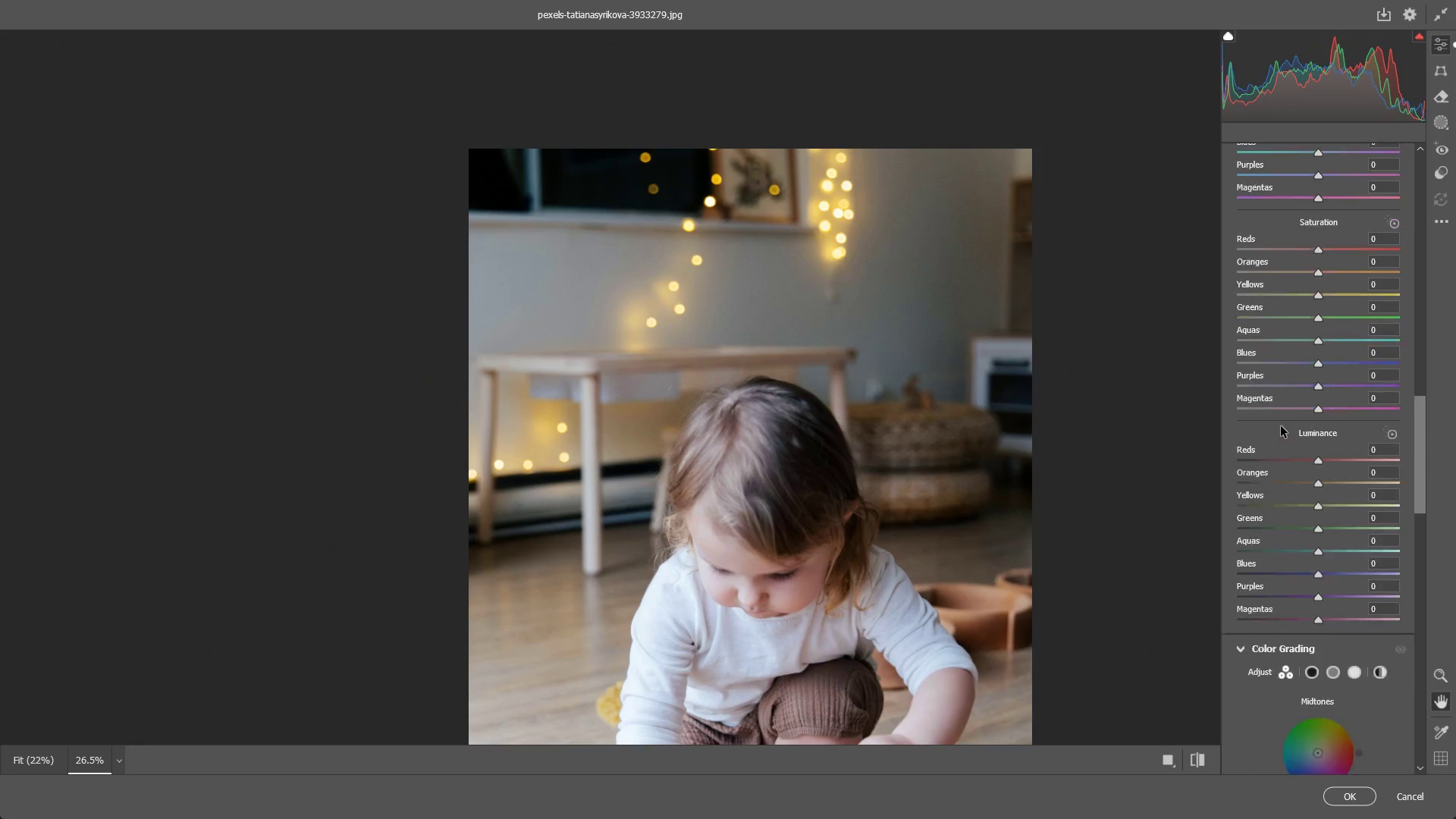 
left_click_drag(start_coordinate=[905, 564], to_coordinate=[823, 752])
 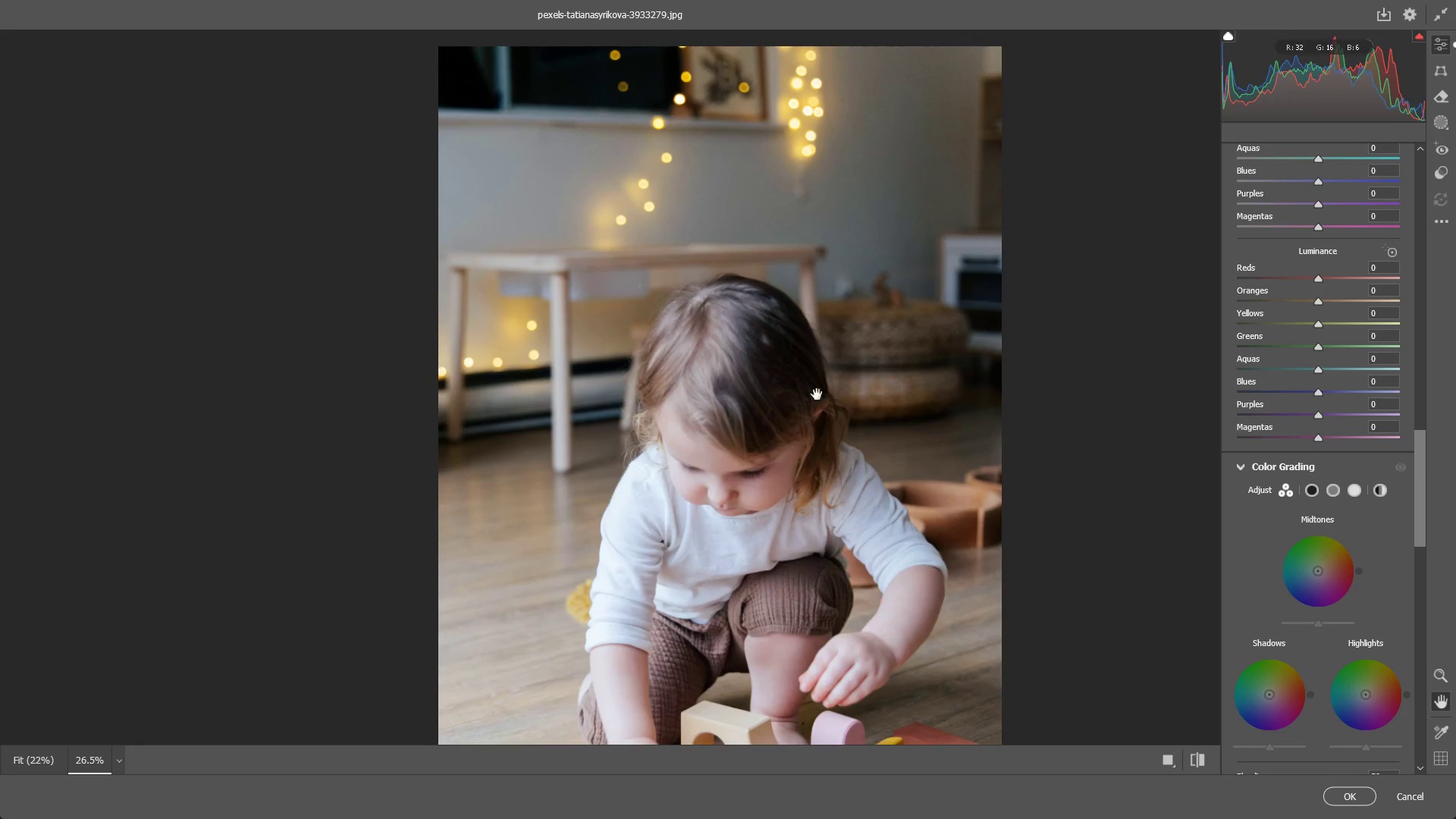 
left_click_drag(start_coordinate=[817, 394], to_coordinate=[847, 497])
 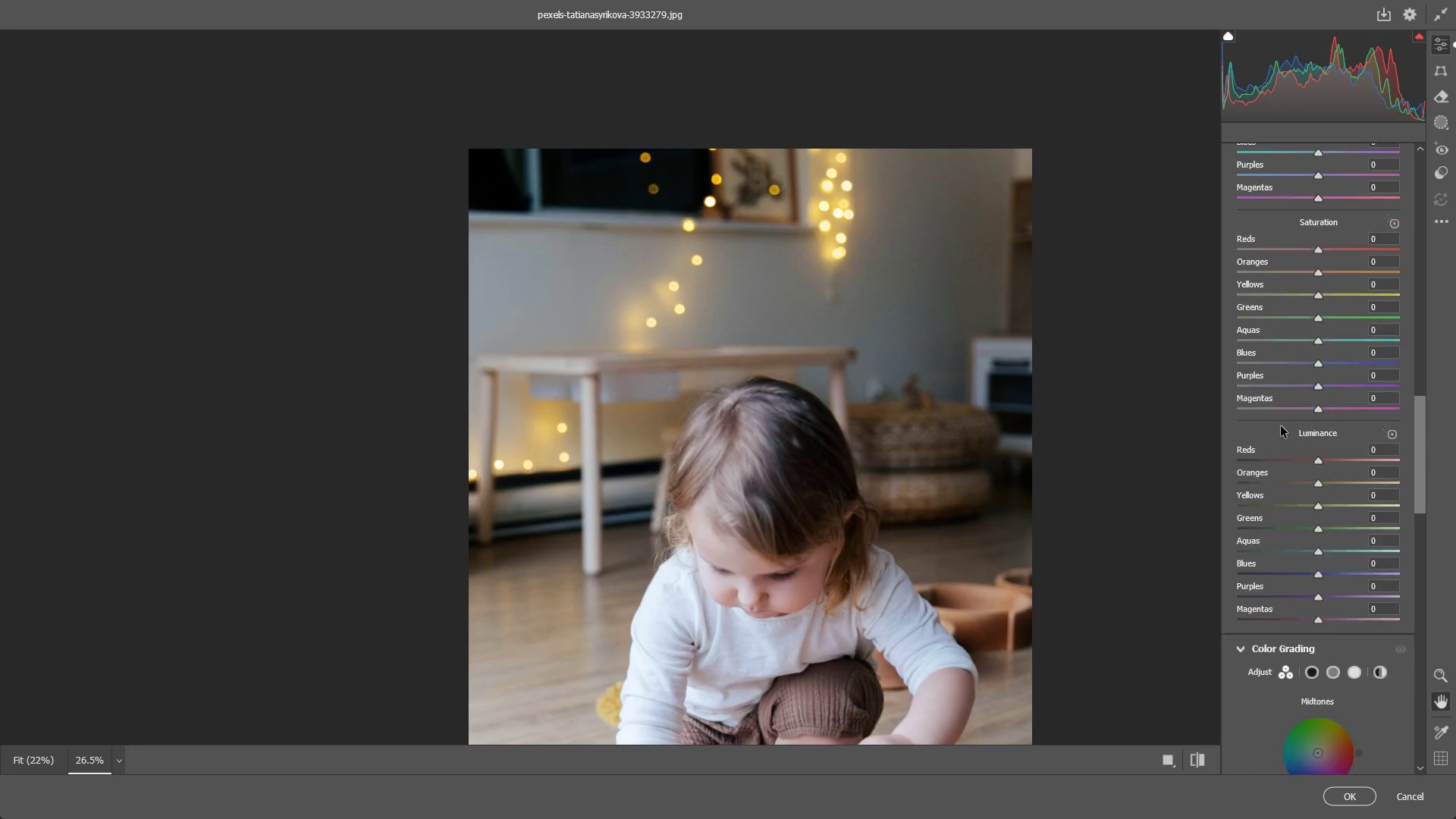 
key(Space)
 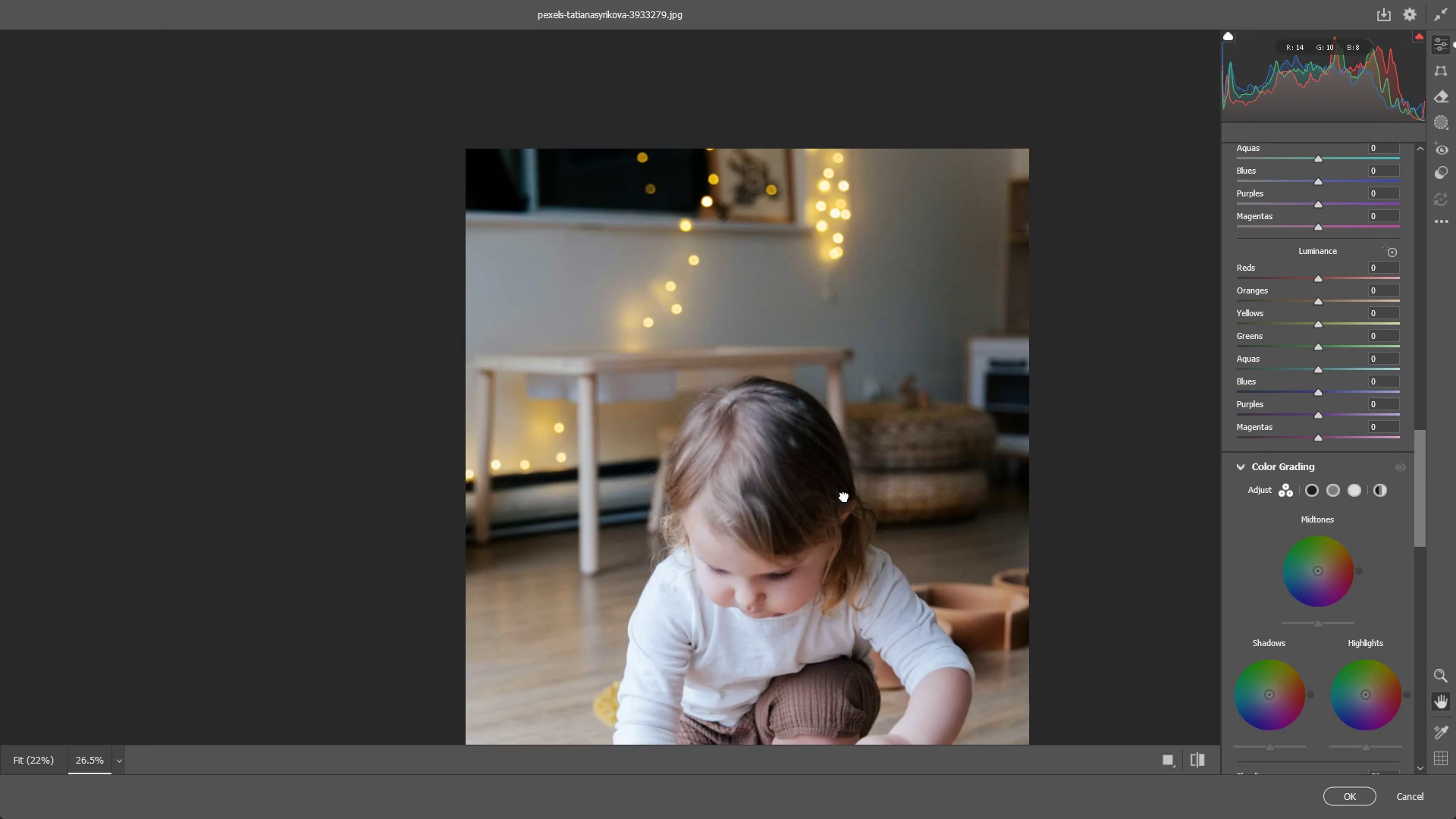 
key(Space)
 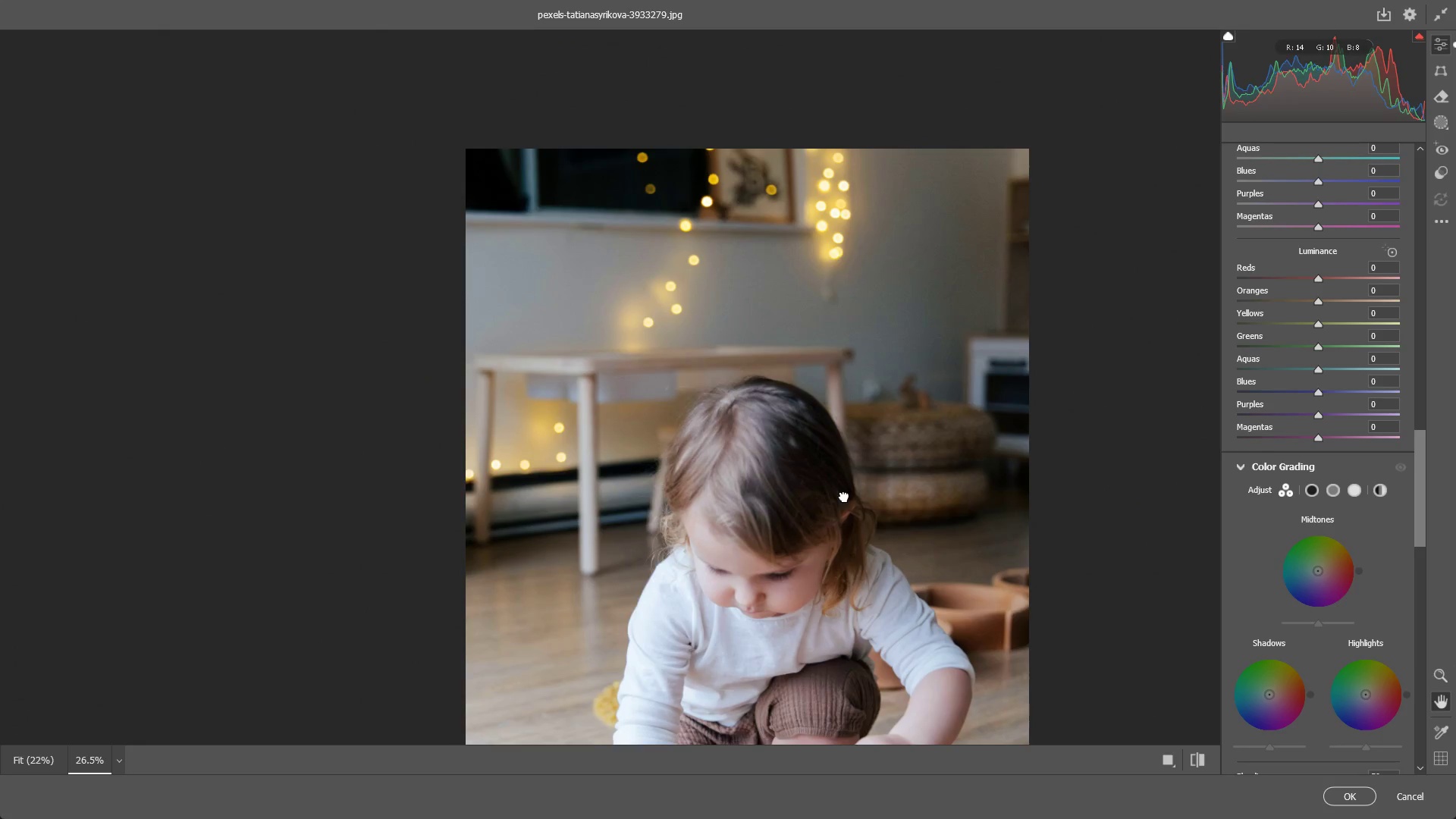 
key(Space)
 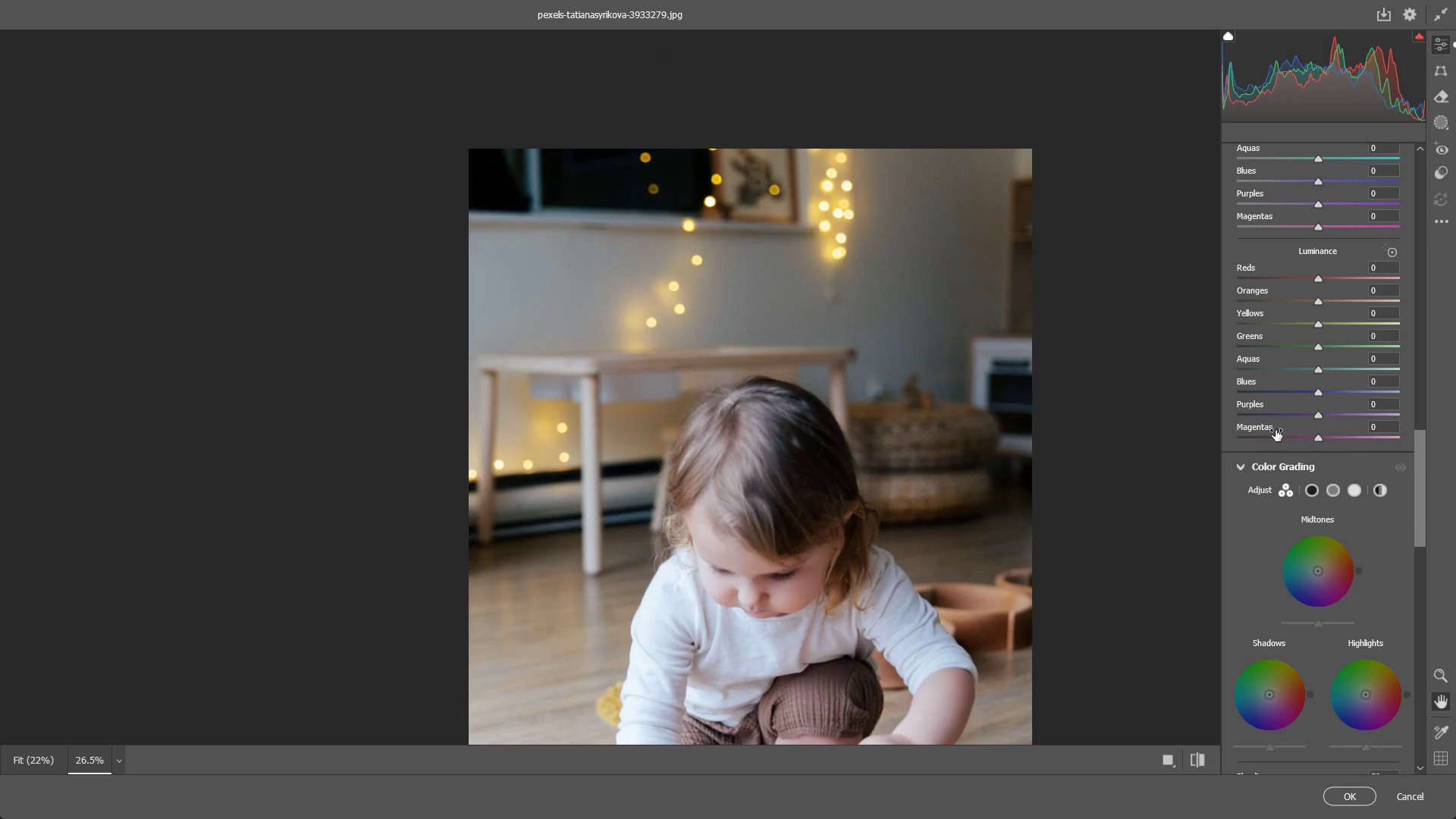 
left_click_drag(start_coordinate=[1418, 224], to_coordinate=[1421, 293])
 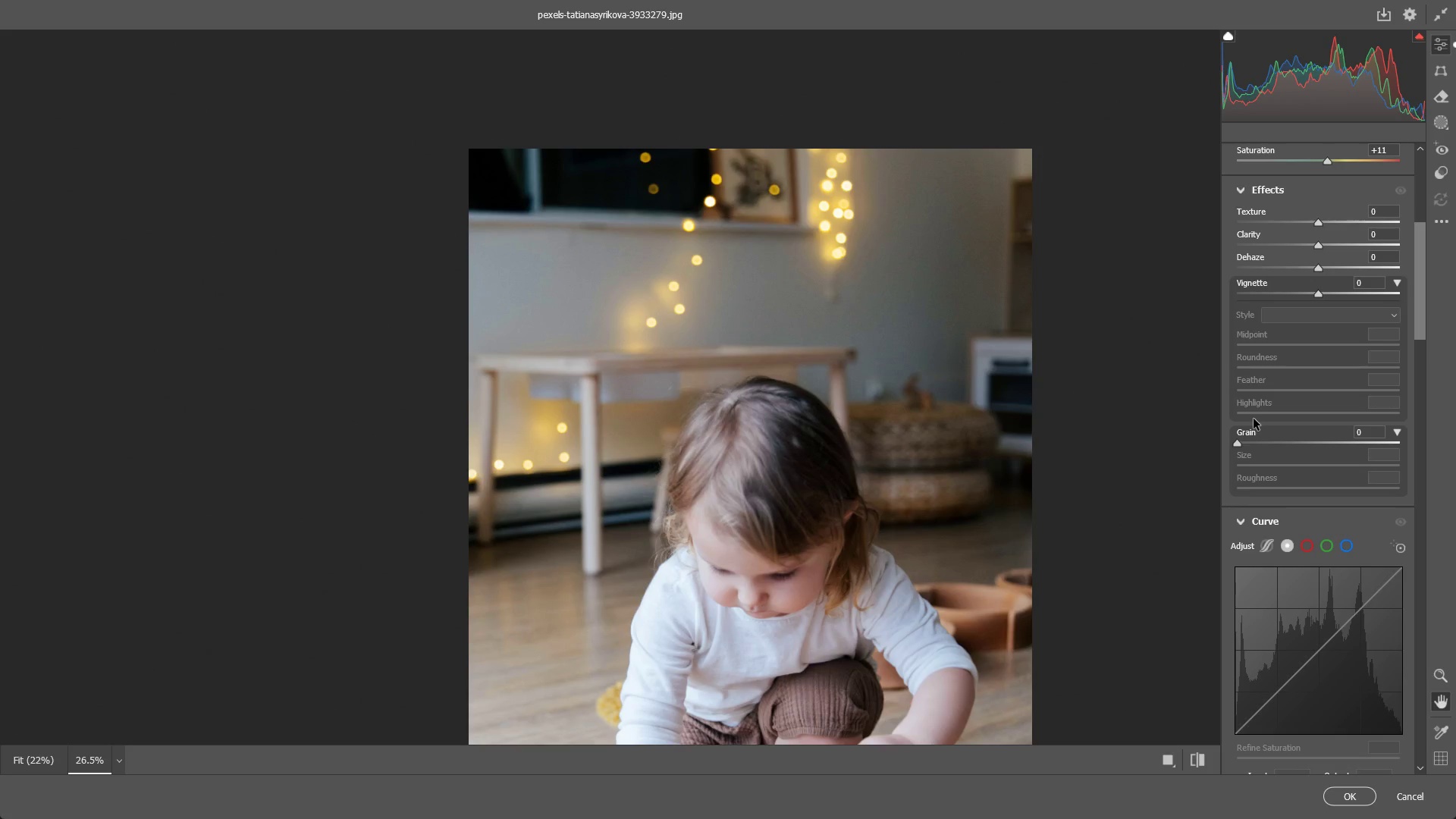 
scroll: coordinate [1369, 425], scroll_direction: up, amount: 21.0
 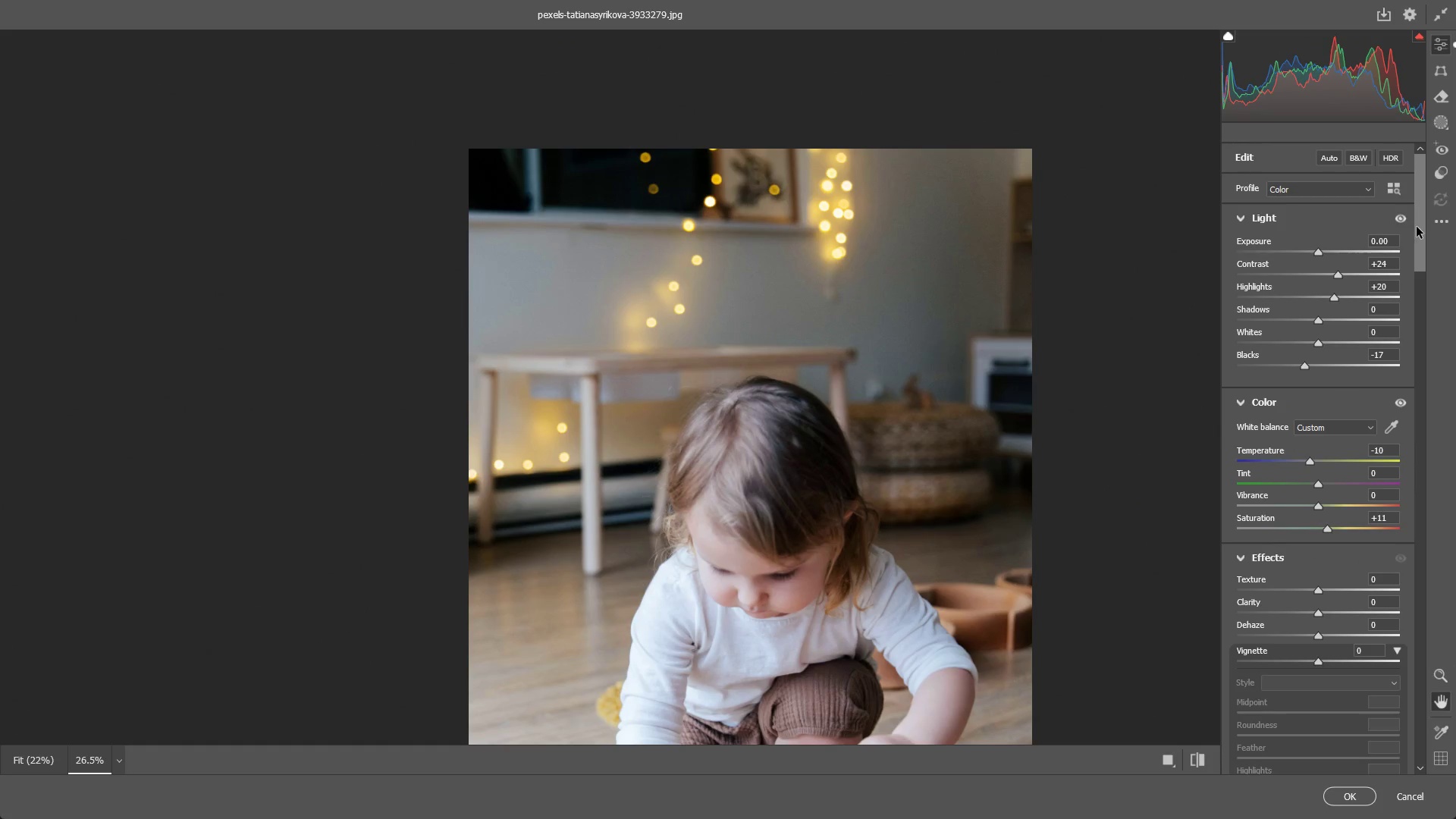 
left_click_drag(start_coordinate=[770, 441], to_coordinate=[790, 447])
 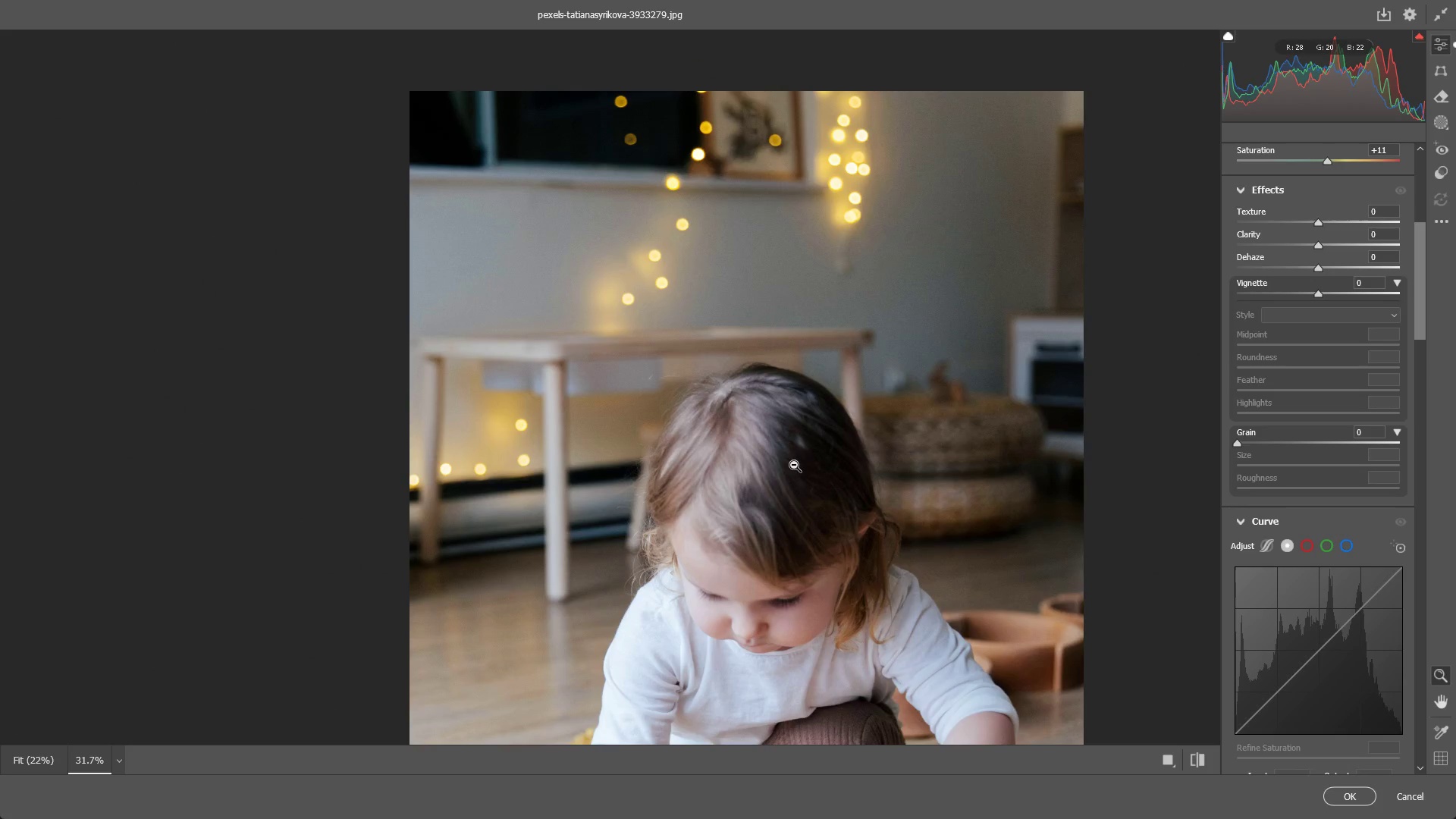 
left_click_drag(start_coordinate=[793, 464], to_coordinate=[802, 466])
 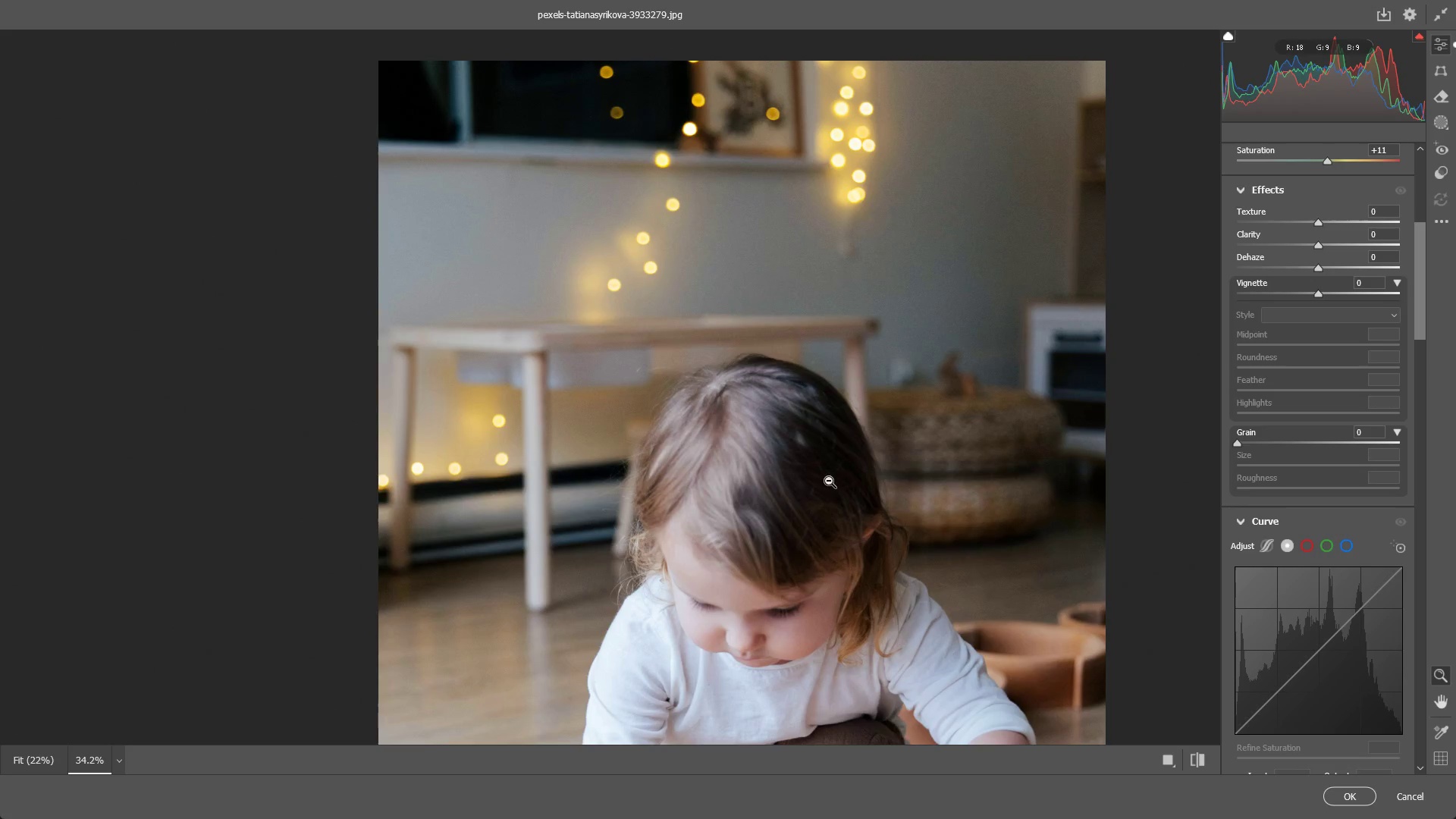 
left_click_drag(start_coordinate=[841, 478], to_coordinate=[830, 481])
 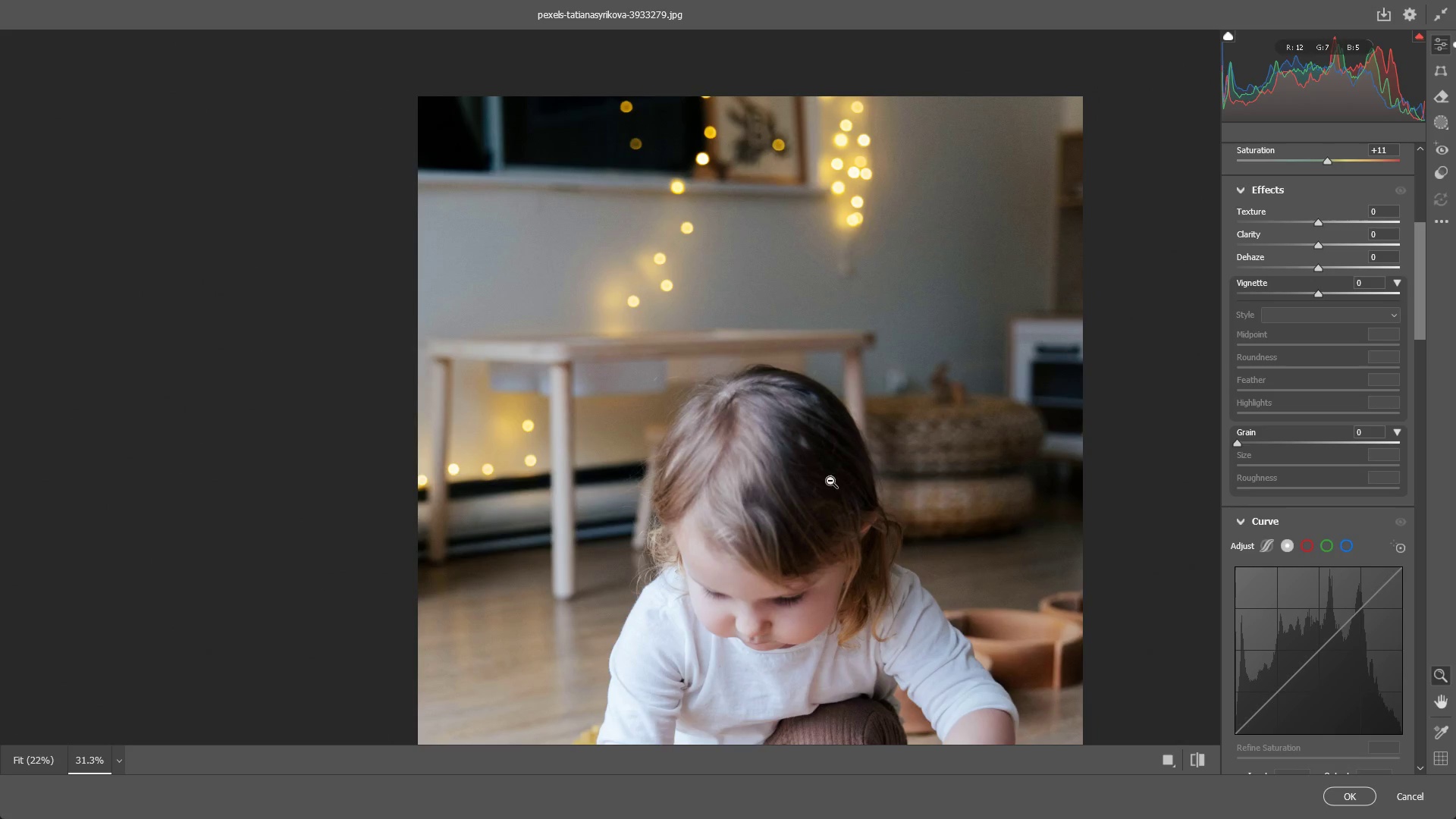 
hold_key(key=Space, duration=1.17)
 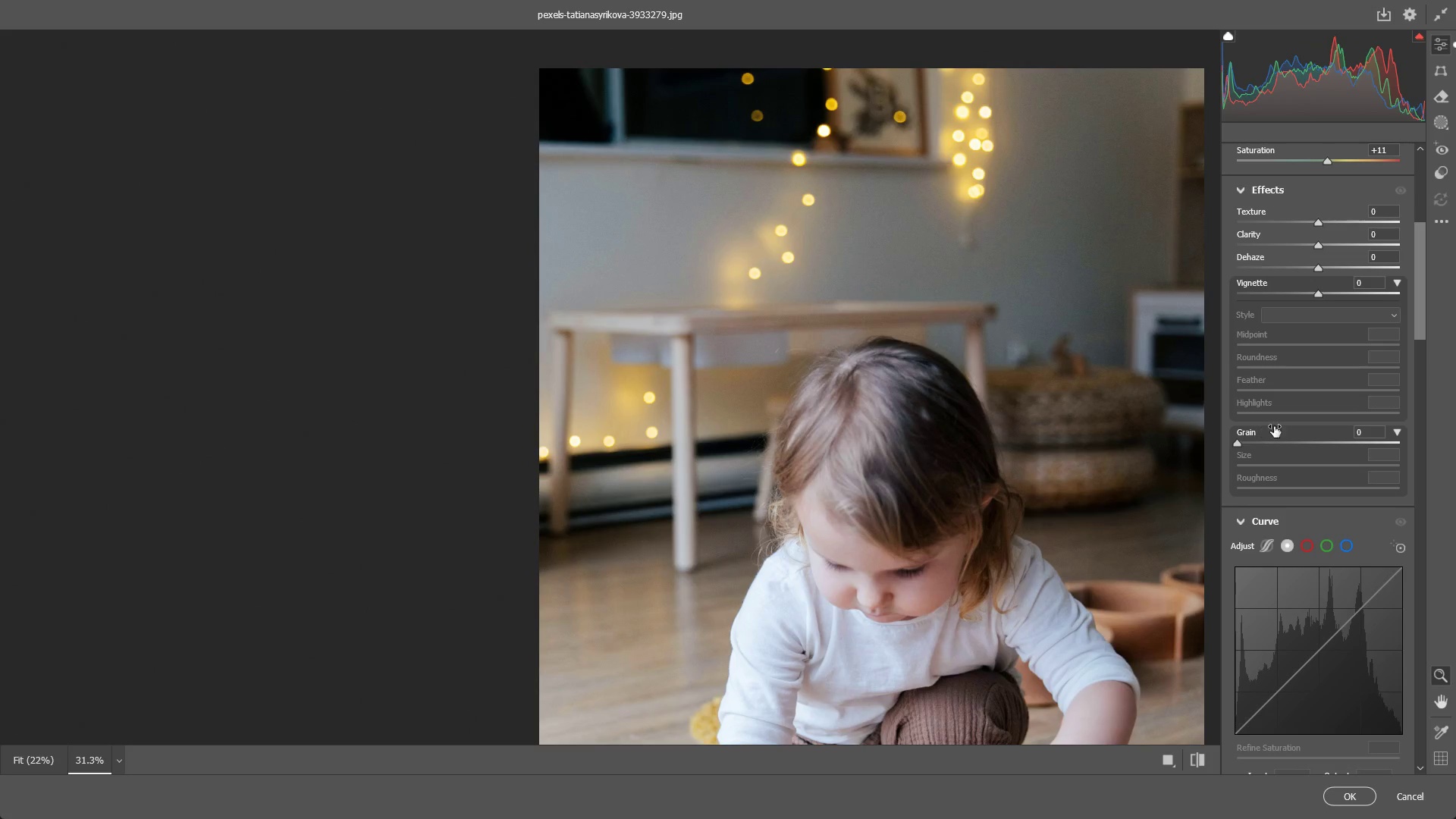 
left_click_drag(start_coordinate=[734, 423], to_coordinate=[855, 395])
 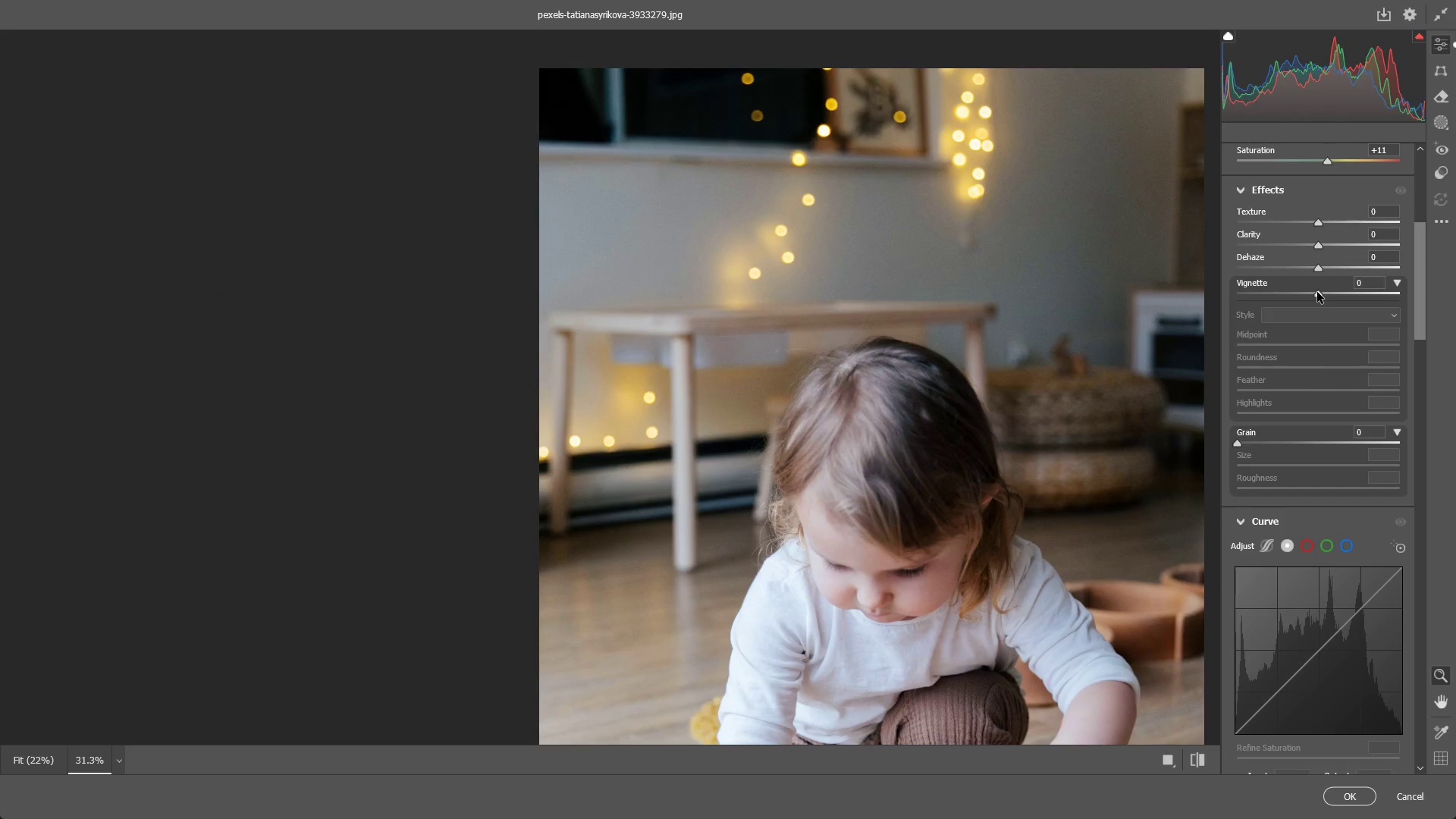 
key(Control+ControlLeft)
 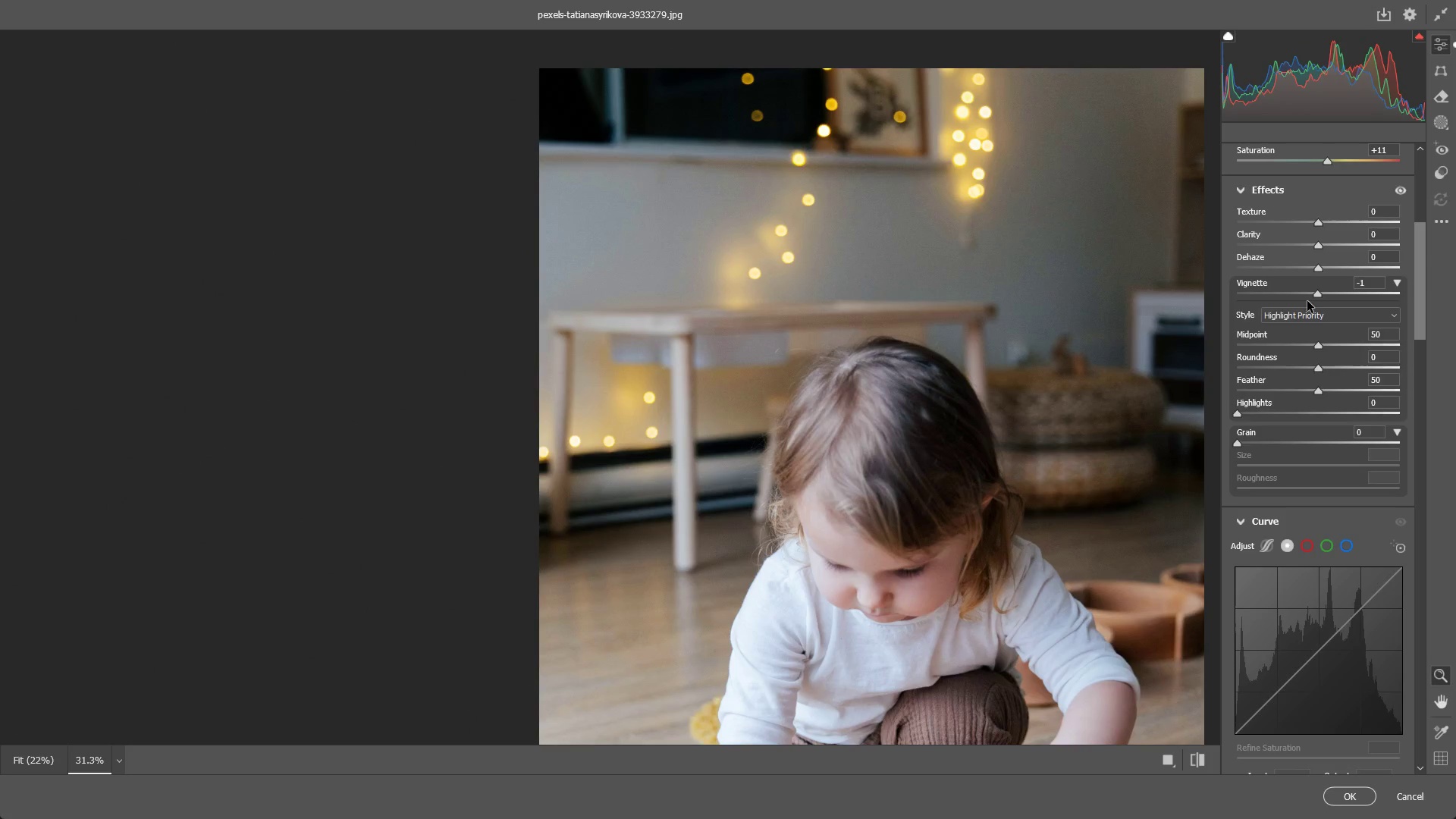 
key(Control+Z)
 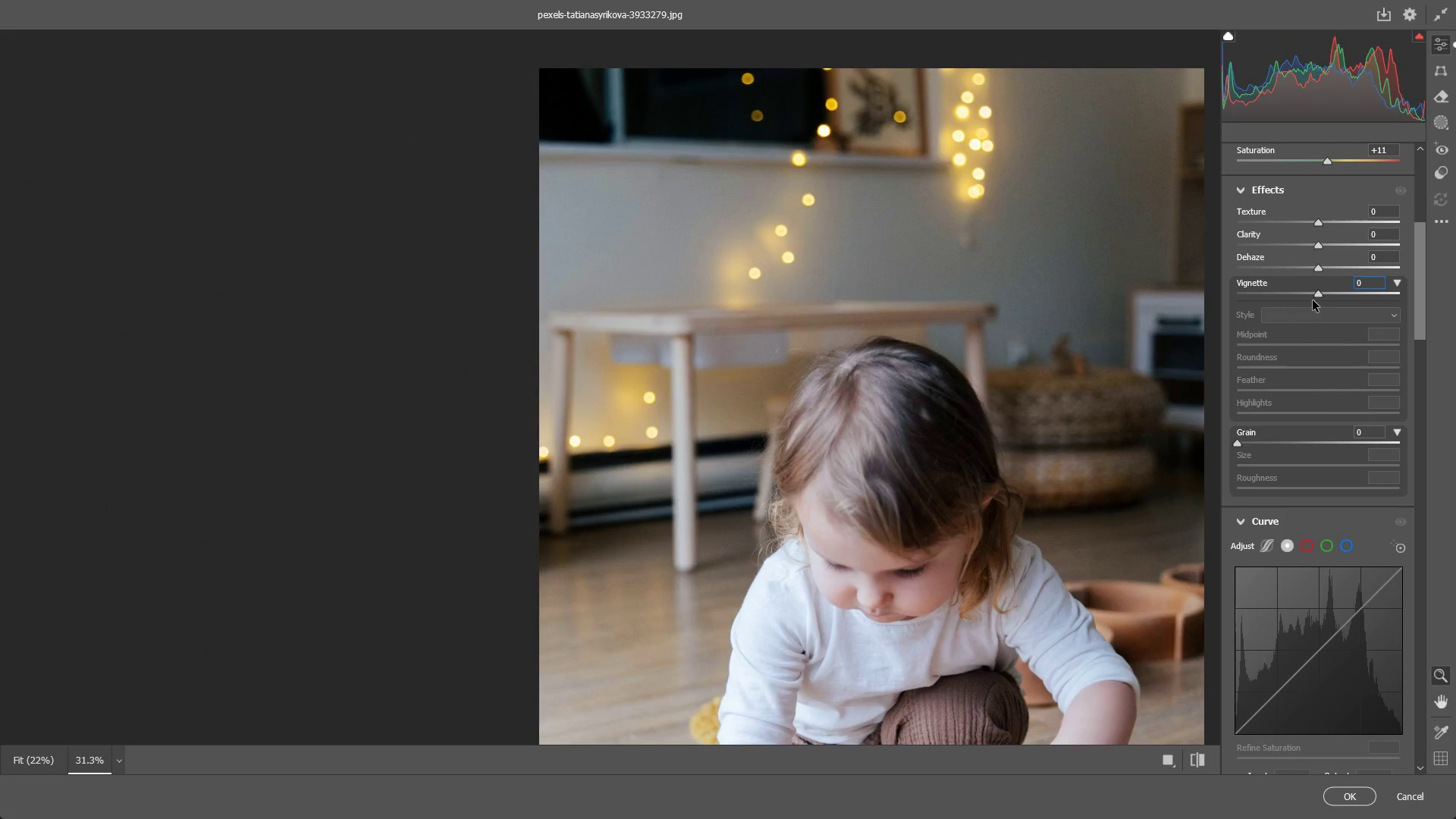 
scroll: coordinate [1313, 300], scroll_direction: up, amount: 1.0
 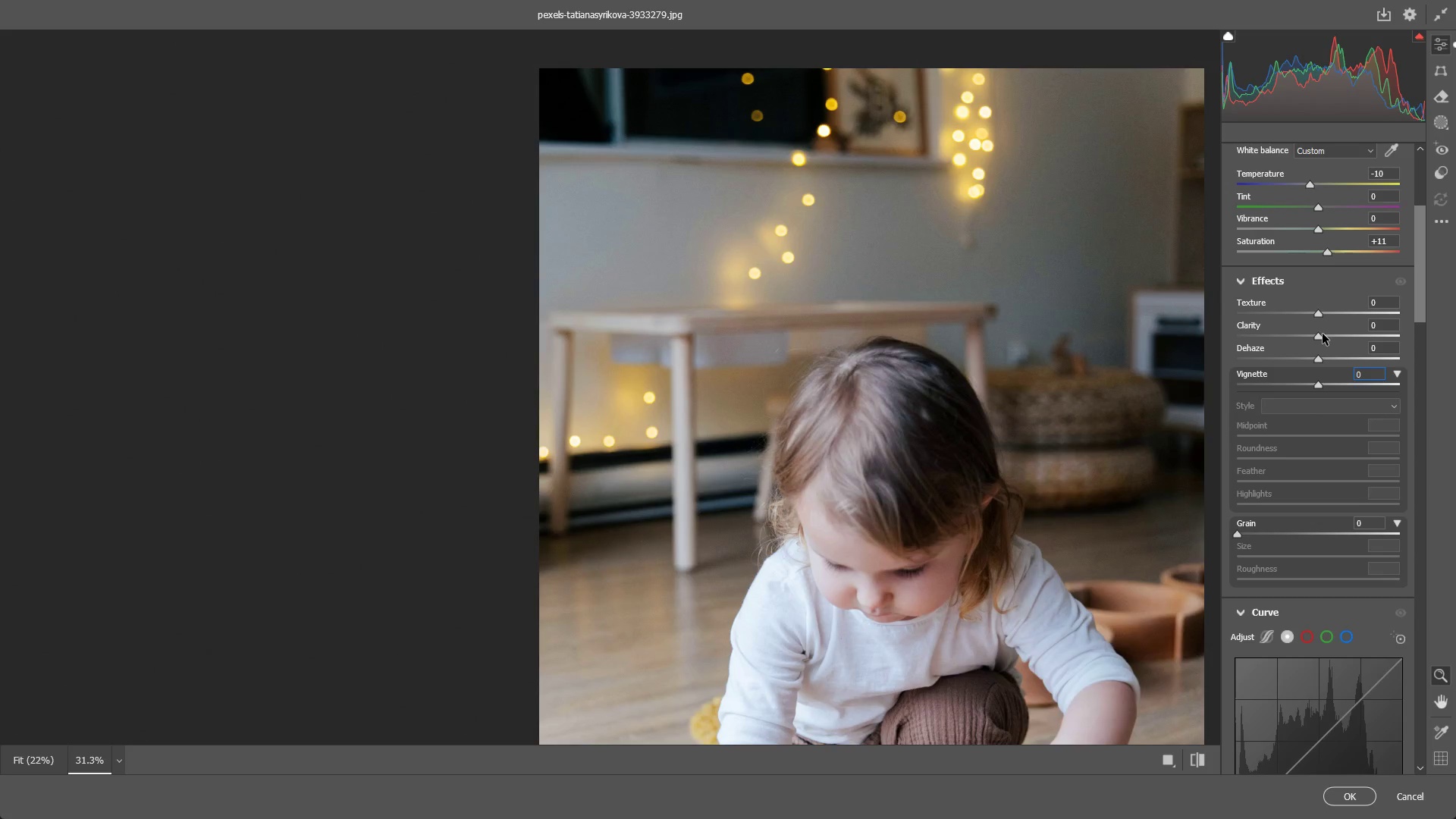 
left_click_drag(start_coordinate=[1322, 335], to_coordinate=[1341, 331])
 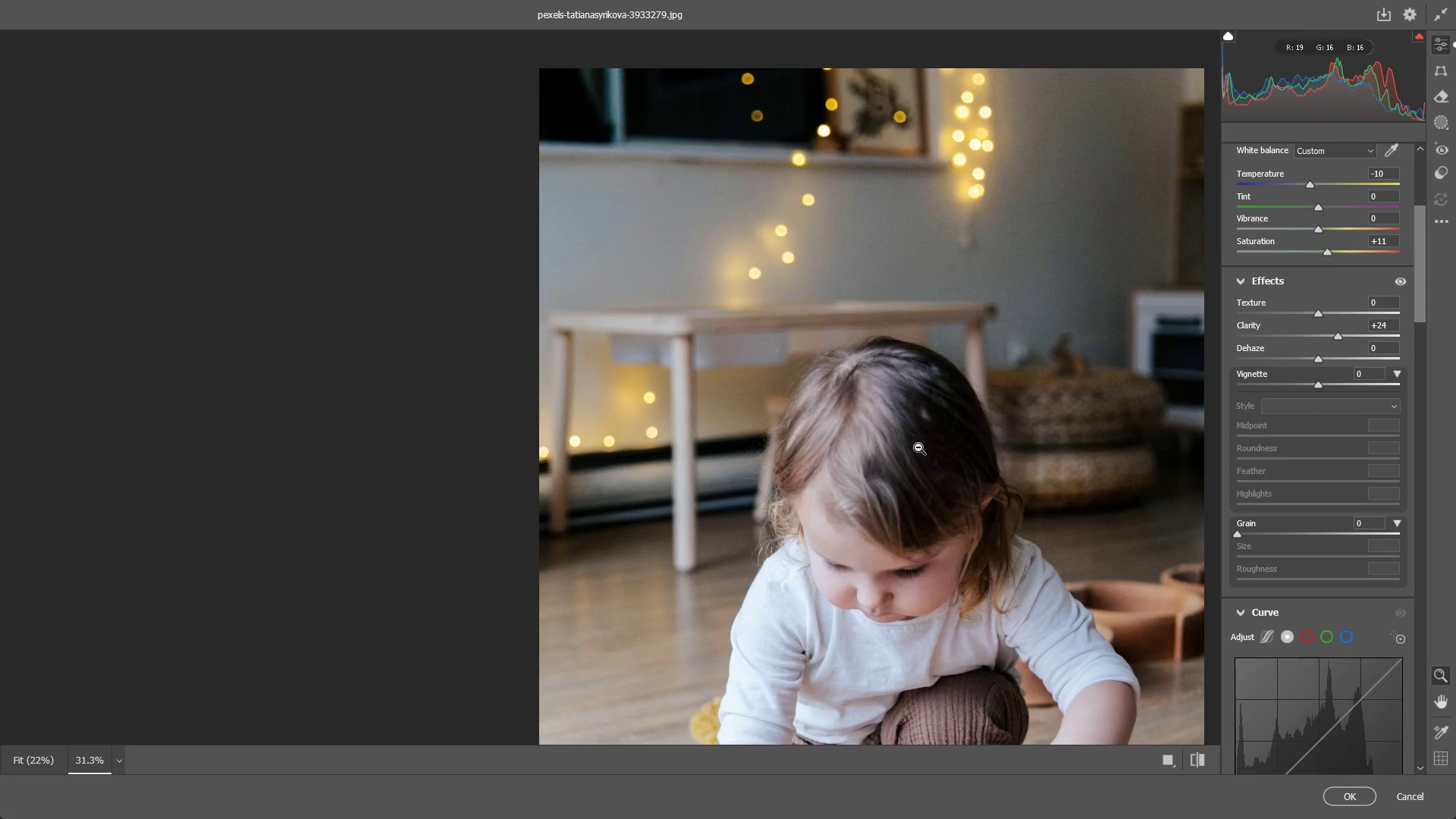 
left_click_drag(start_coordinate=[918, 447], to_coordinate=[891, 447])
 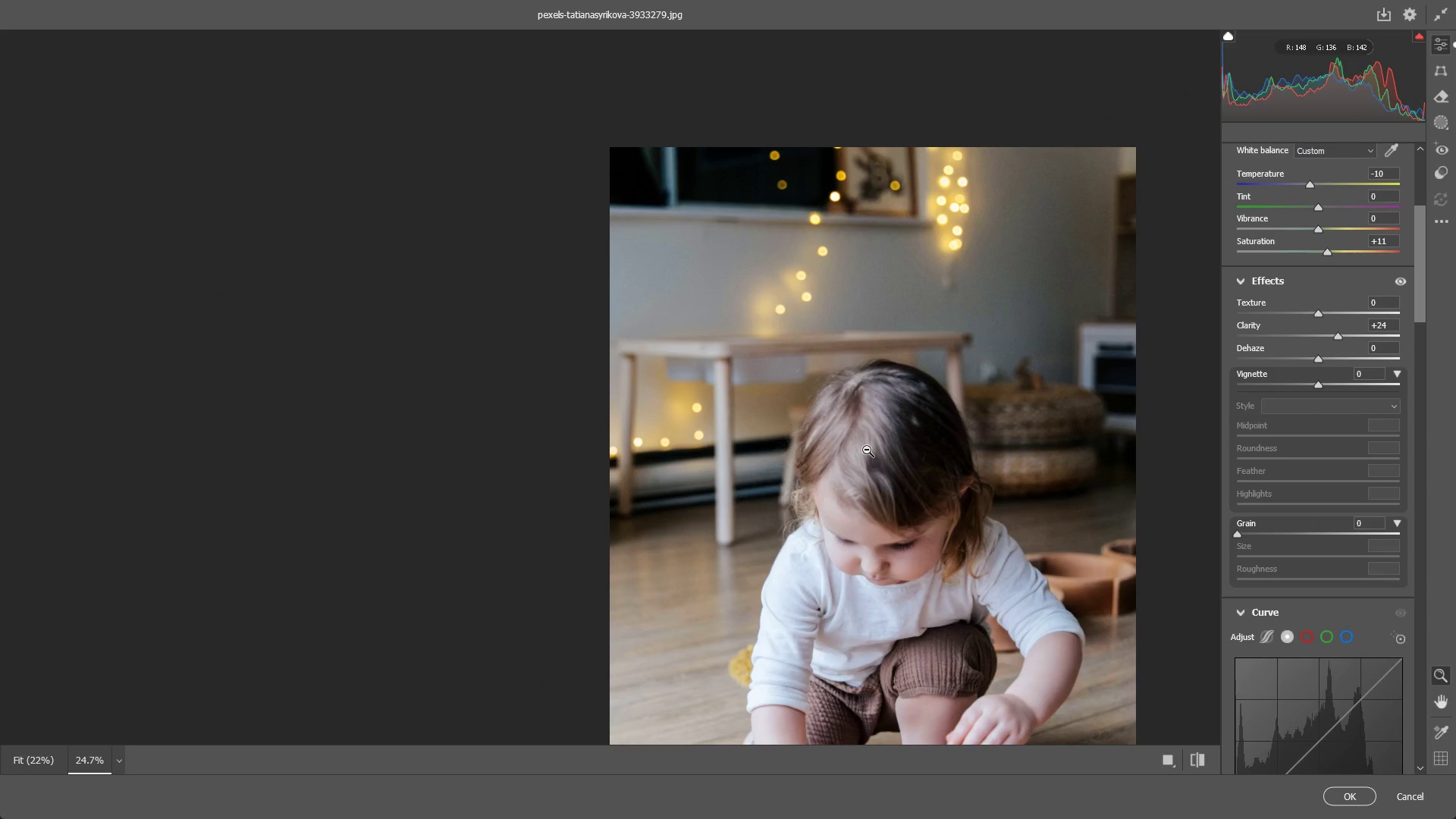 
left_click_drag(start_coordinate=[867, 449], to_coordinate=[827, 447])
 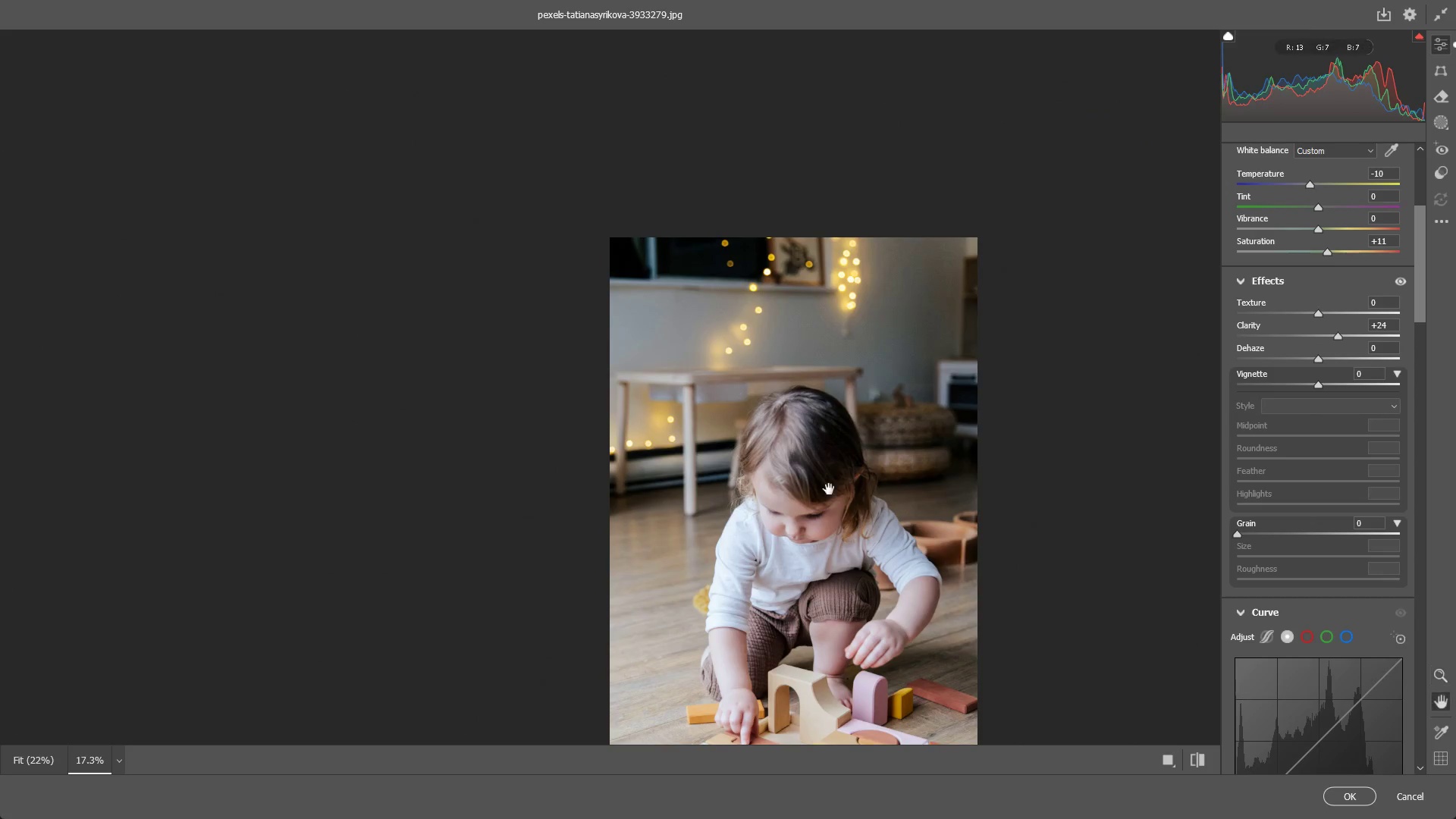 
hold_key(key=Space, duration=1.0)
 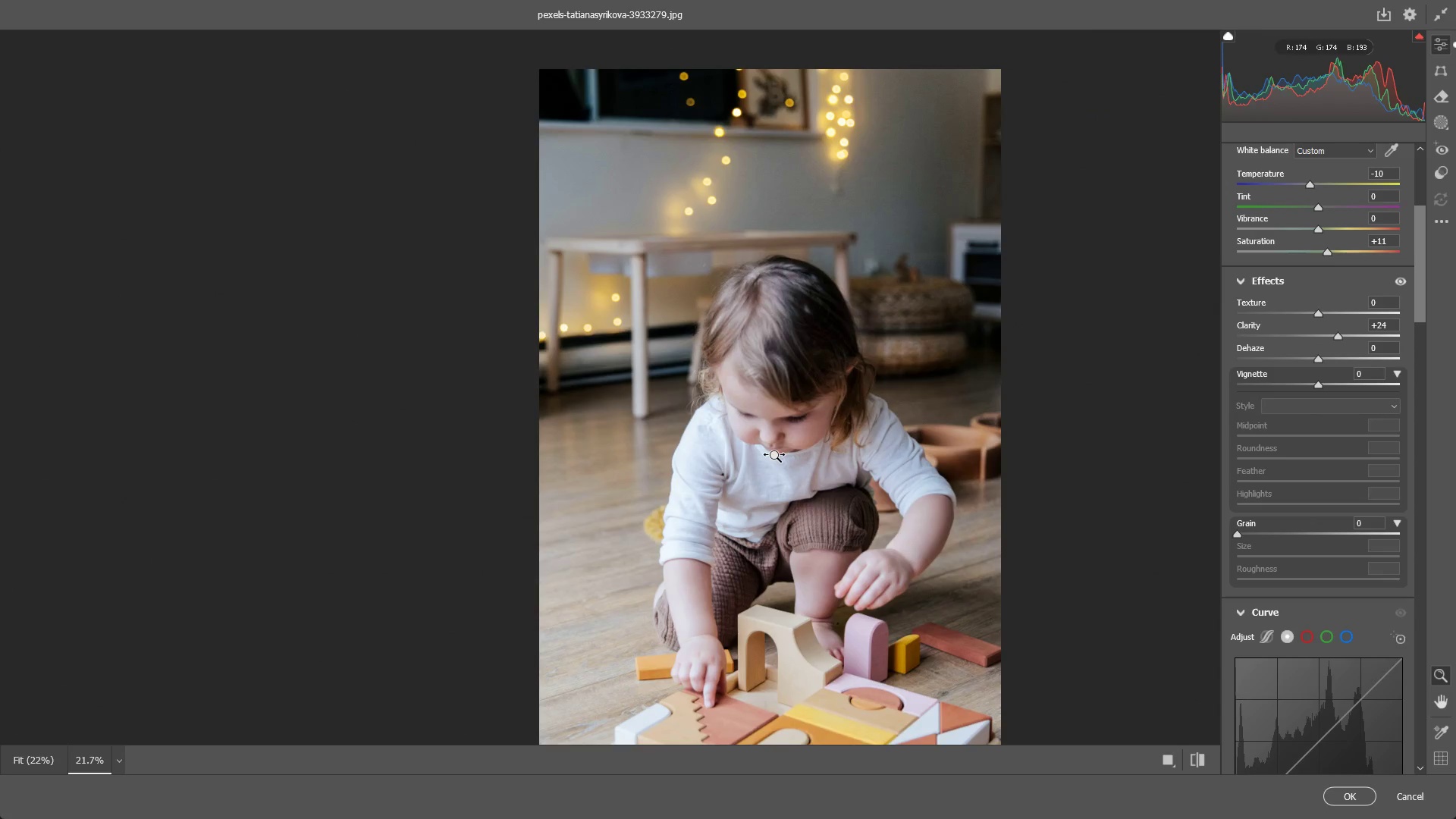 
left_click_drag(start_coordinate=[828, 499], to_coordinate=[801, 411])
 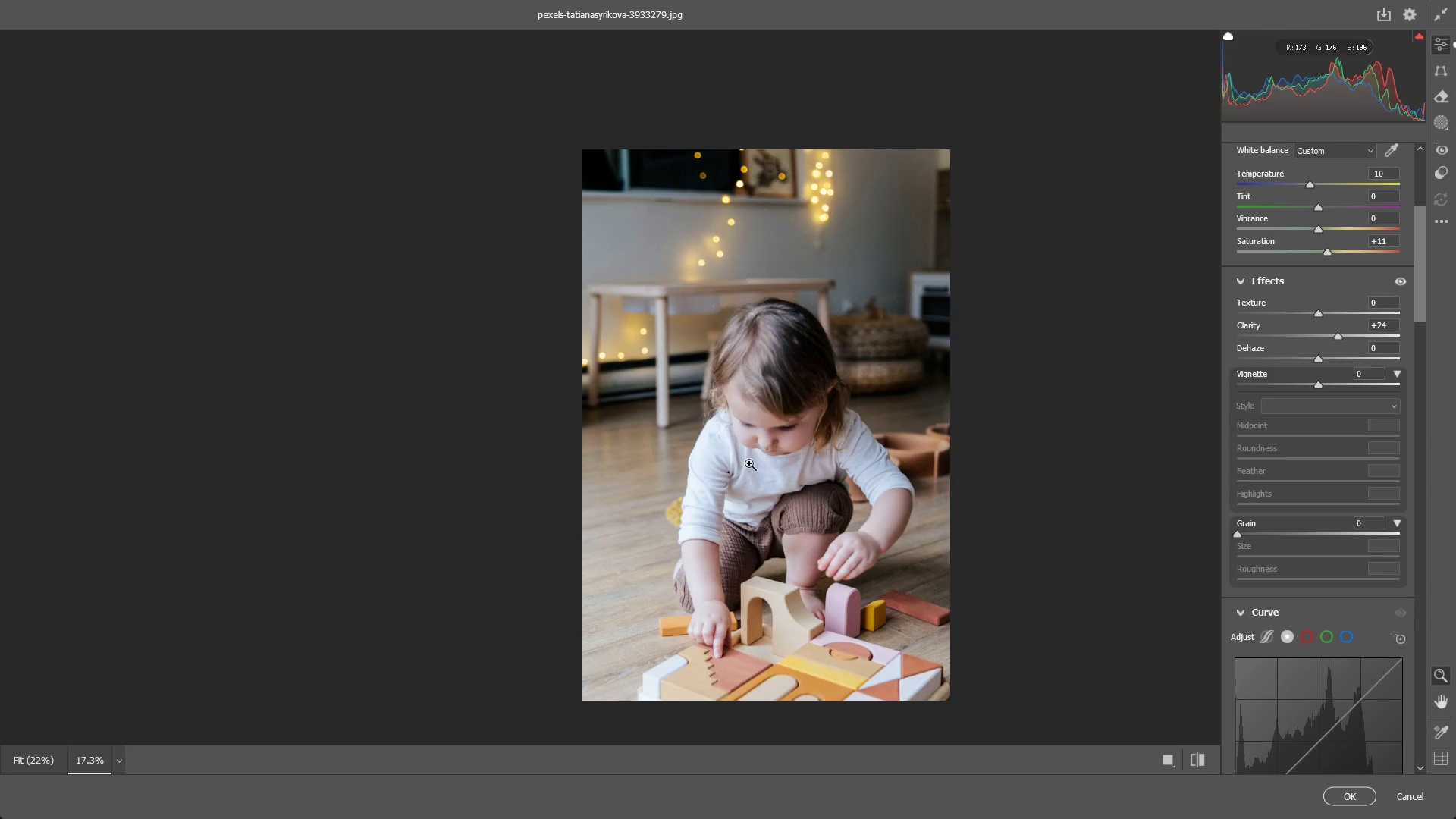 
left_click_drag(start_coordinate=[749, 463], to_coordinate=[762, 456])
 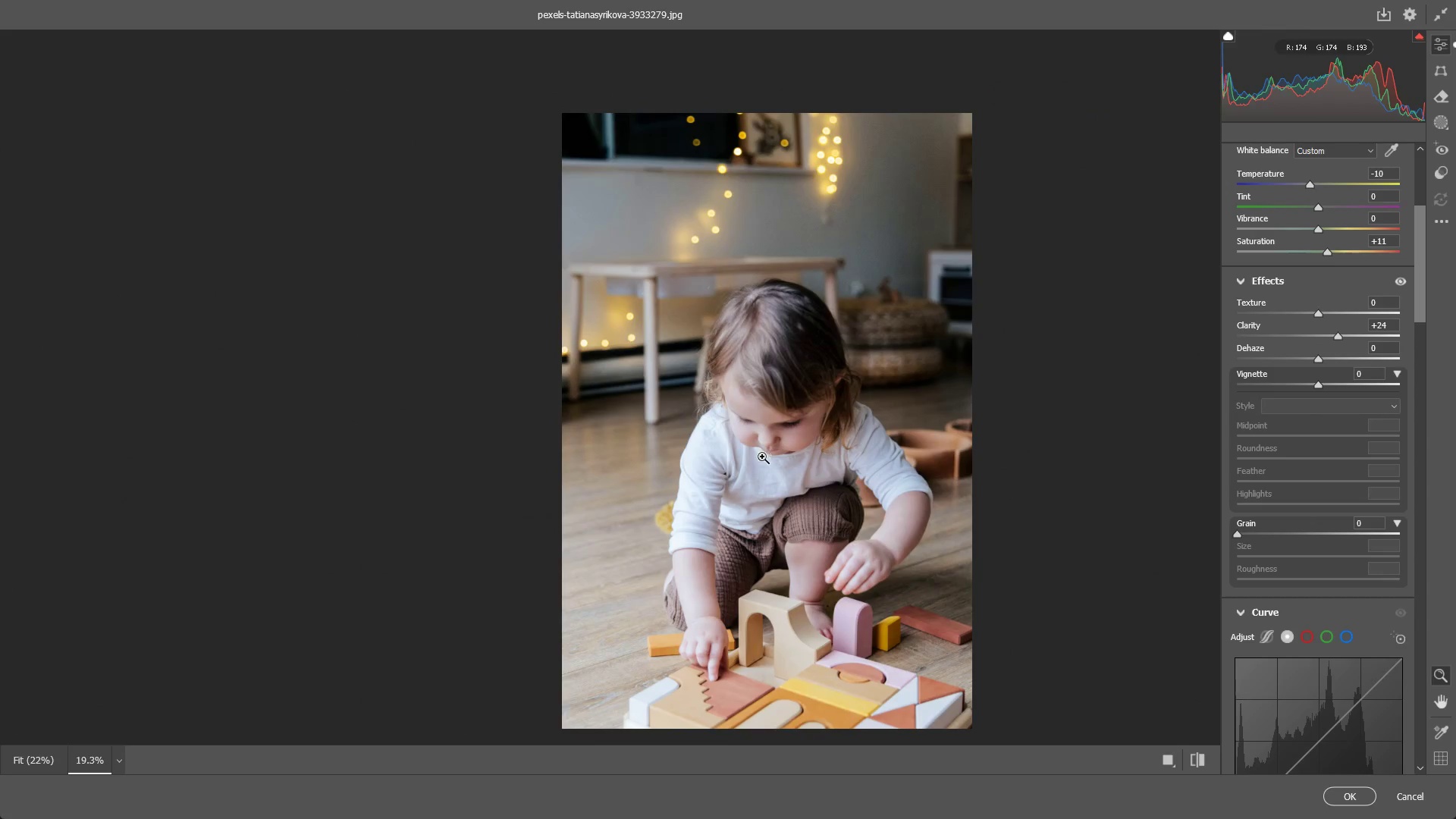 
hold_key(key=Space, duration=0.58)
 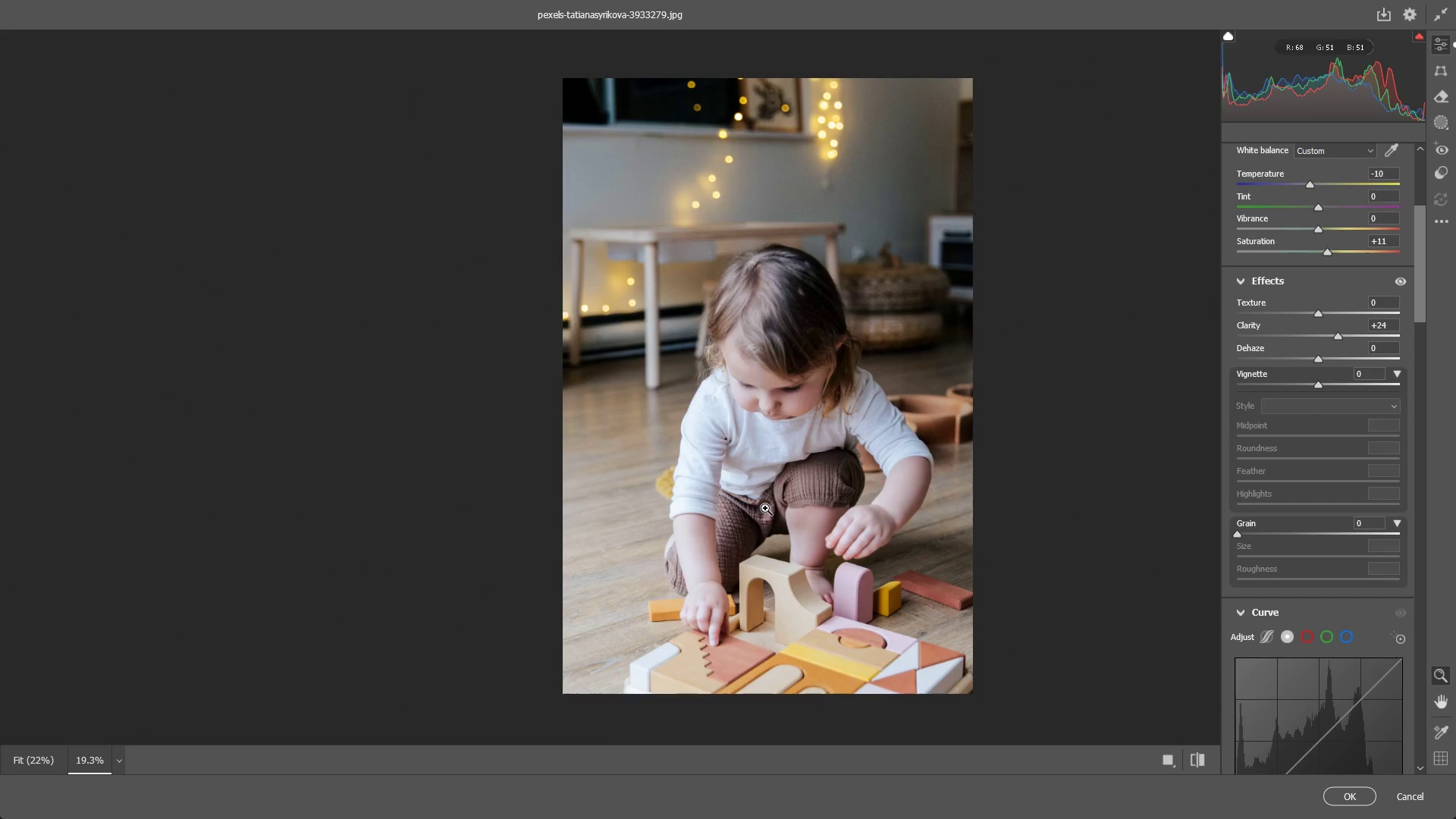 
left_click_drag(start_coordinate=[764, 543], to_coordinate=[765, 508])
 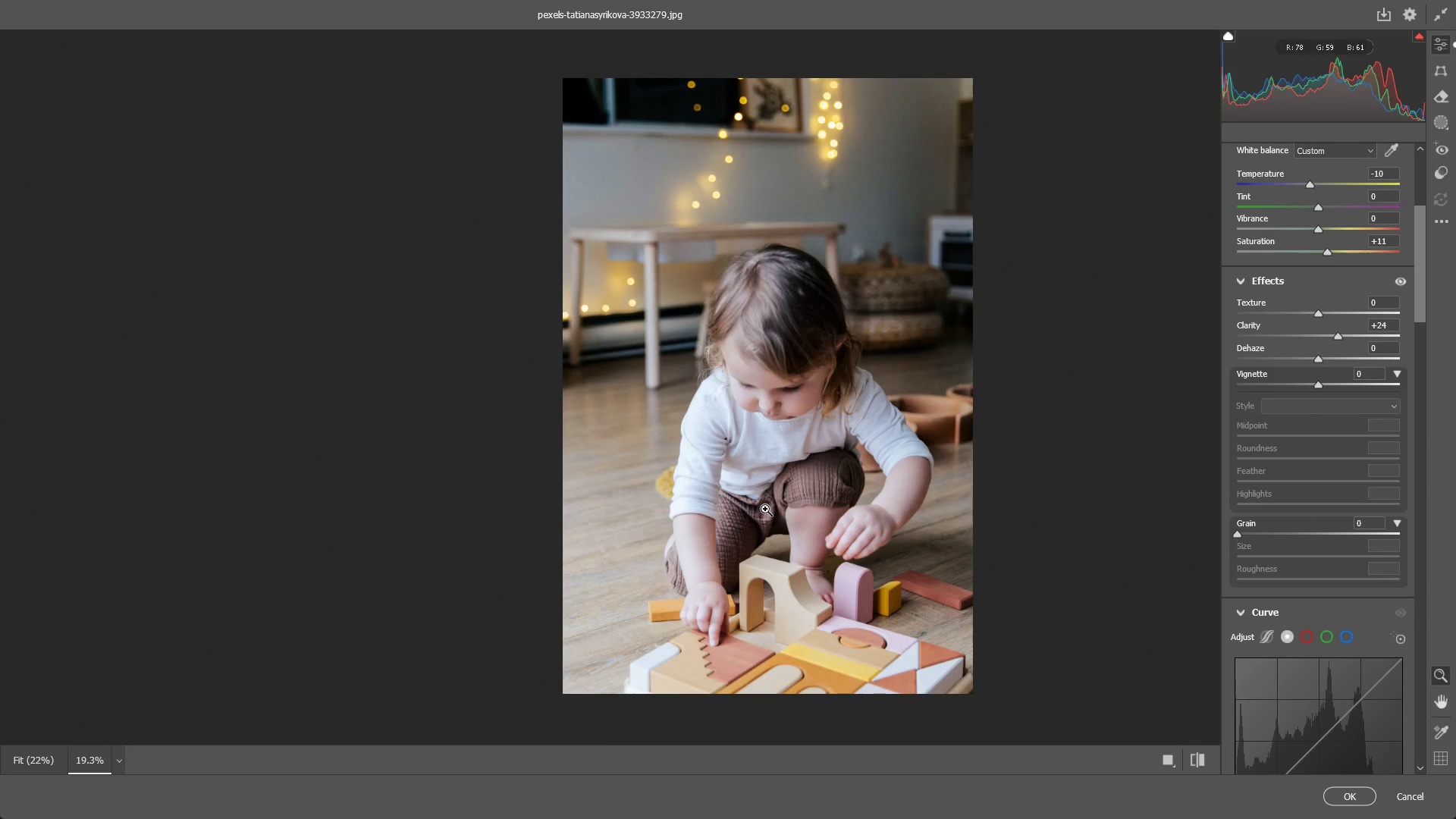 
wait(11.08)
 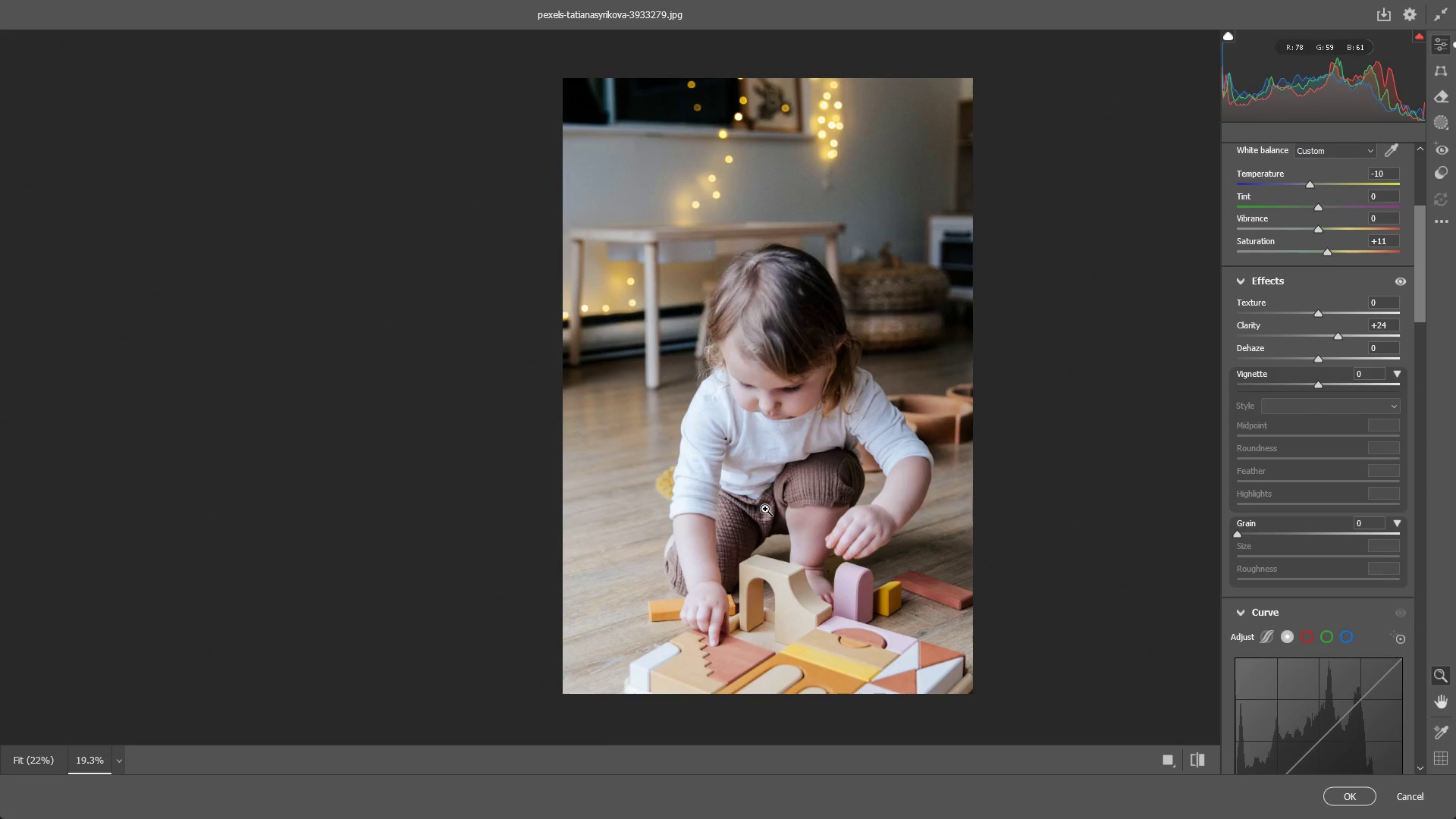 
left_click_drag(start_coordinate=[842, 377], to_coordinate=[830, 400])
 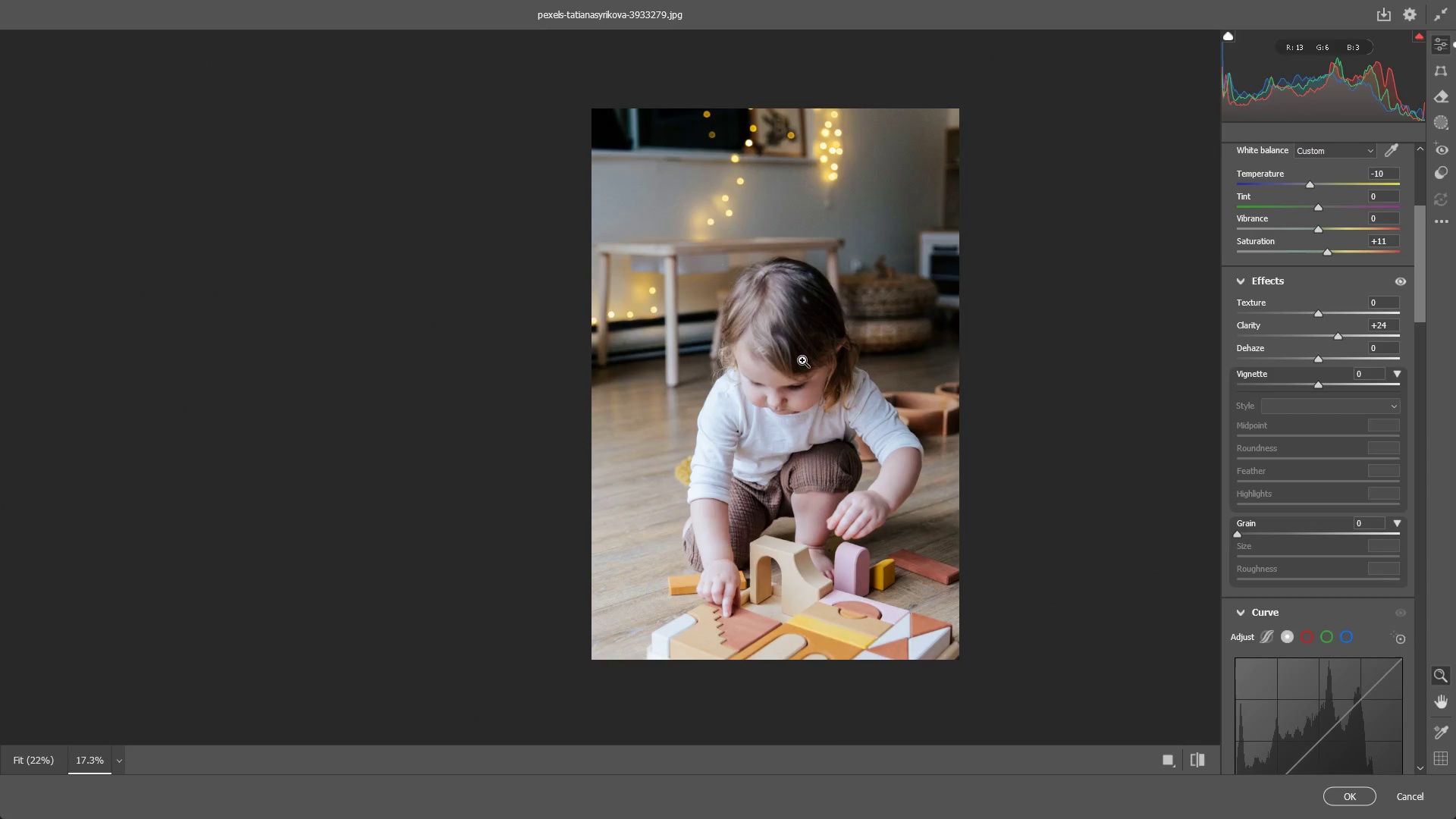 
hold_key(key=Space, duration=0.44)
 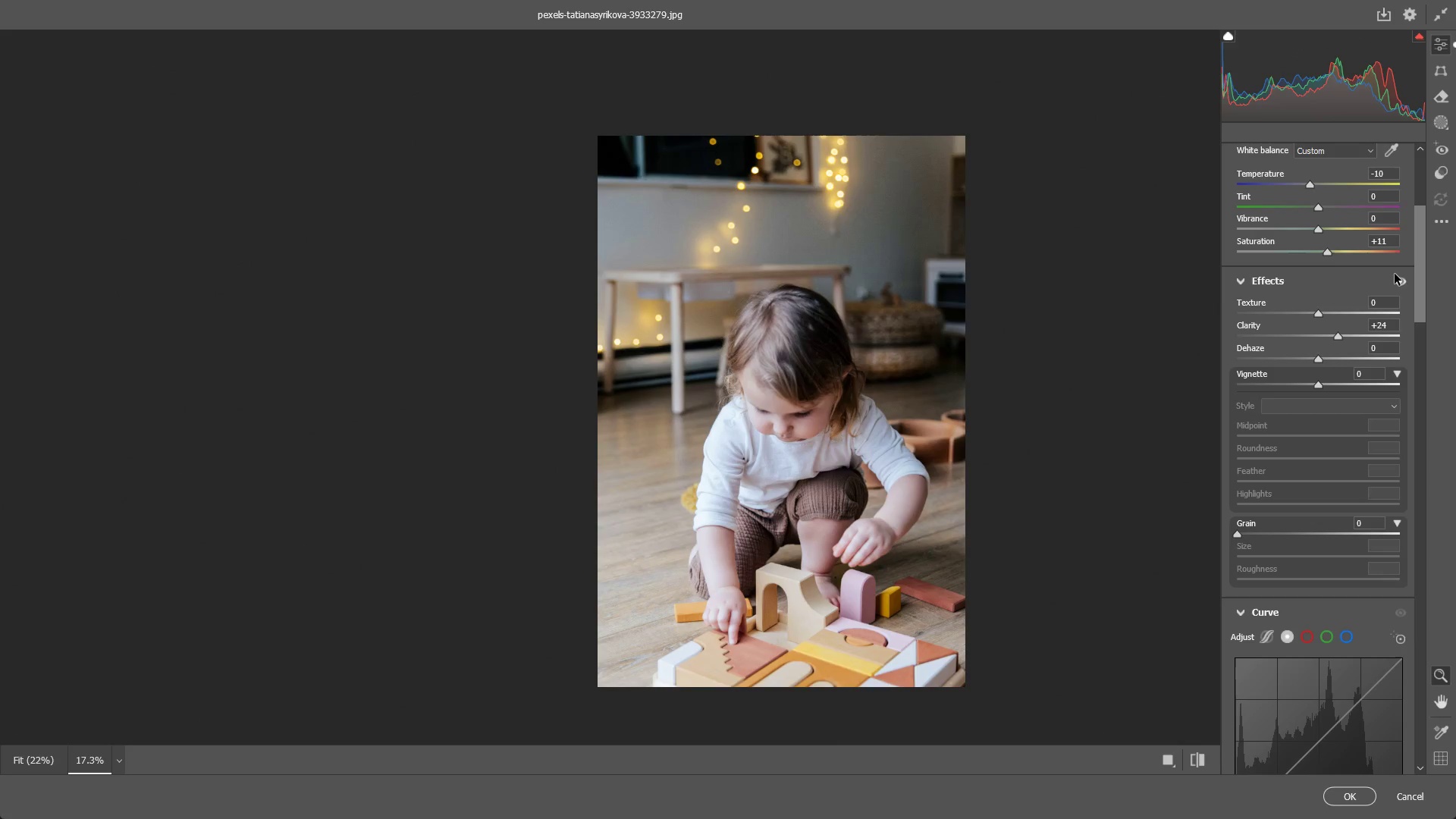 
left_click_drag(start_coordinate=[802, 360], to_coordinate=[808, 388])
 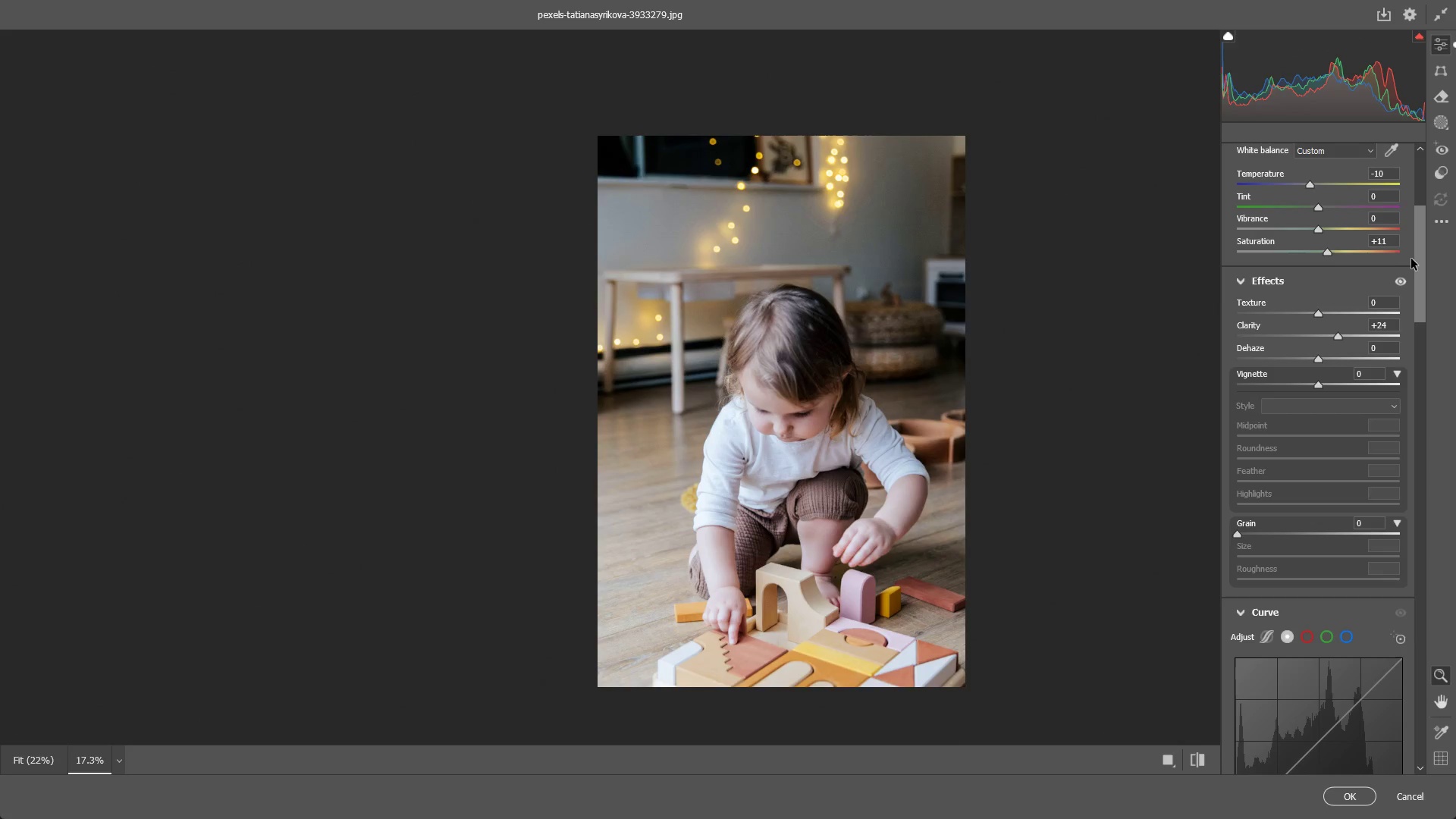 
left_click_drag(start_coordinate=[1420, 247], to_coordinate=[1419, 151])
 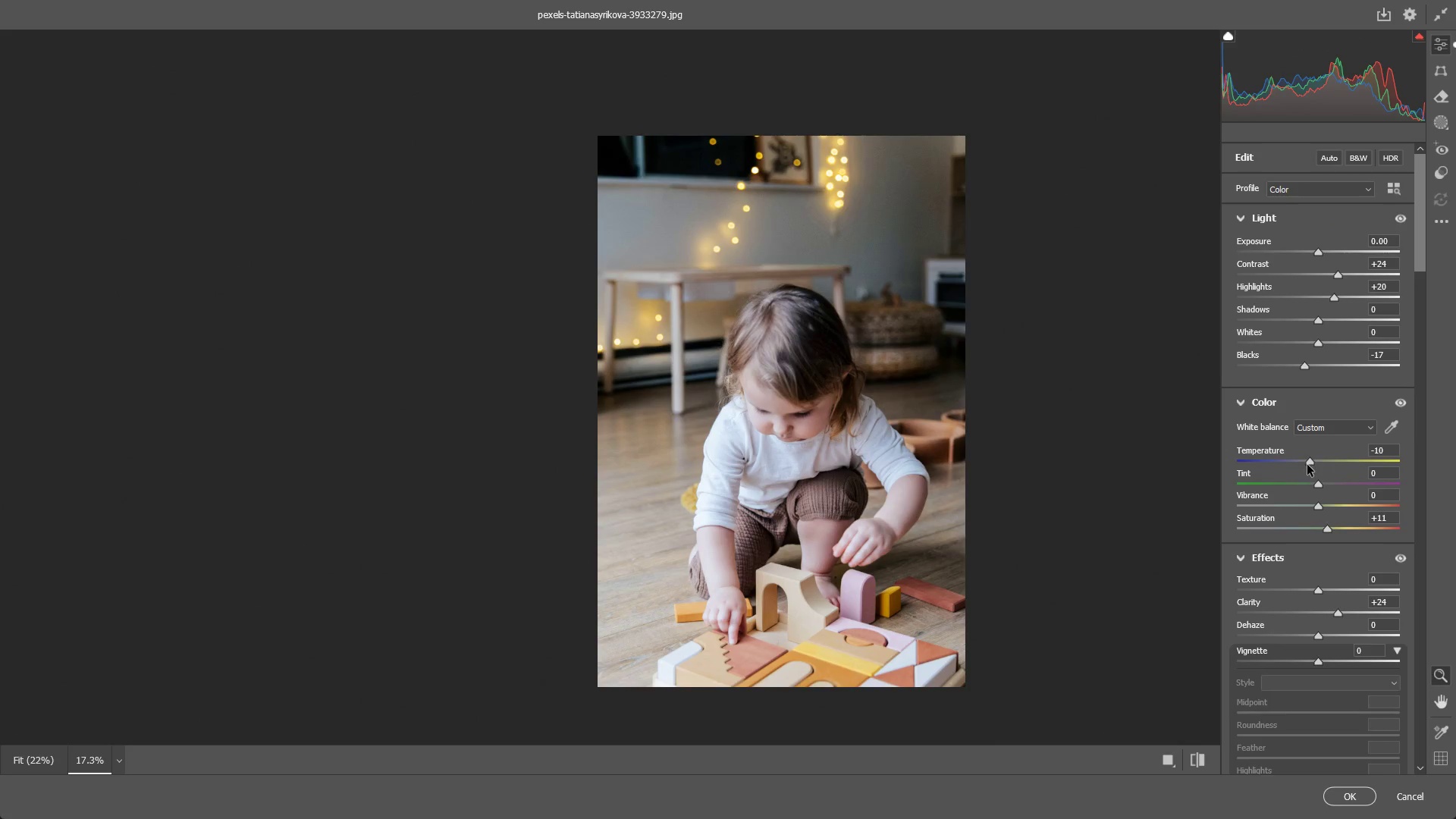 
left_click_drag(start_coordinate=[1310, 461], to_coordinate=[1307, 457])
 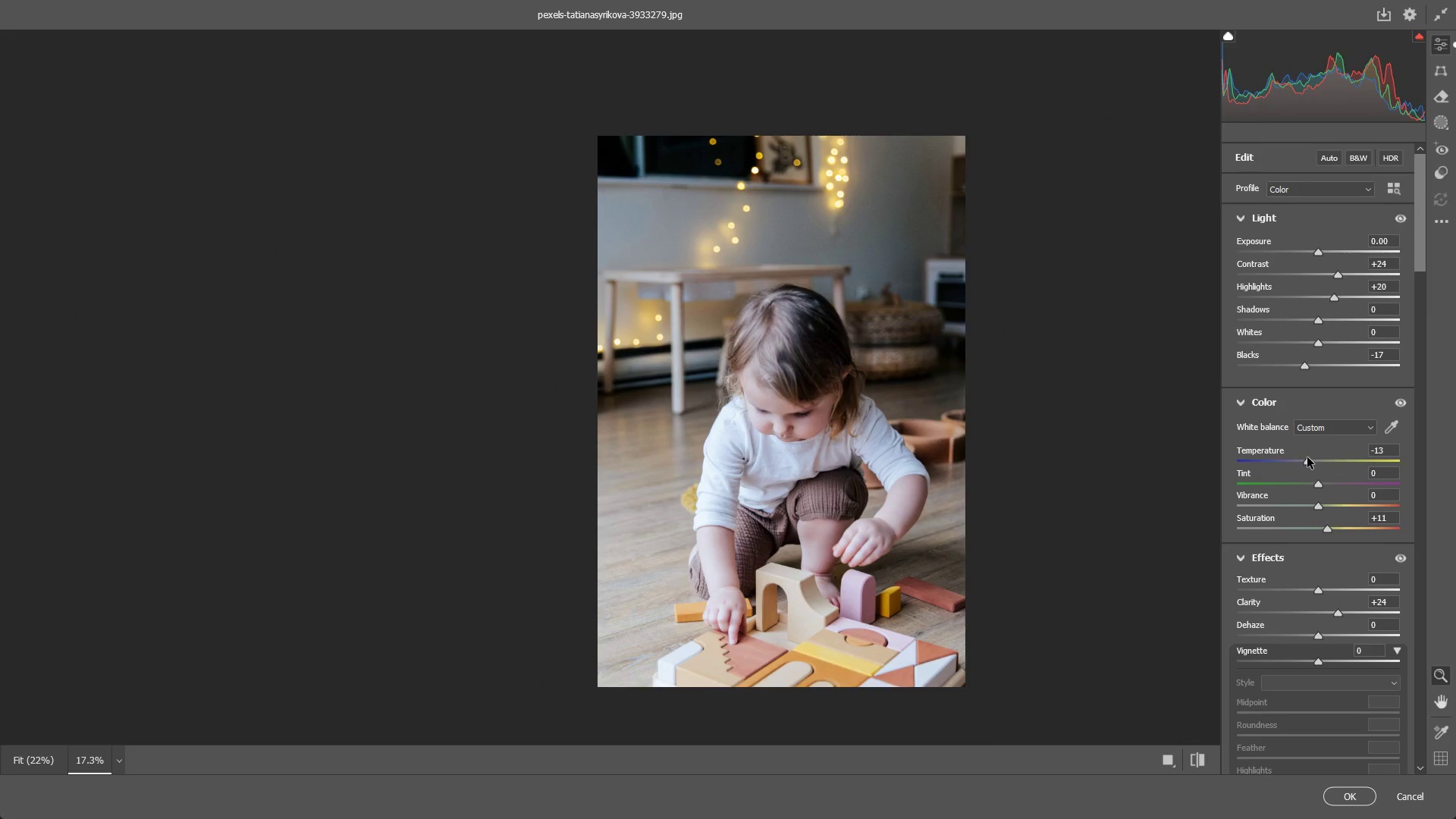 
key(Control+ControlLeft)
 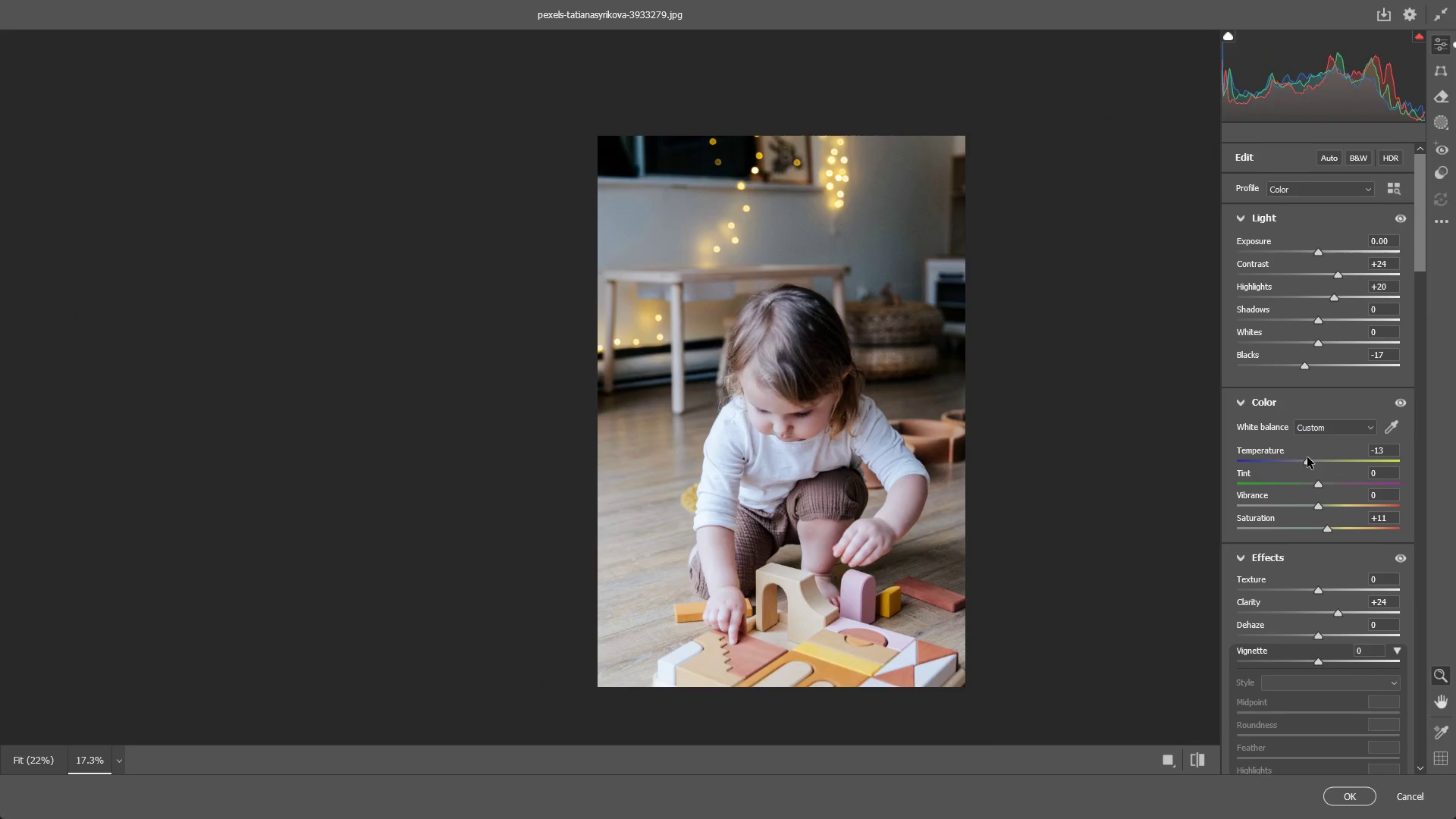 
key(Control+Z)
 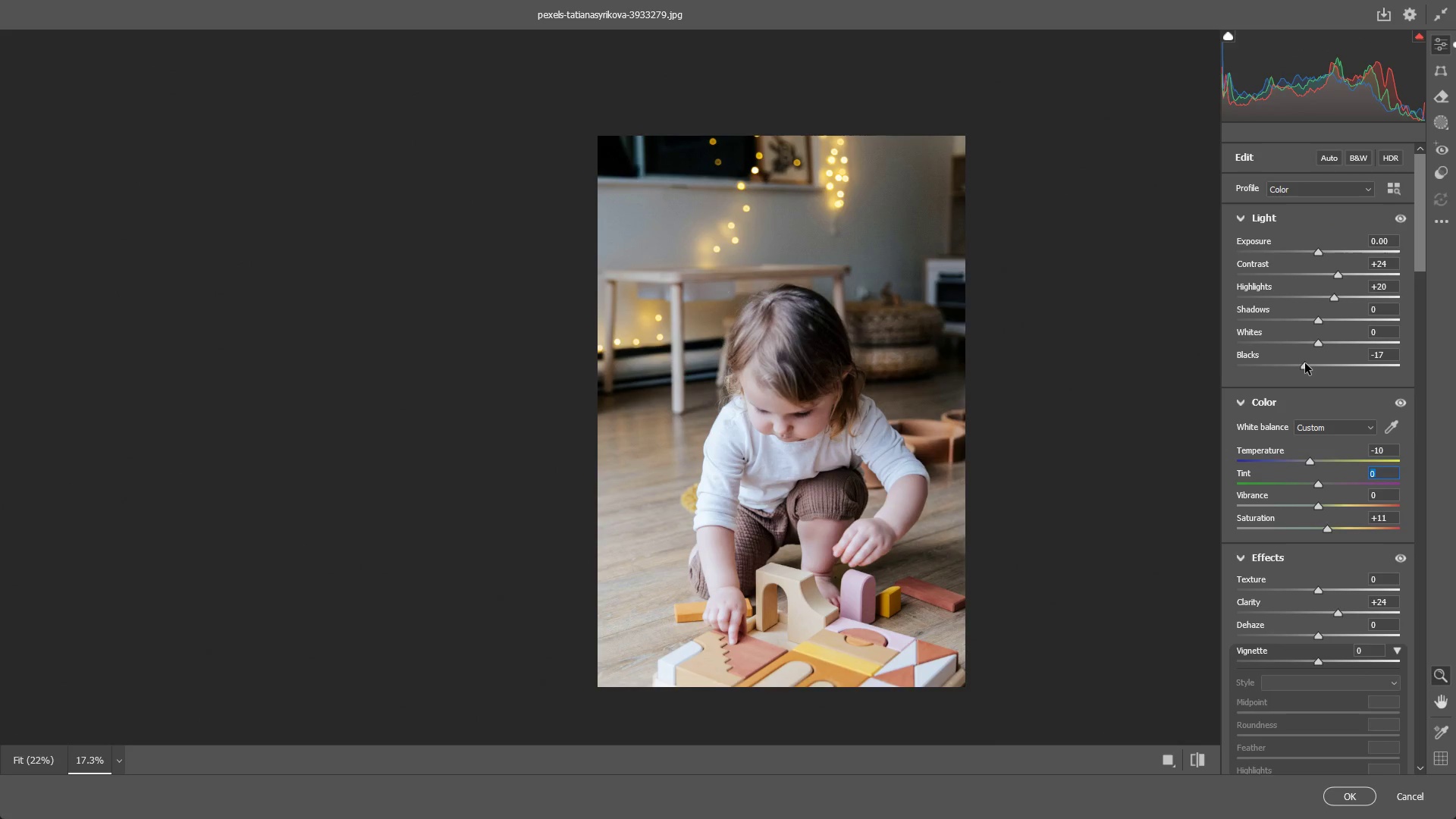 
left_click_drag(start_coordinate=[1305, 363], to_coordinate=[1272, 363])
 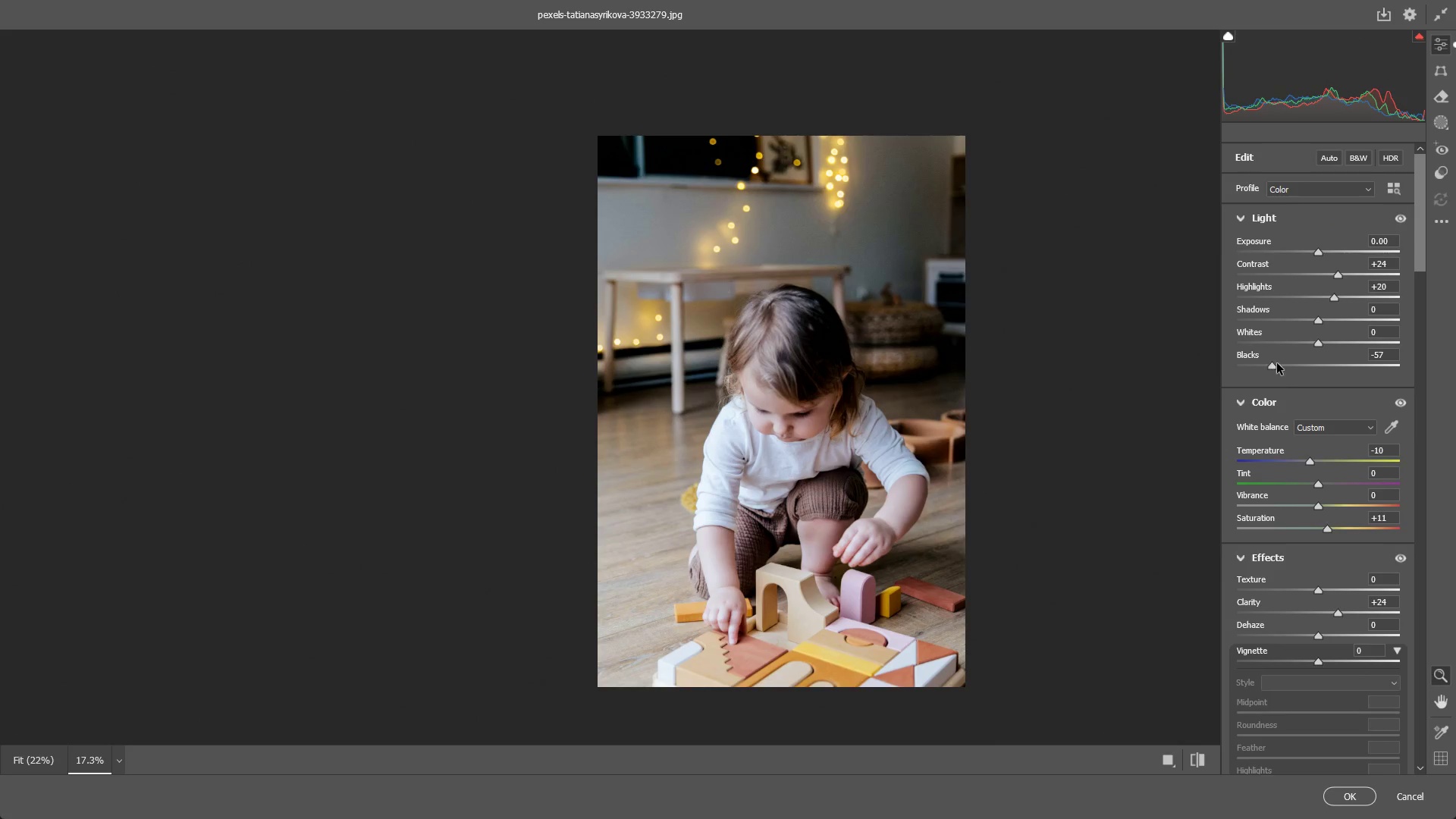 
key(Control+ControlLeft)
 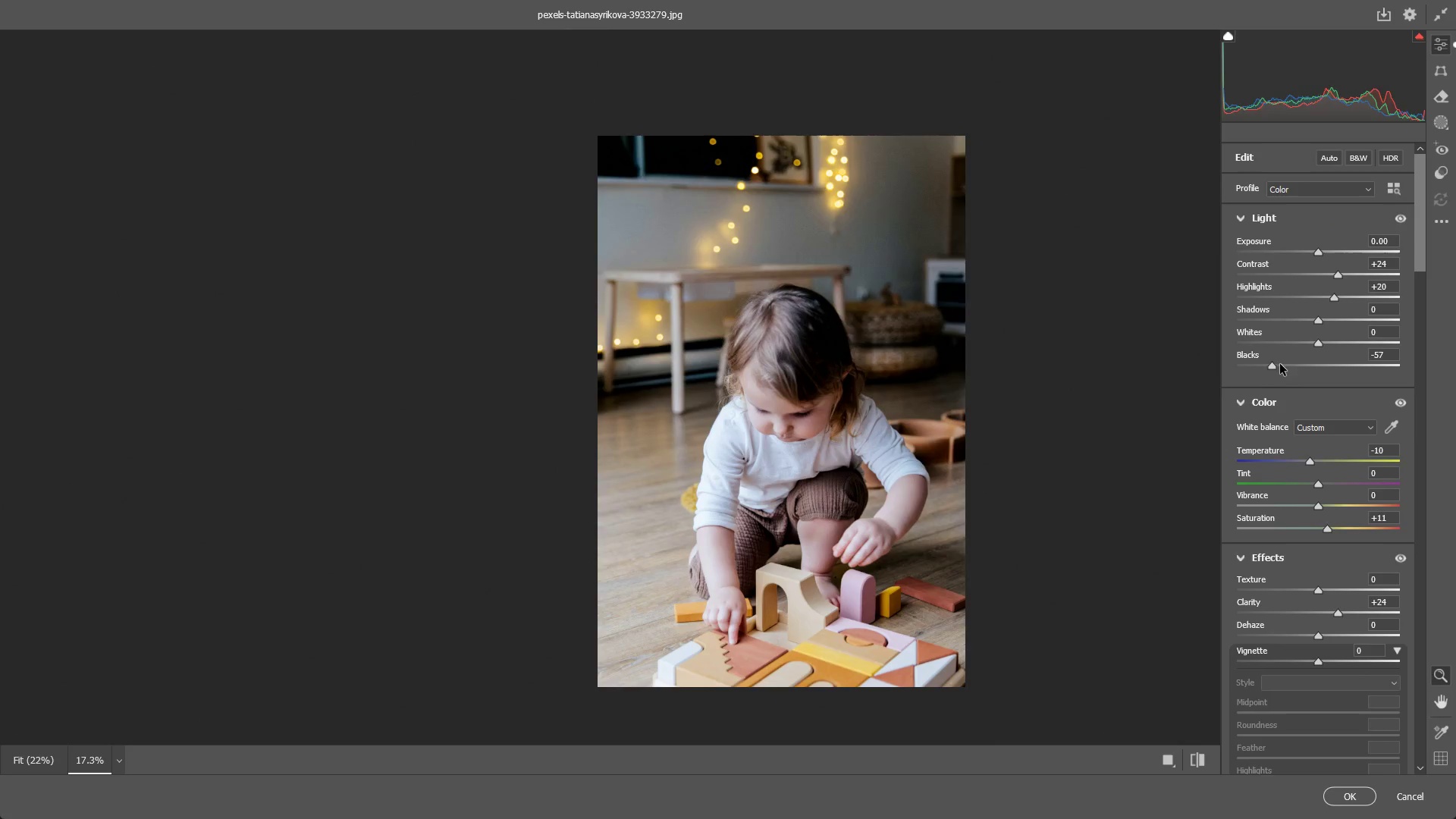 
key(Control+Z)
 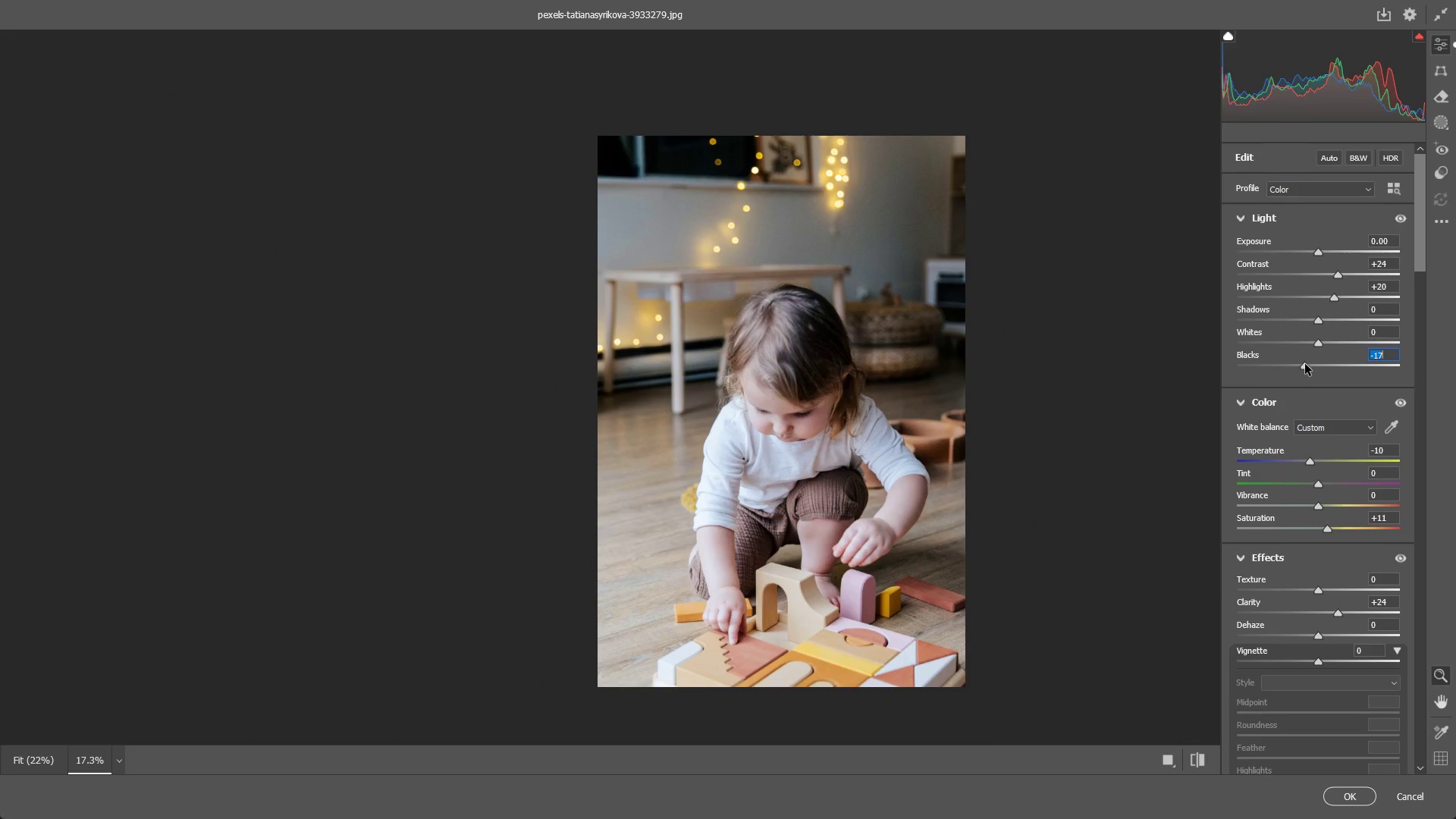 
left_click_drag(start_coordinate=[1305, 364], to_coordinate=[1300, 365])
 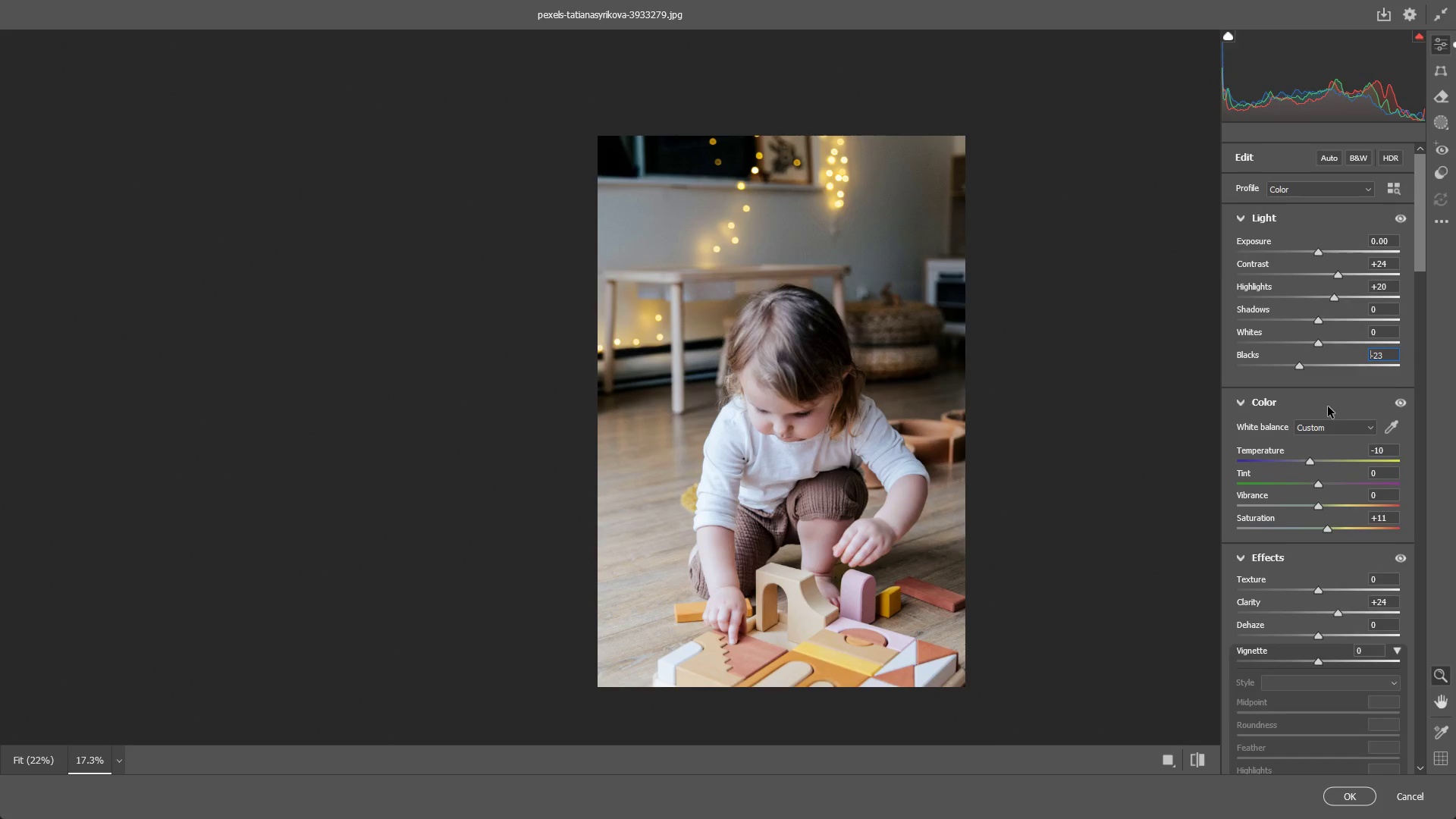 
key(Alt+AltLeft)
 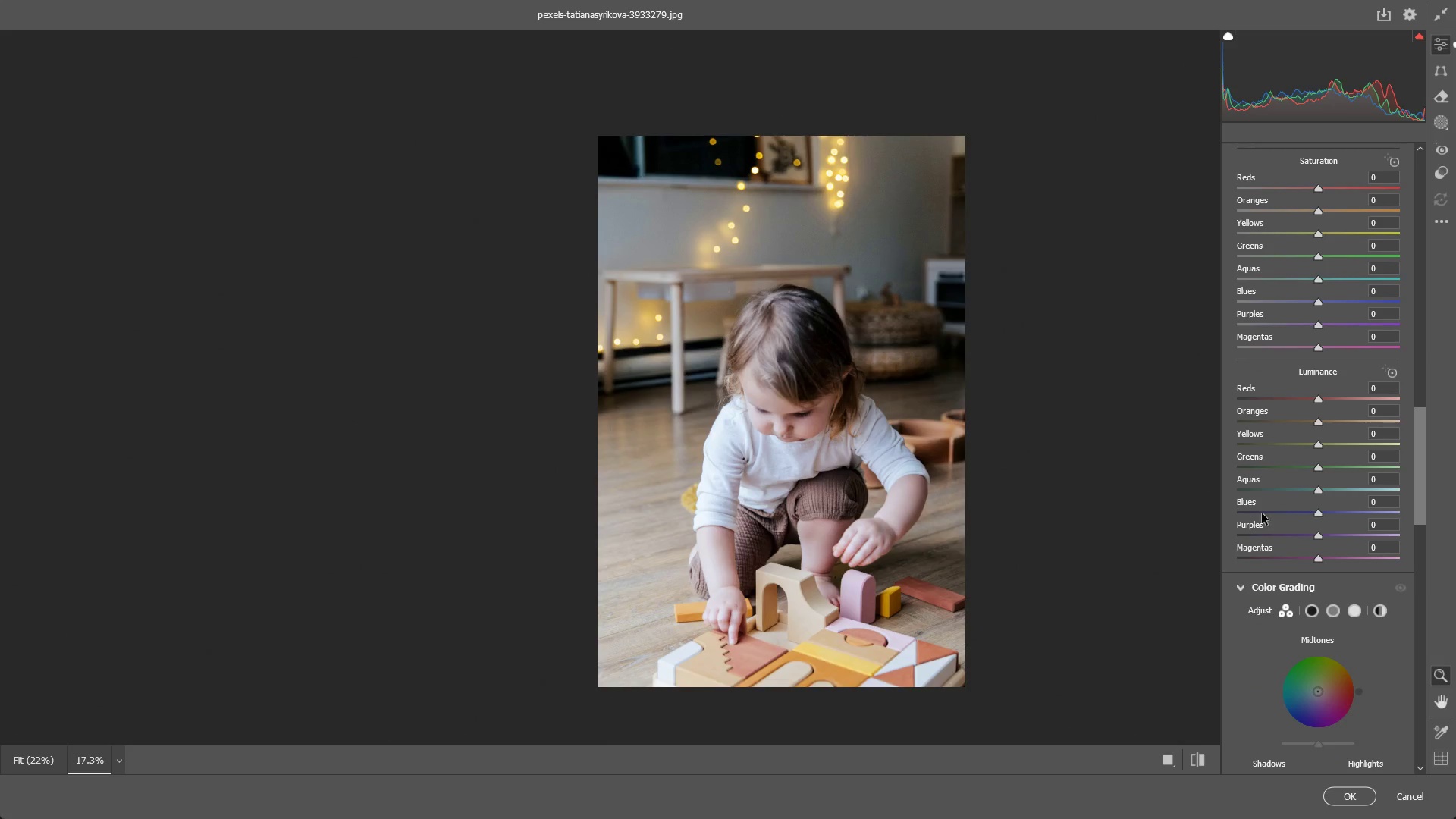 
key(Alt+Tab)
 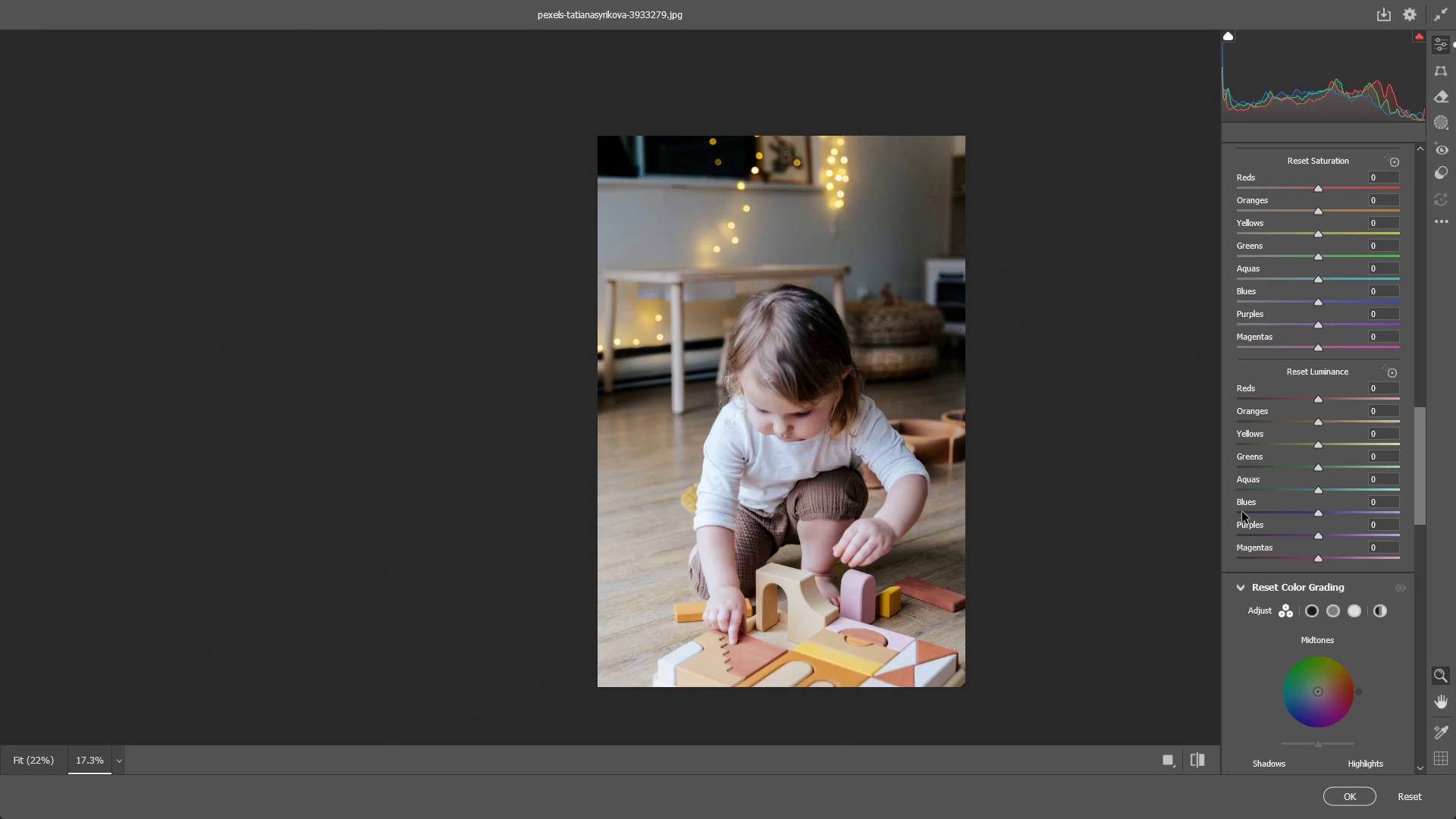 
key(Alt+AltLeft)
 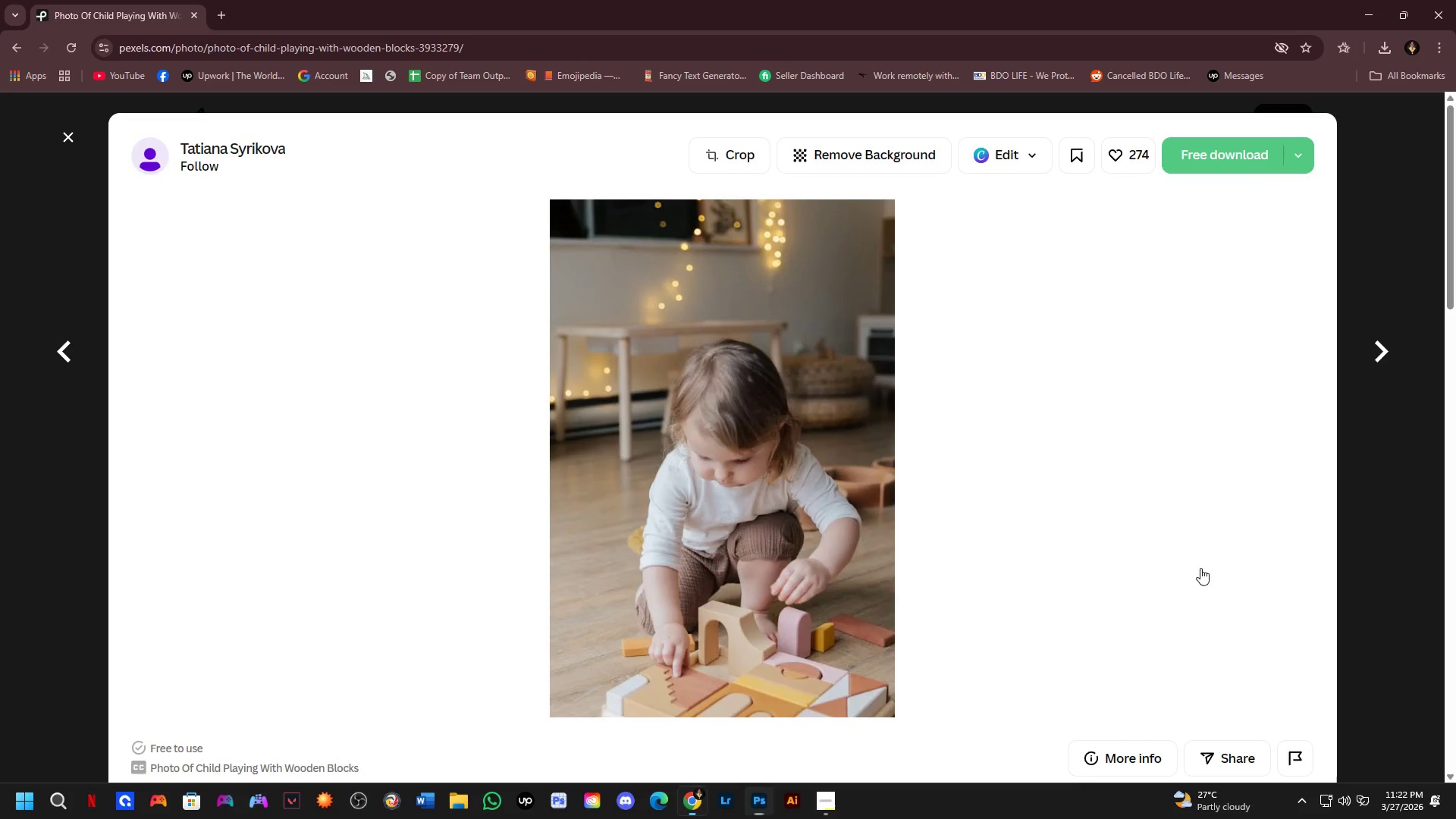 
key(Alt+Tab)
 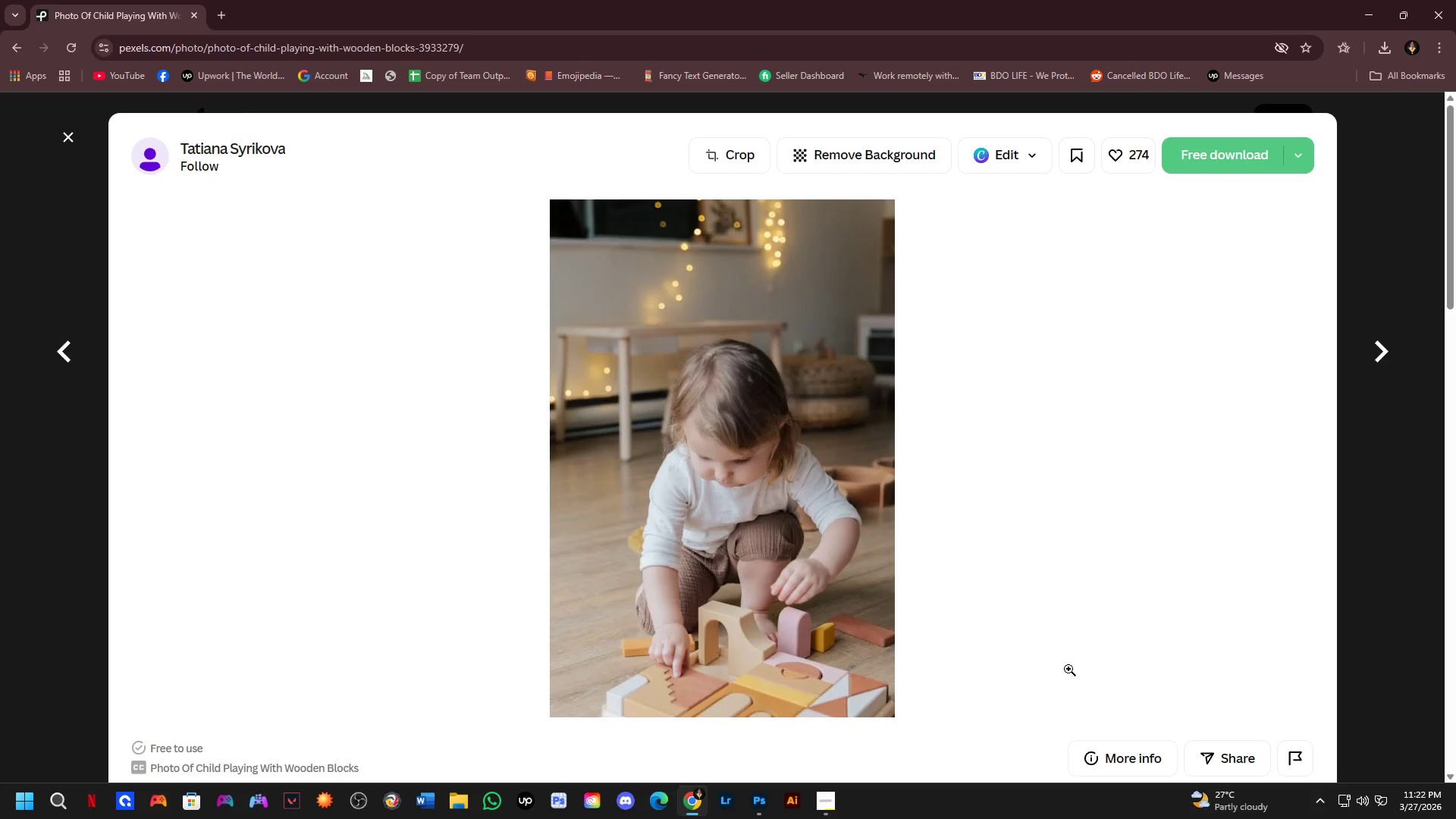 
scroll: coordinate [1320, 499], scroll_direction: down, amount: 15.0
 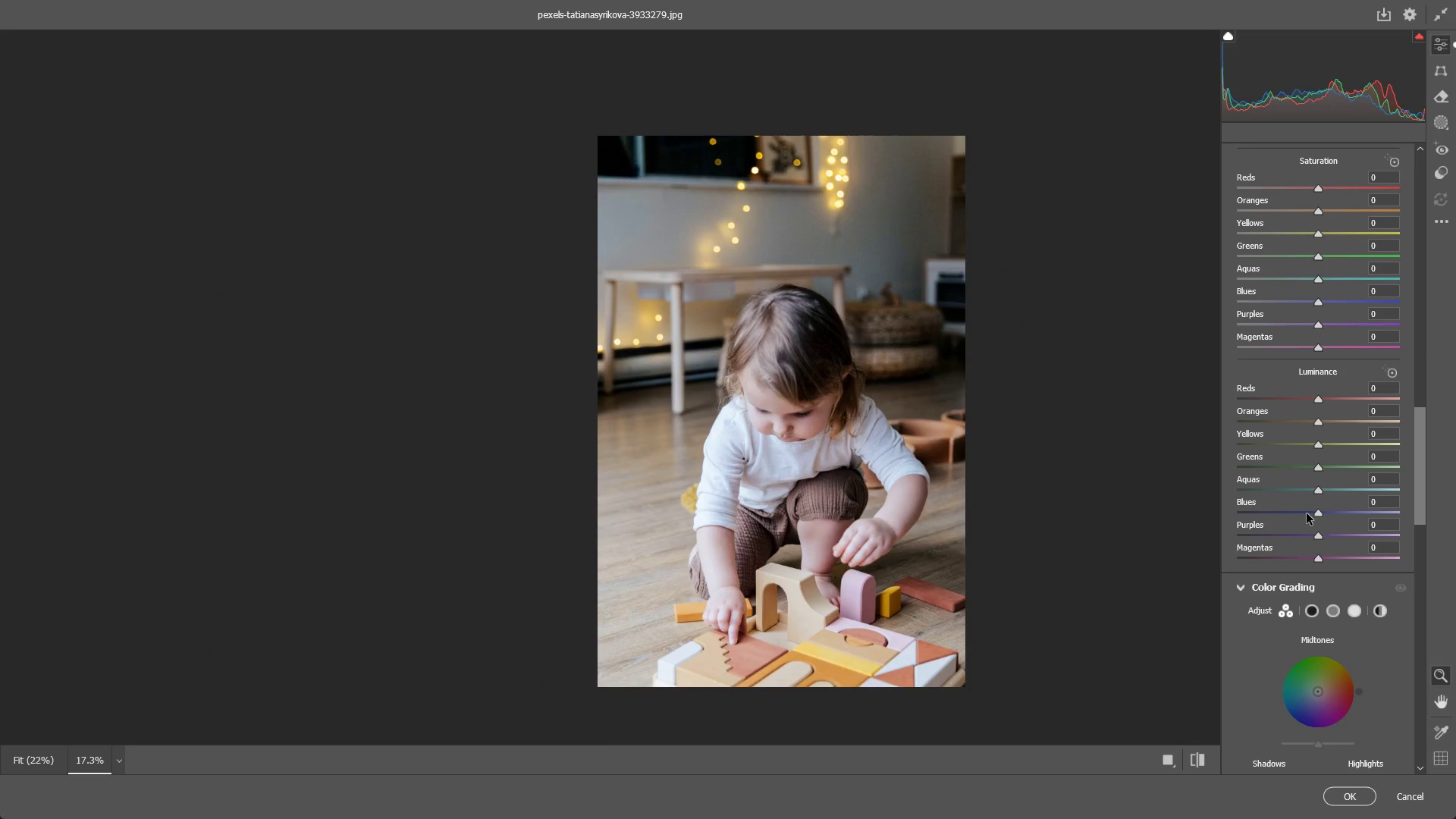 
key(Alt+AltLeft)
 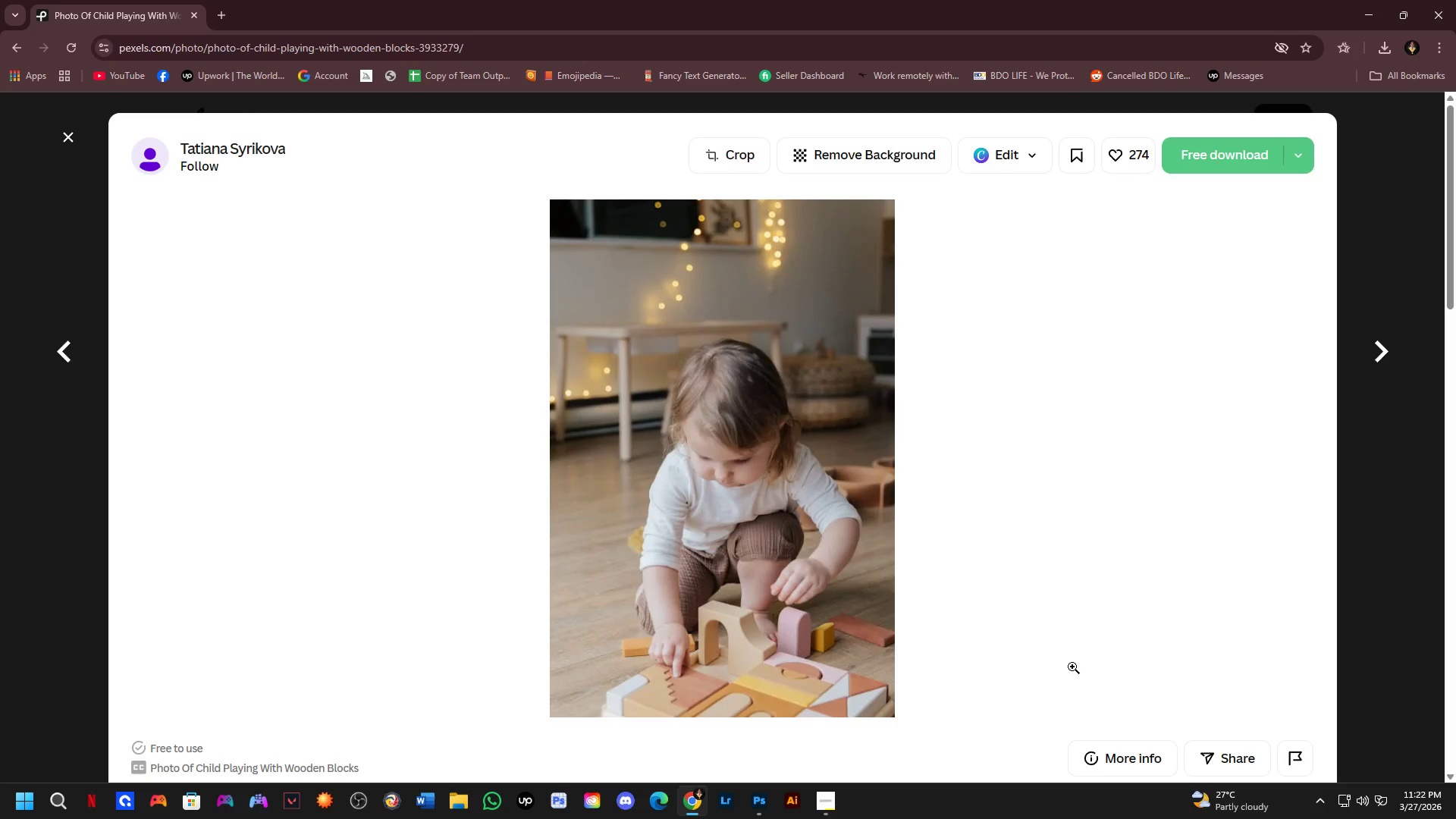 
key(Alt+Tab)
 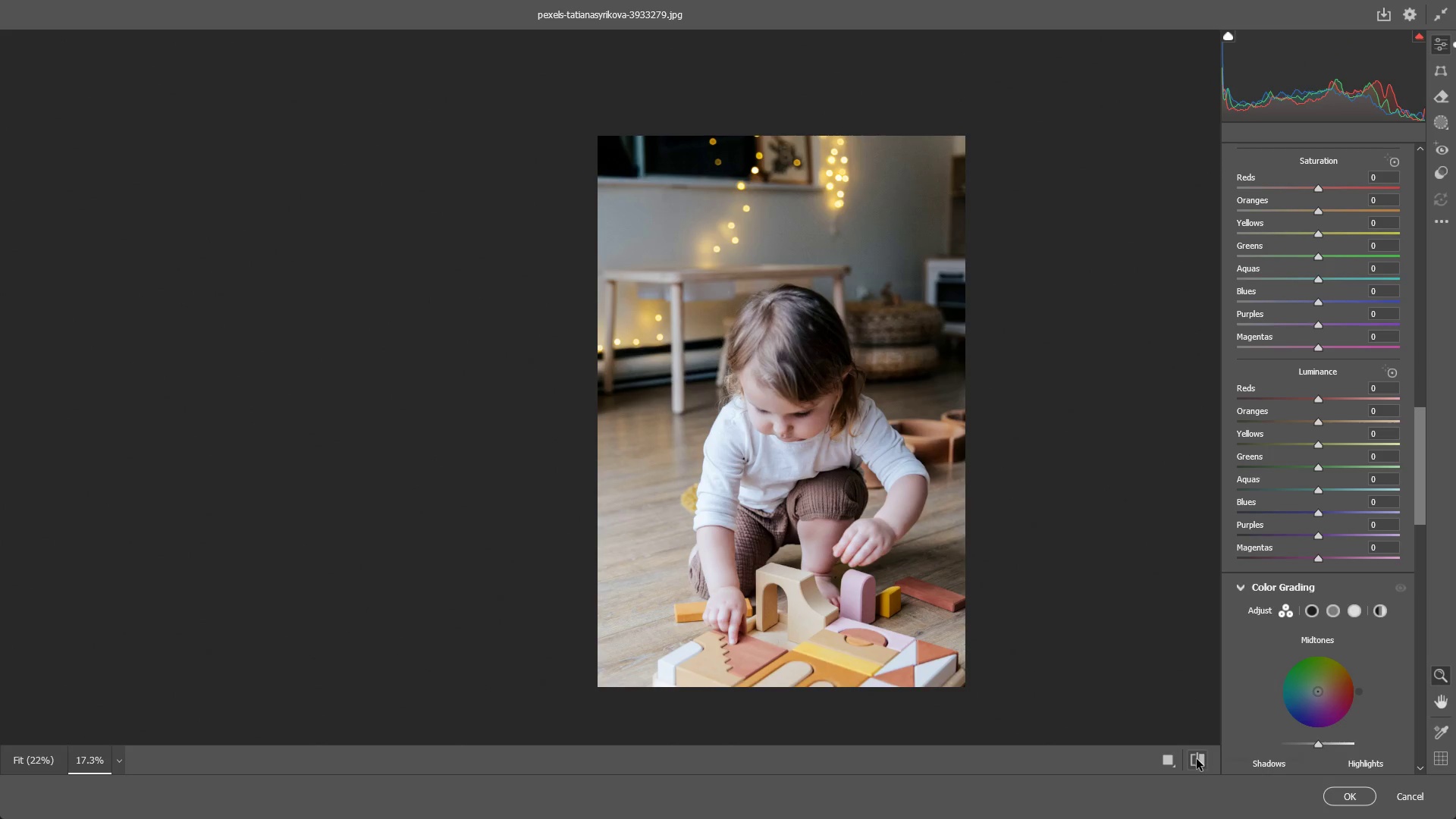 
double_click([1197, 759])
 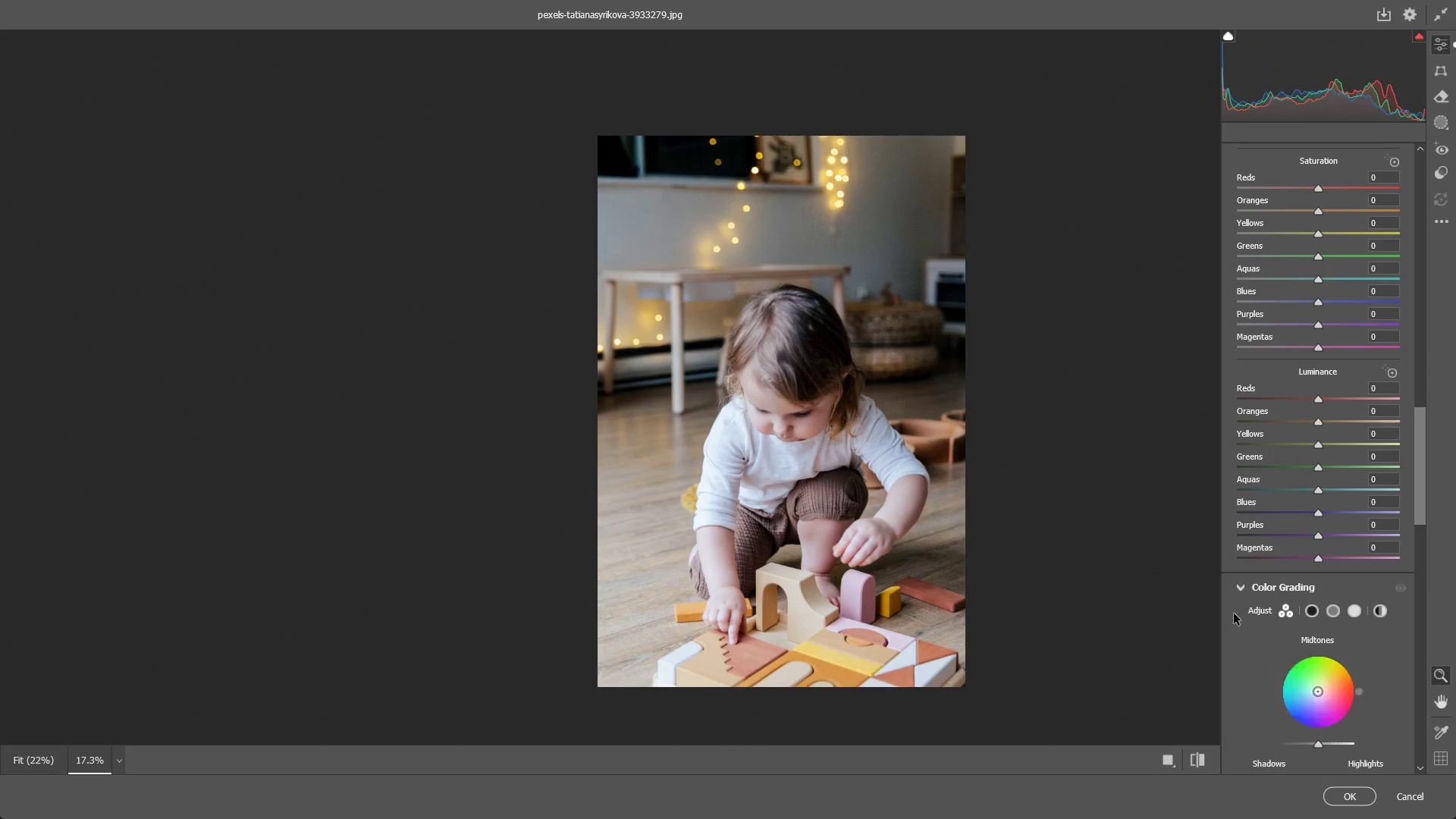 
scroll: coordinate [1302, 582], scroll_direction: down, amount: 20.0
 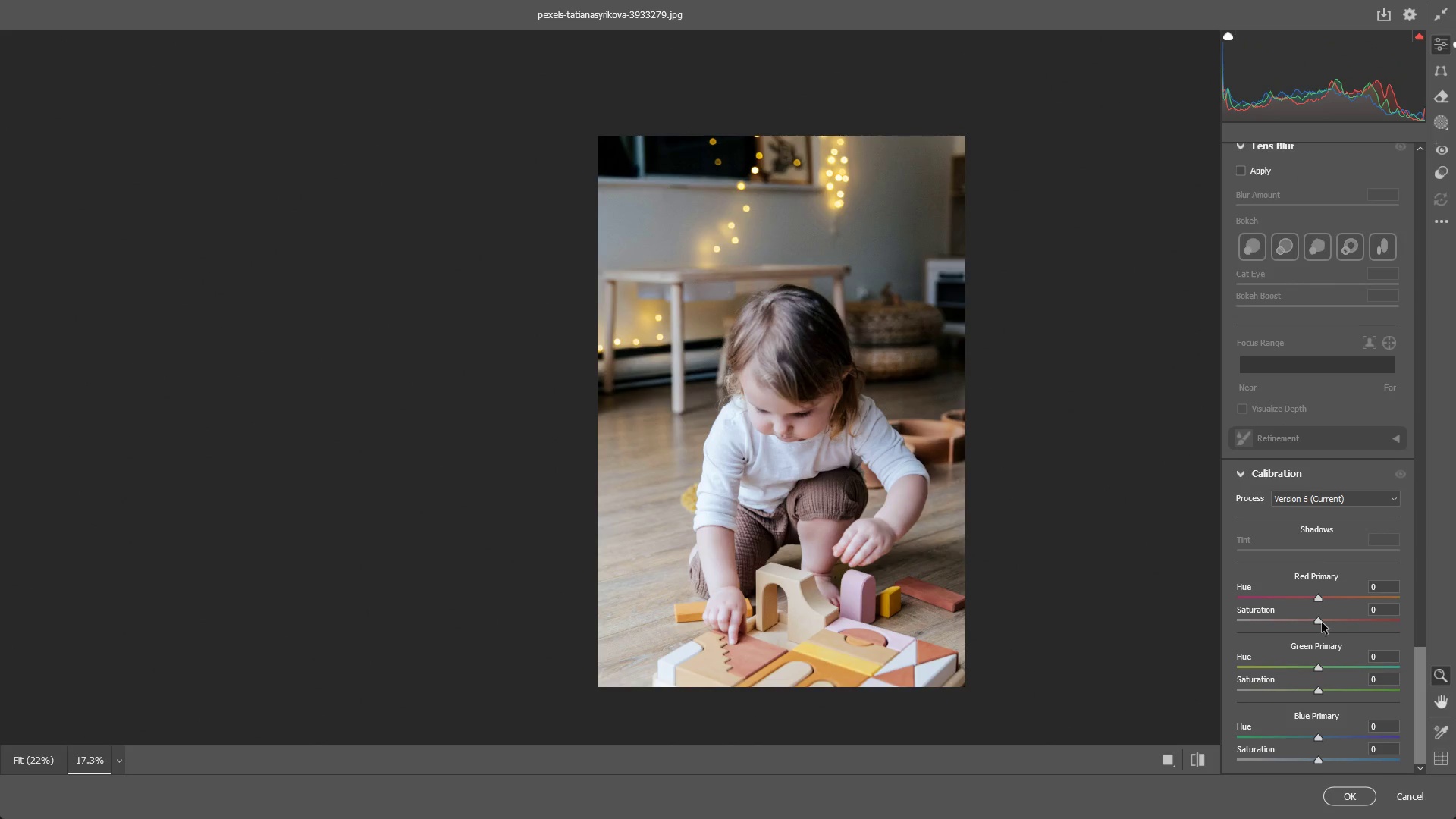 
left_click_drag(start_coordinate=[1318, 736], to_coordinate=[1300, 733])
 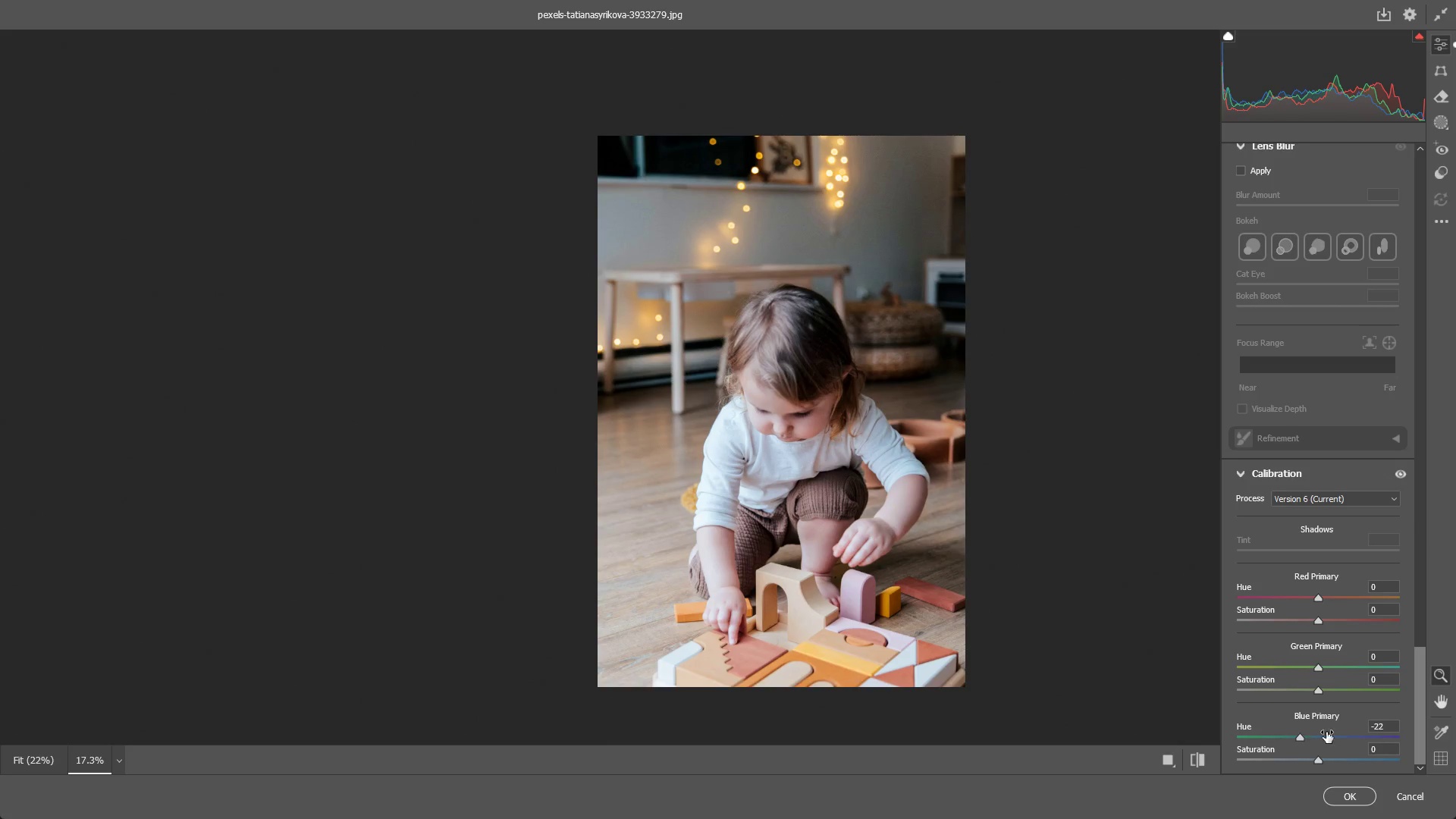 
scroll: coordinate [1329, 681], scroll_direction: down, amount: 3.0
 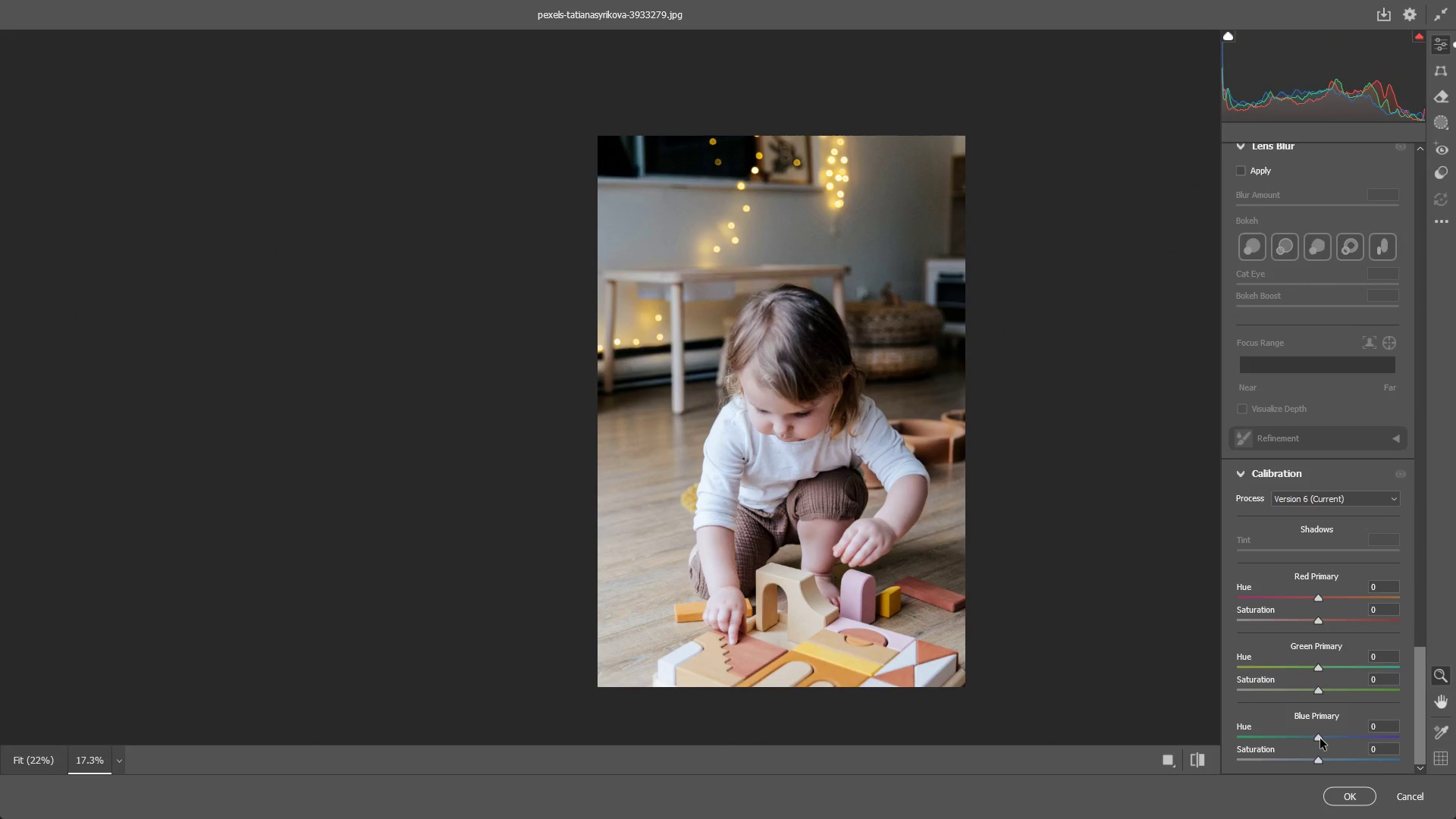 
key(Control+ControlLeft)
 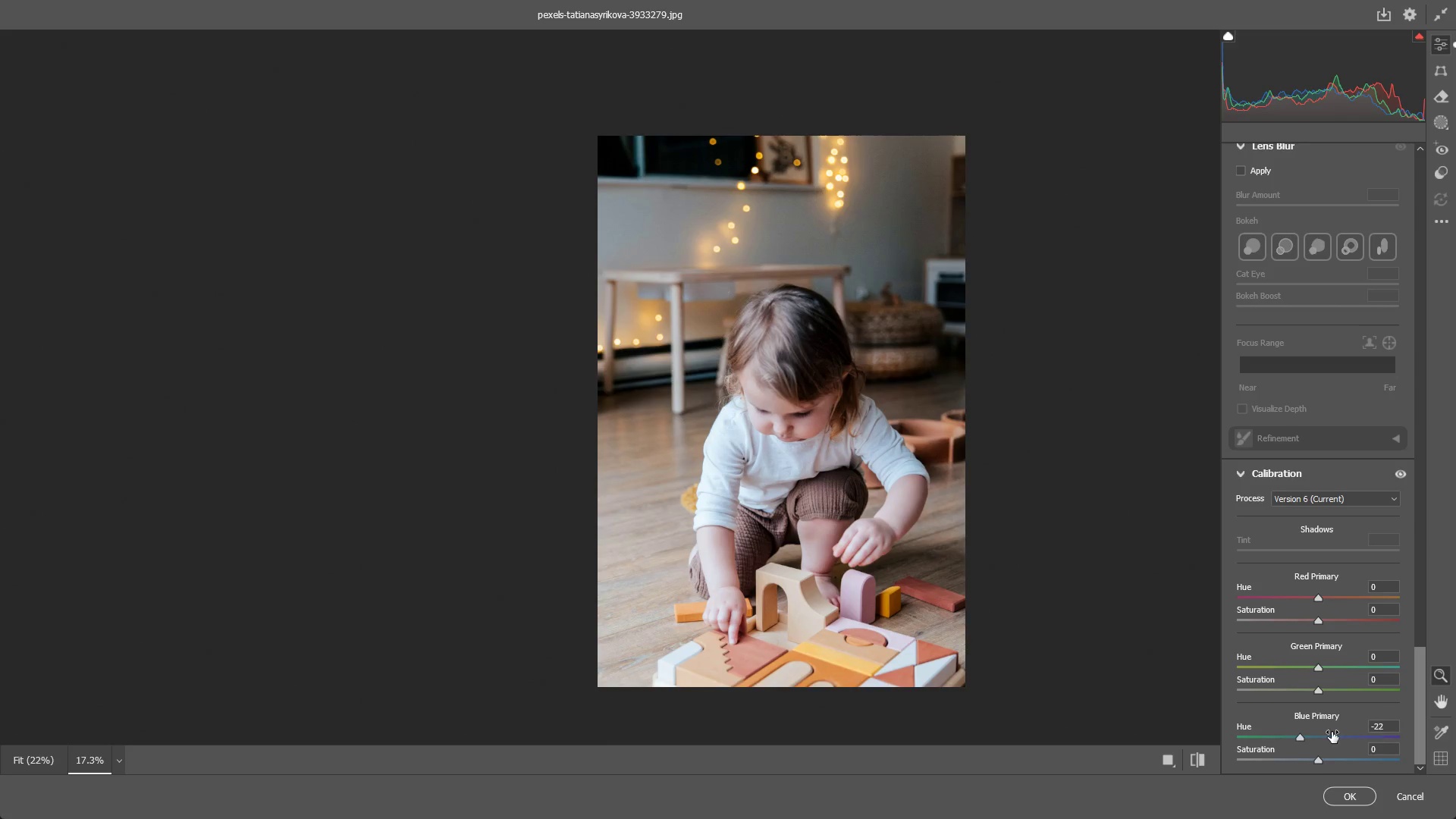 
key(Control+Z)
 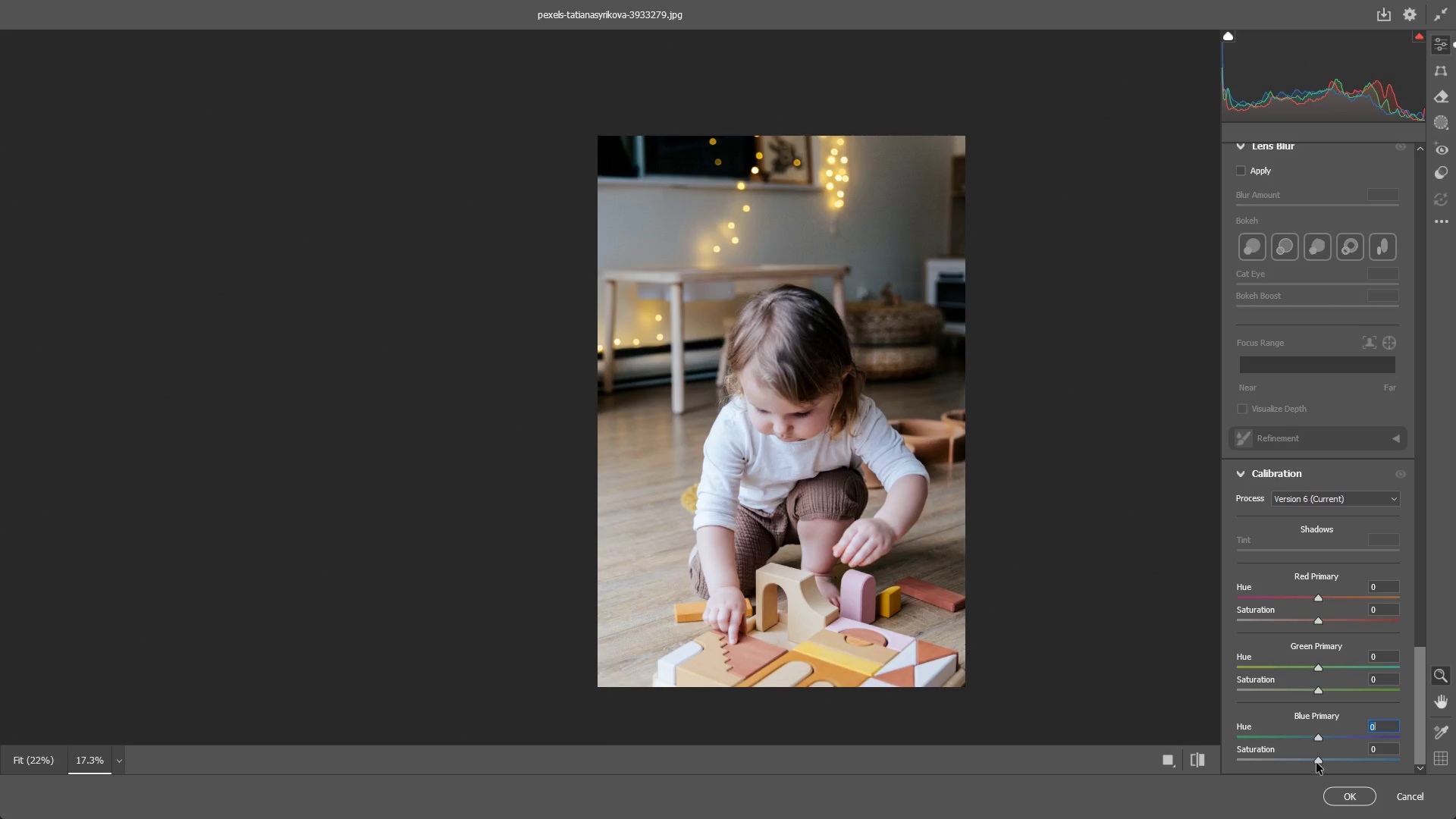 
left_click_drag(start_coordinate=[1320, 759], to_coordinate=[1389, 736])
 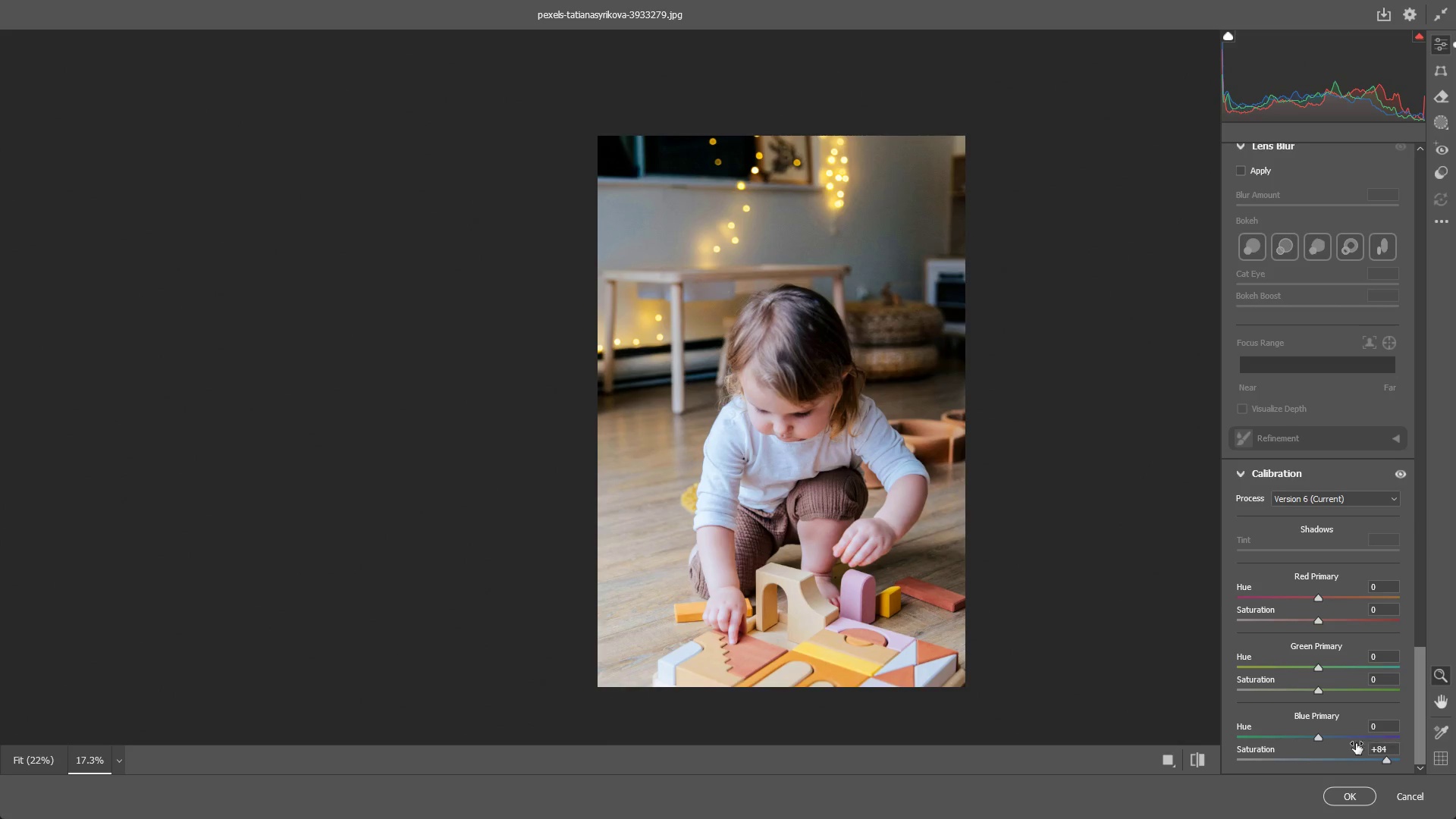 
key(Control+ControlLeft)
 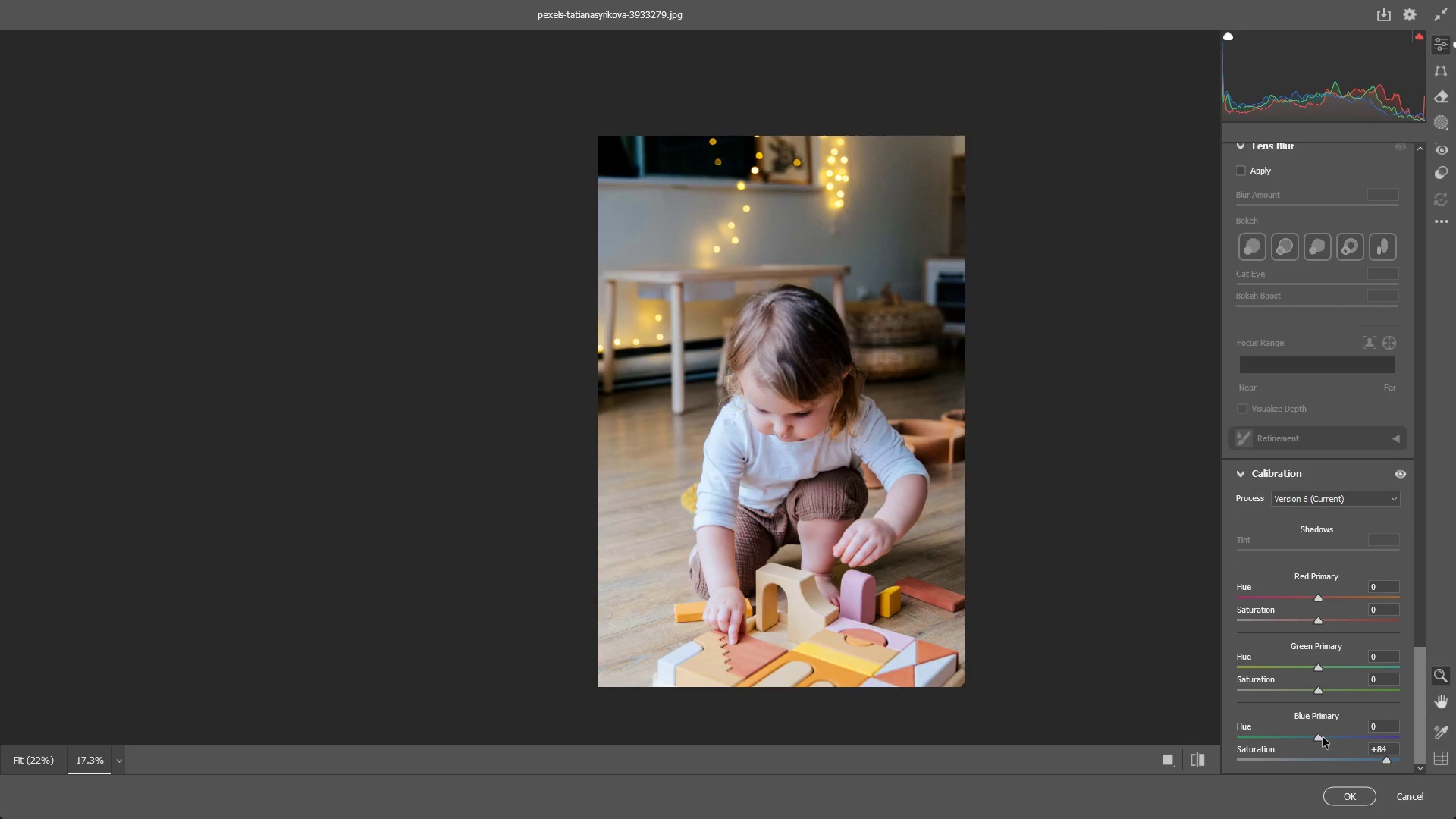 
key(Control+Z)
 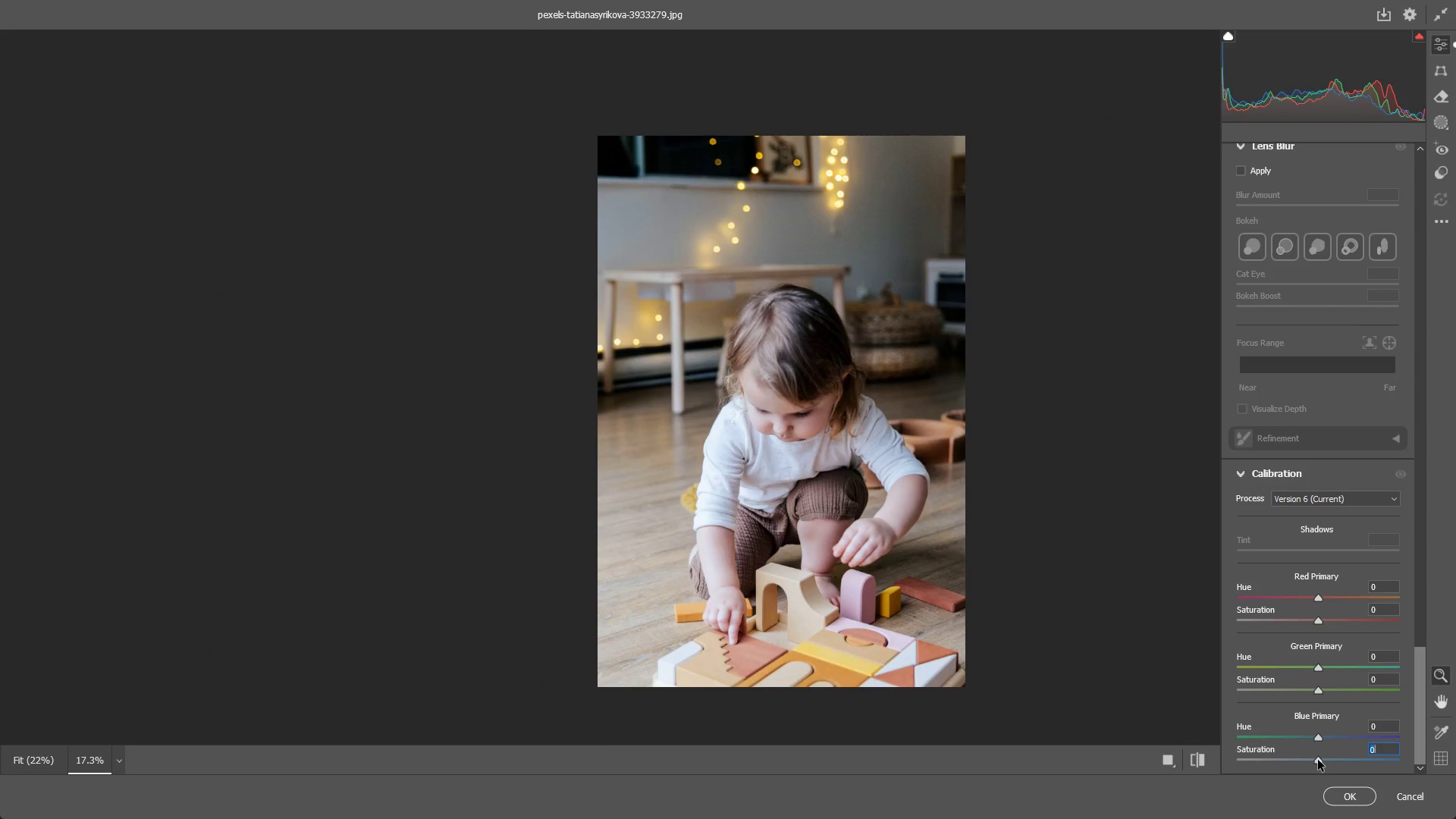 
left_click_drag(start_coordinate=[1318, 760], to_coordinate=[1339, 758])
 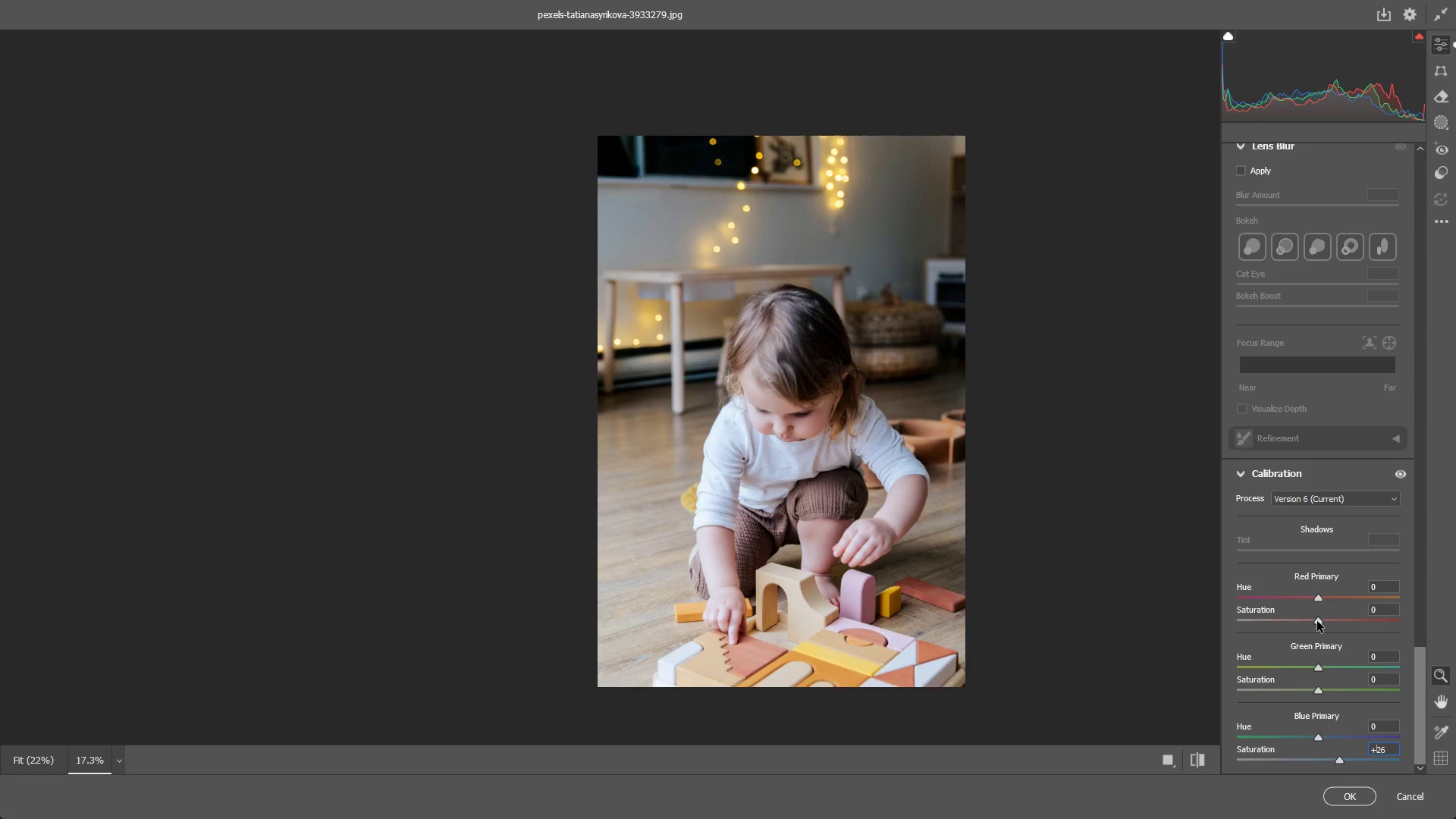 
left_click_drag(start_coordinate=[1318, 617], to_coordinate=[1354, 614])
 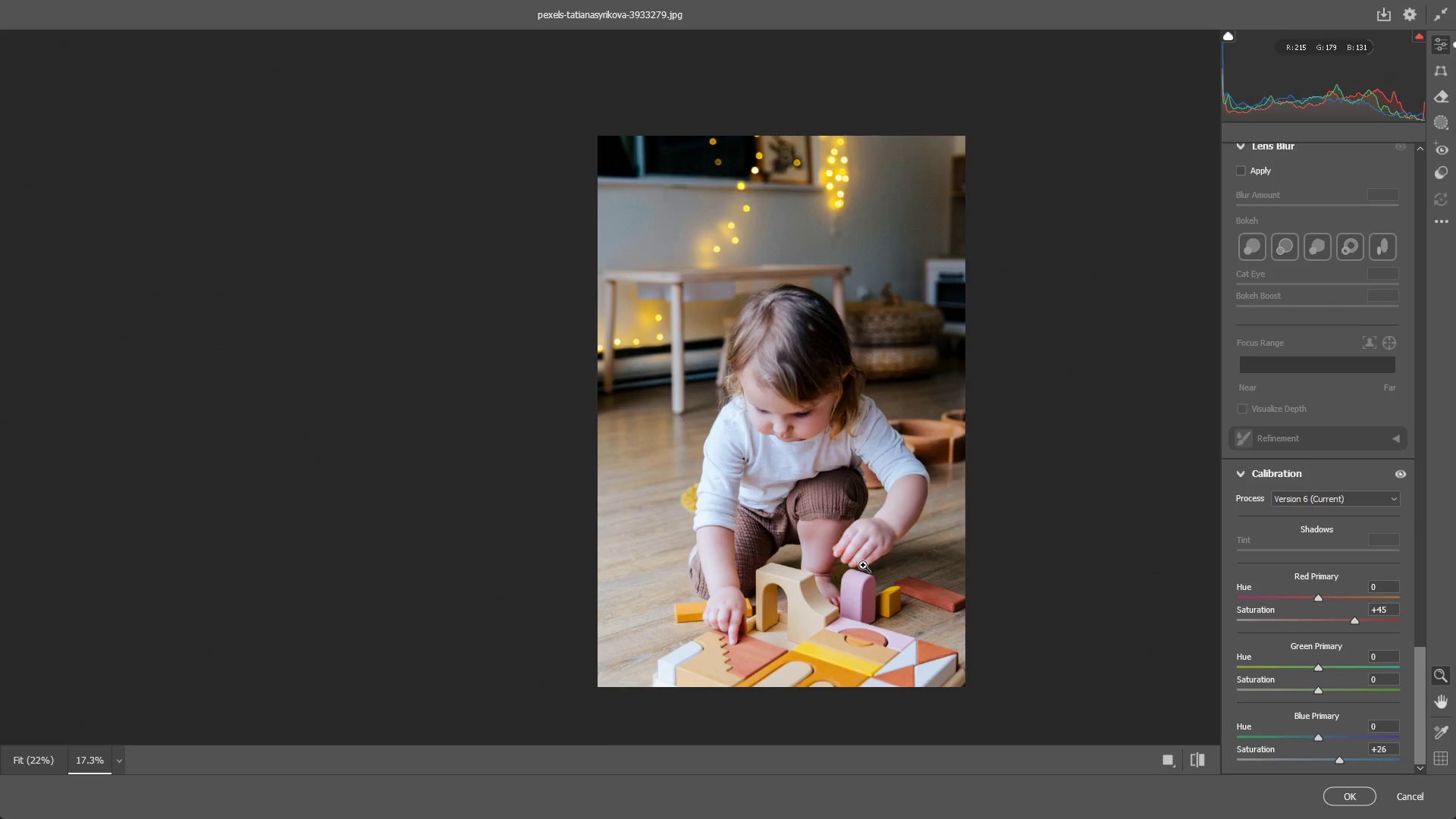 
hold_key(key=Space, duration=0.44)
 